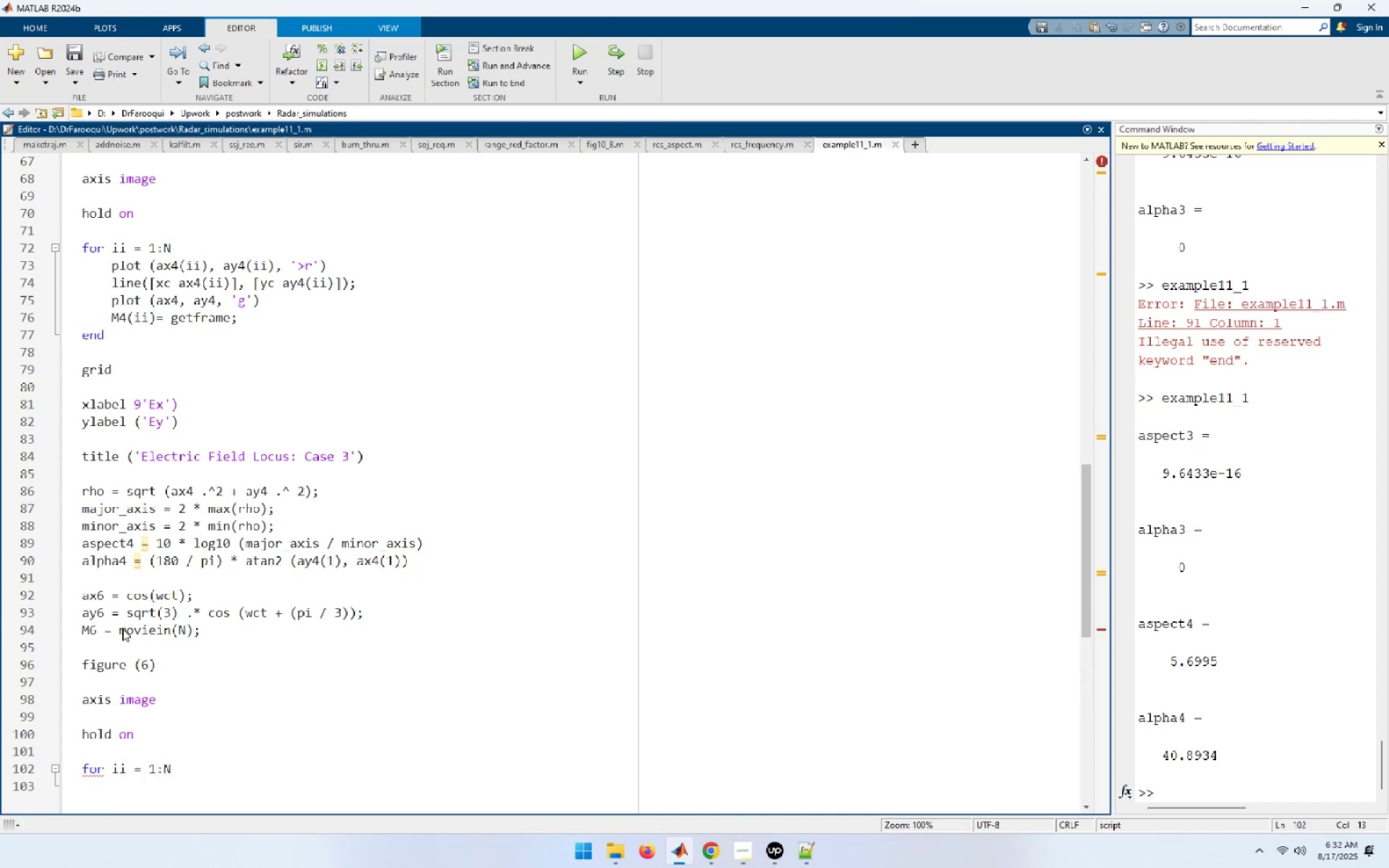 
type(plot (ax6(ii))
 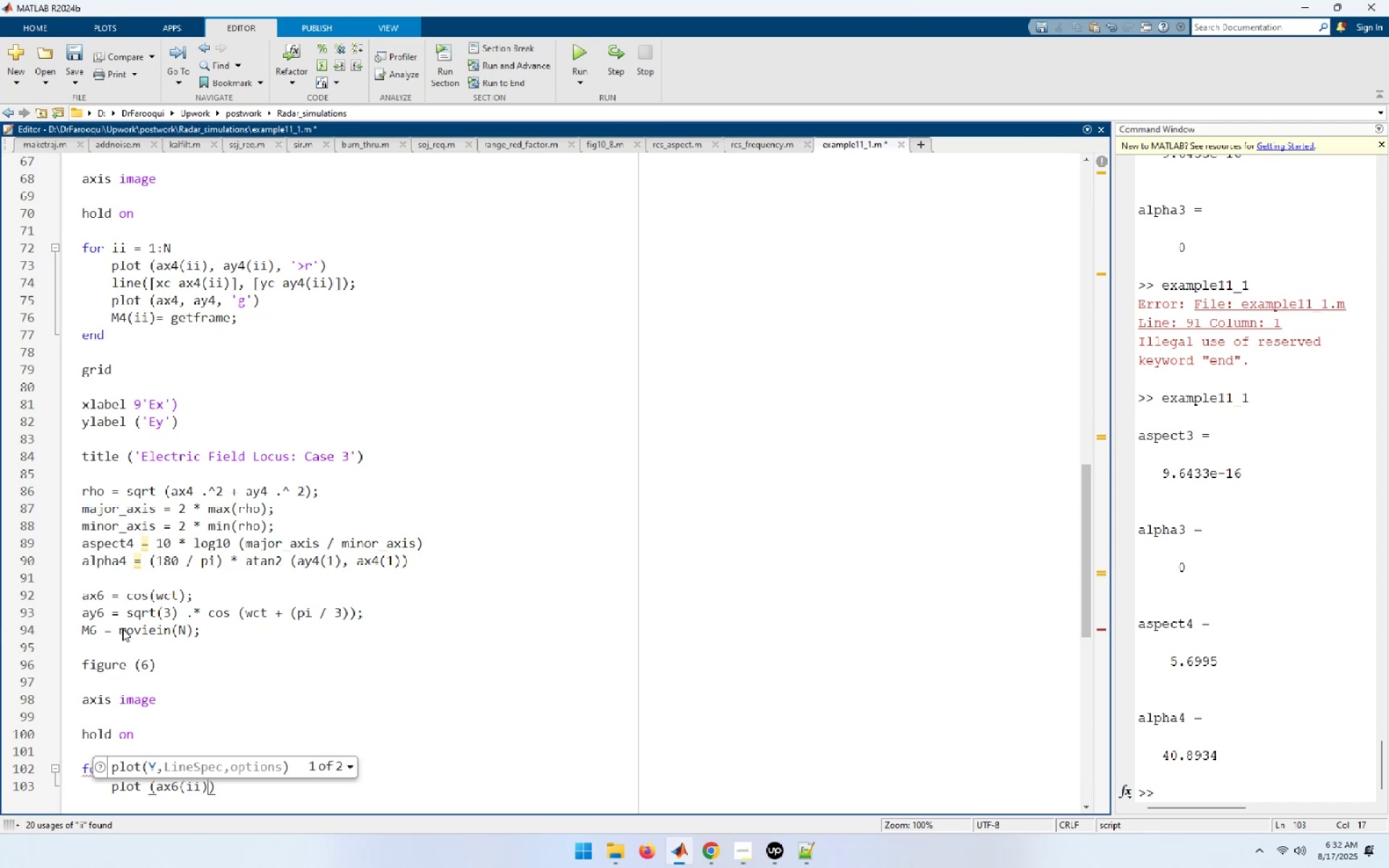 
type(, ay6(ii), '>r');)
 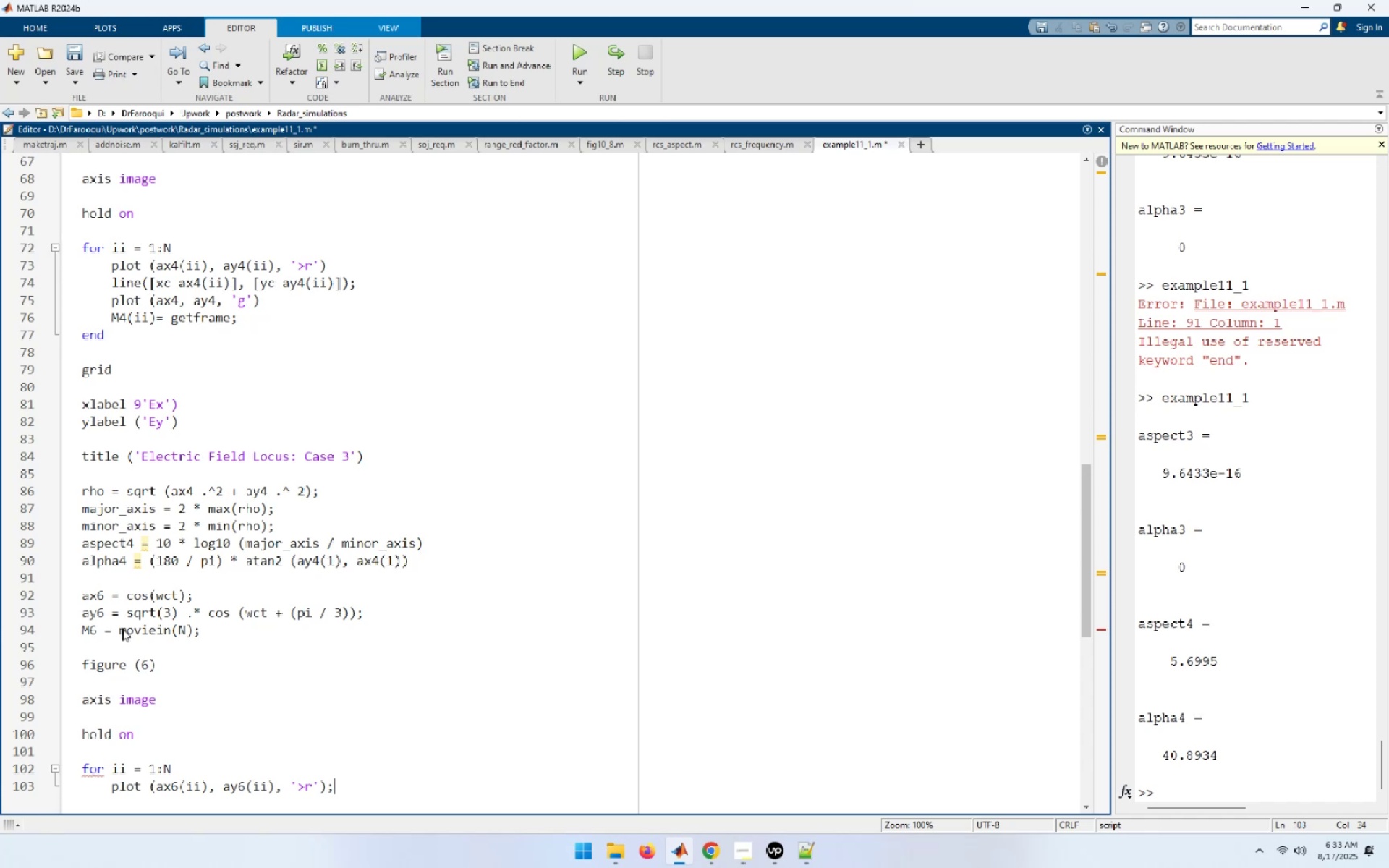 
key(Enter)
 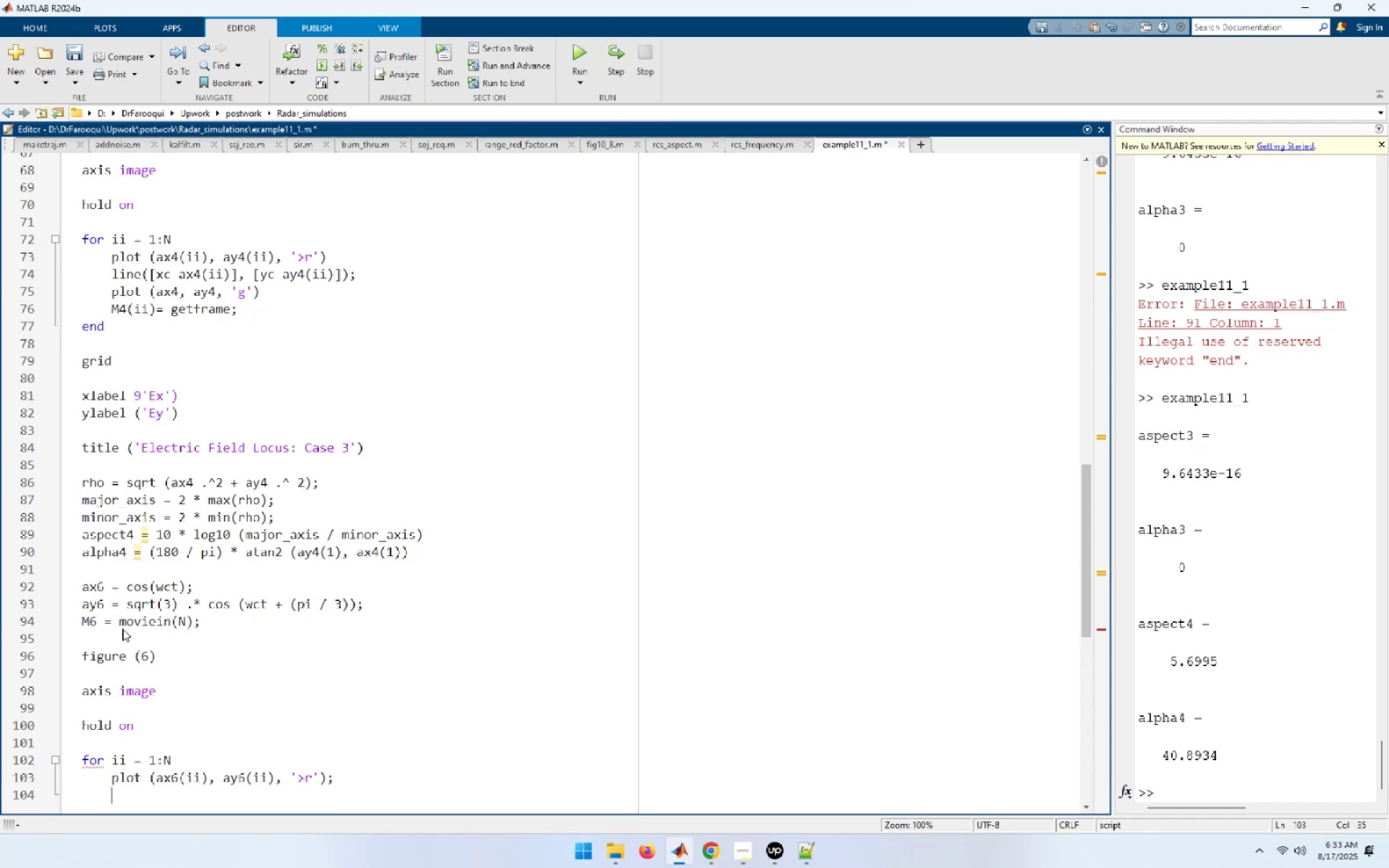 
type(line([xc ax6(ii)], [xy ay6(ii)]);)
 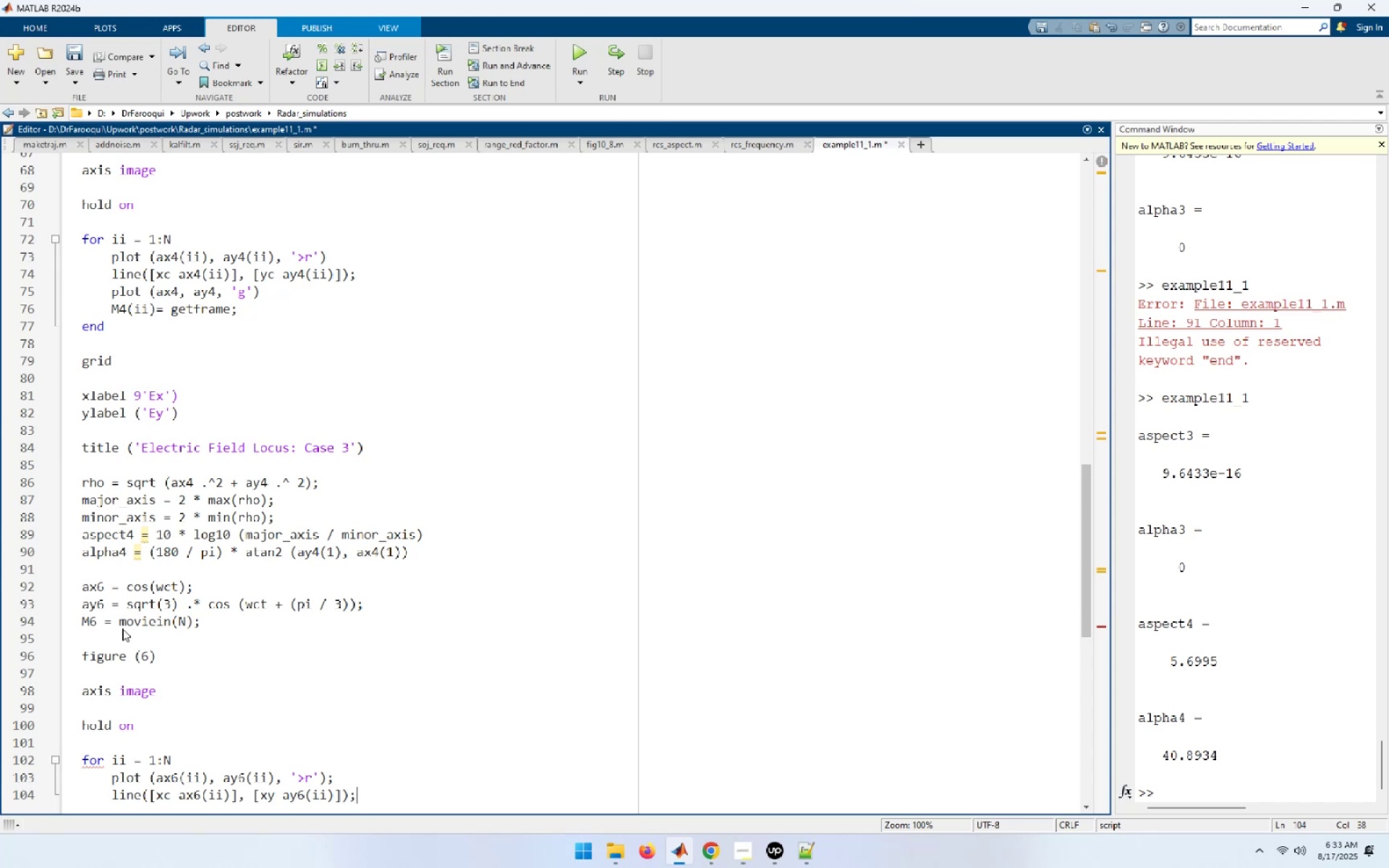 
 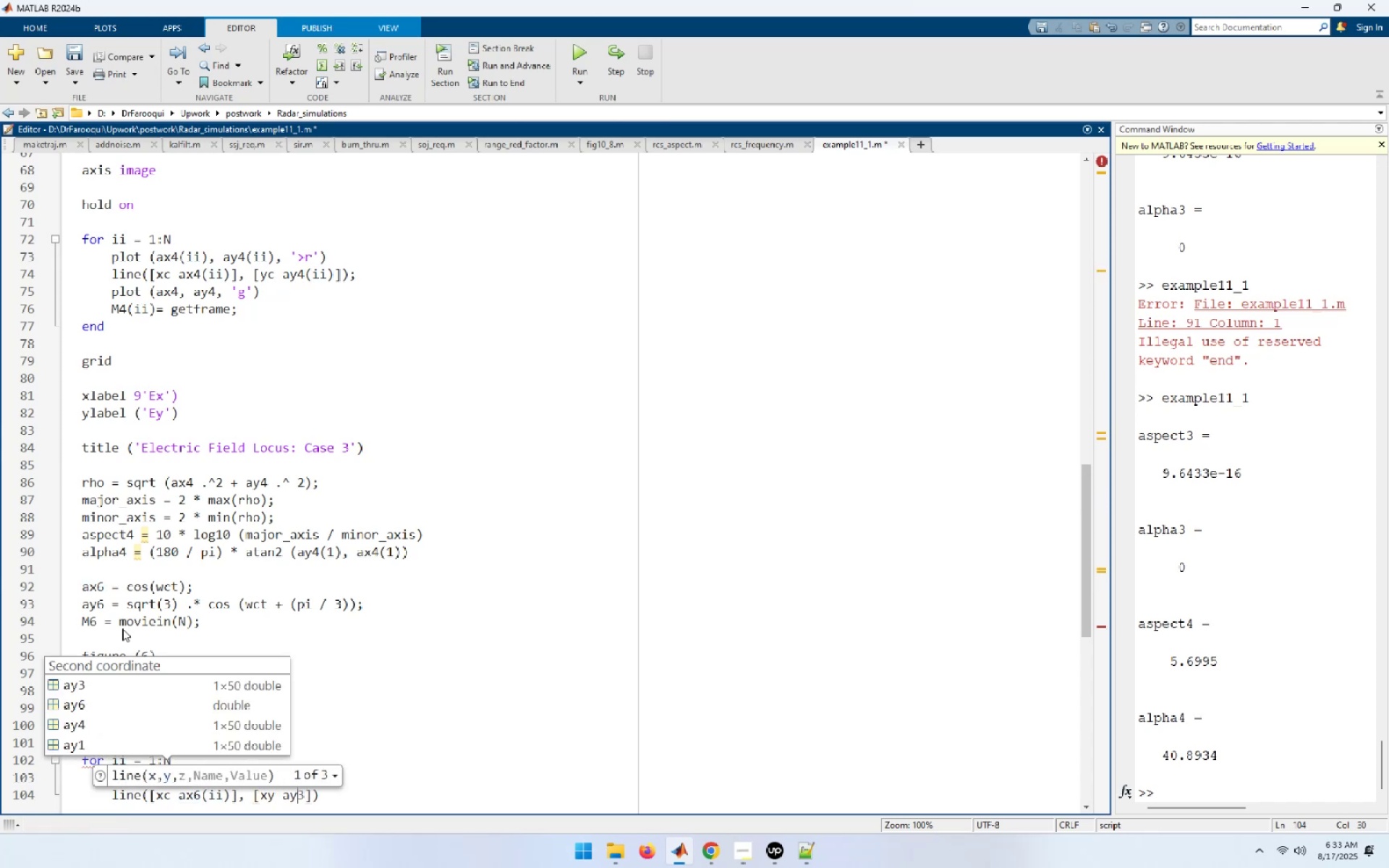 
key(Enter)
 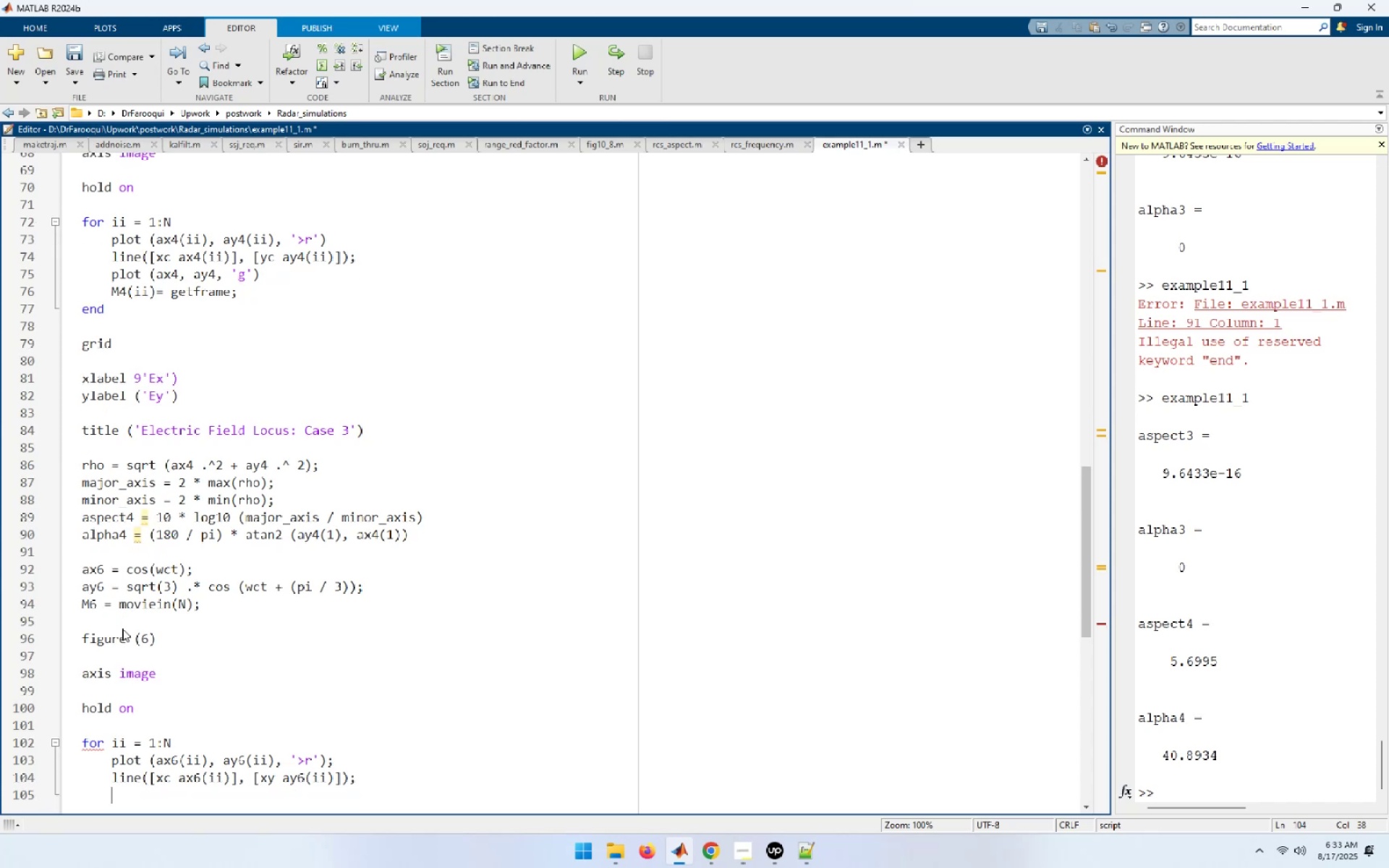 
type(plot (ax6, ay6, 'g'))
 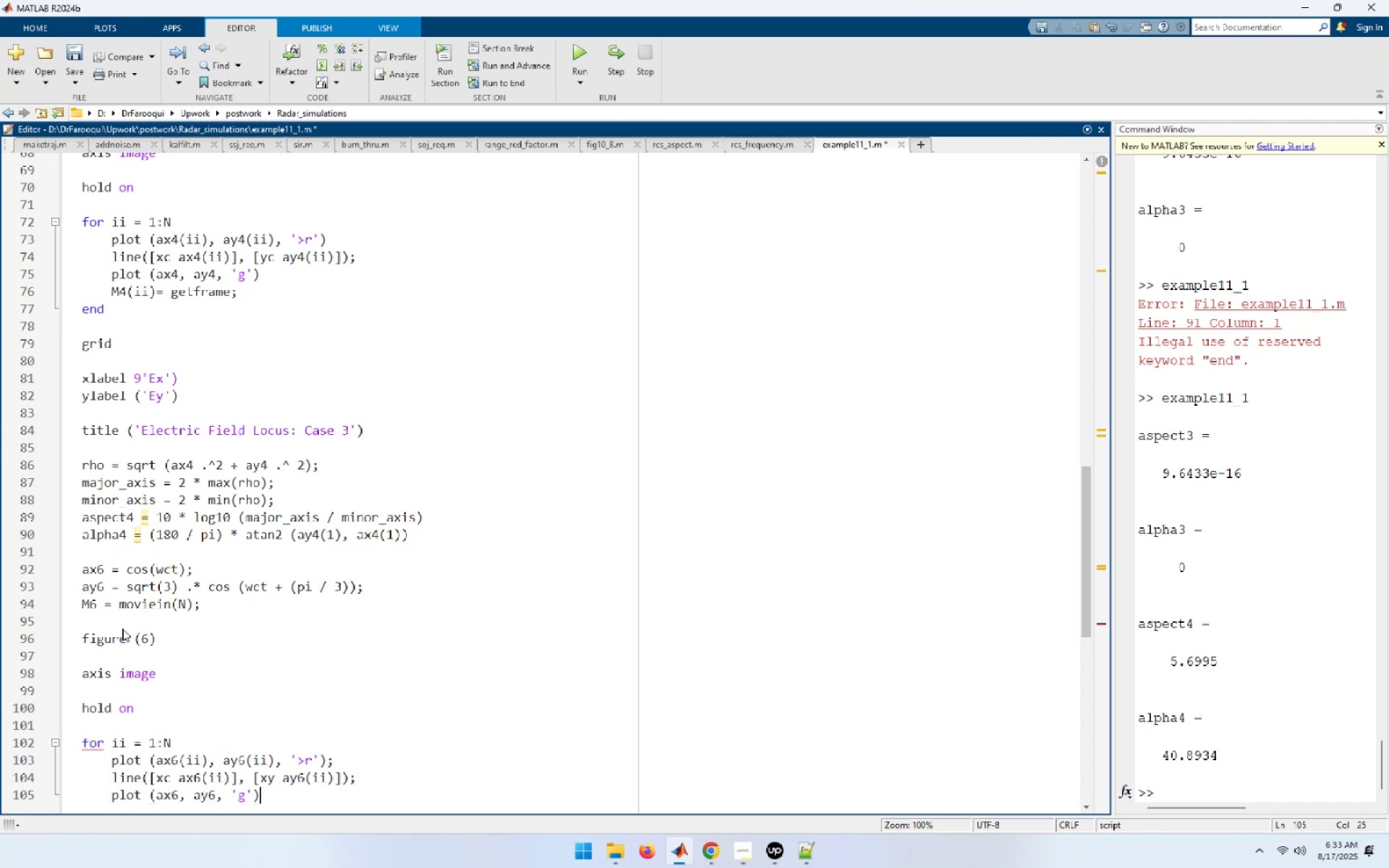 
 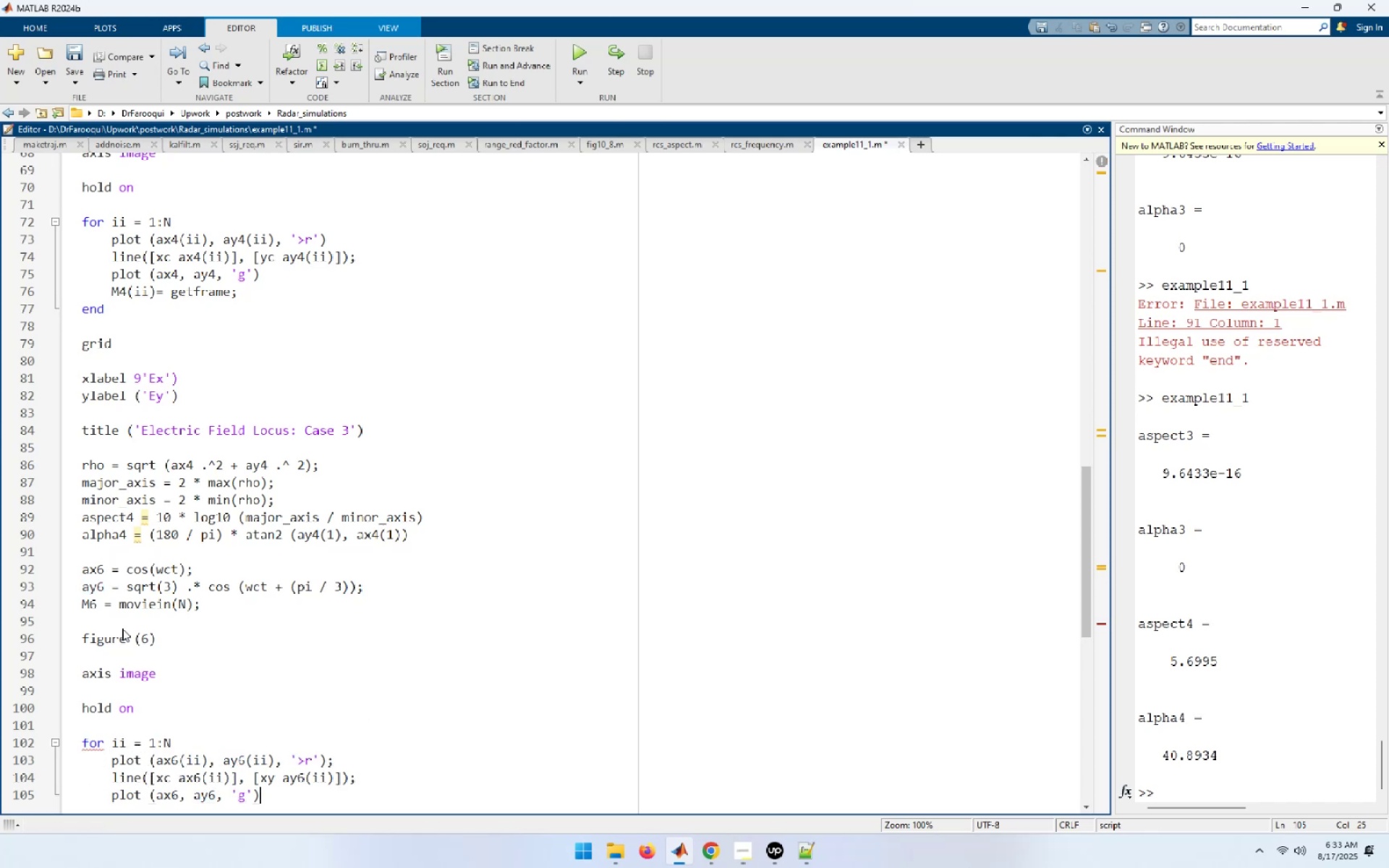 
key(Enter)
 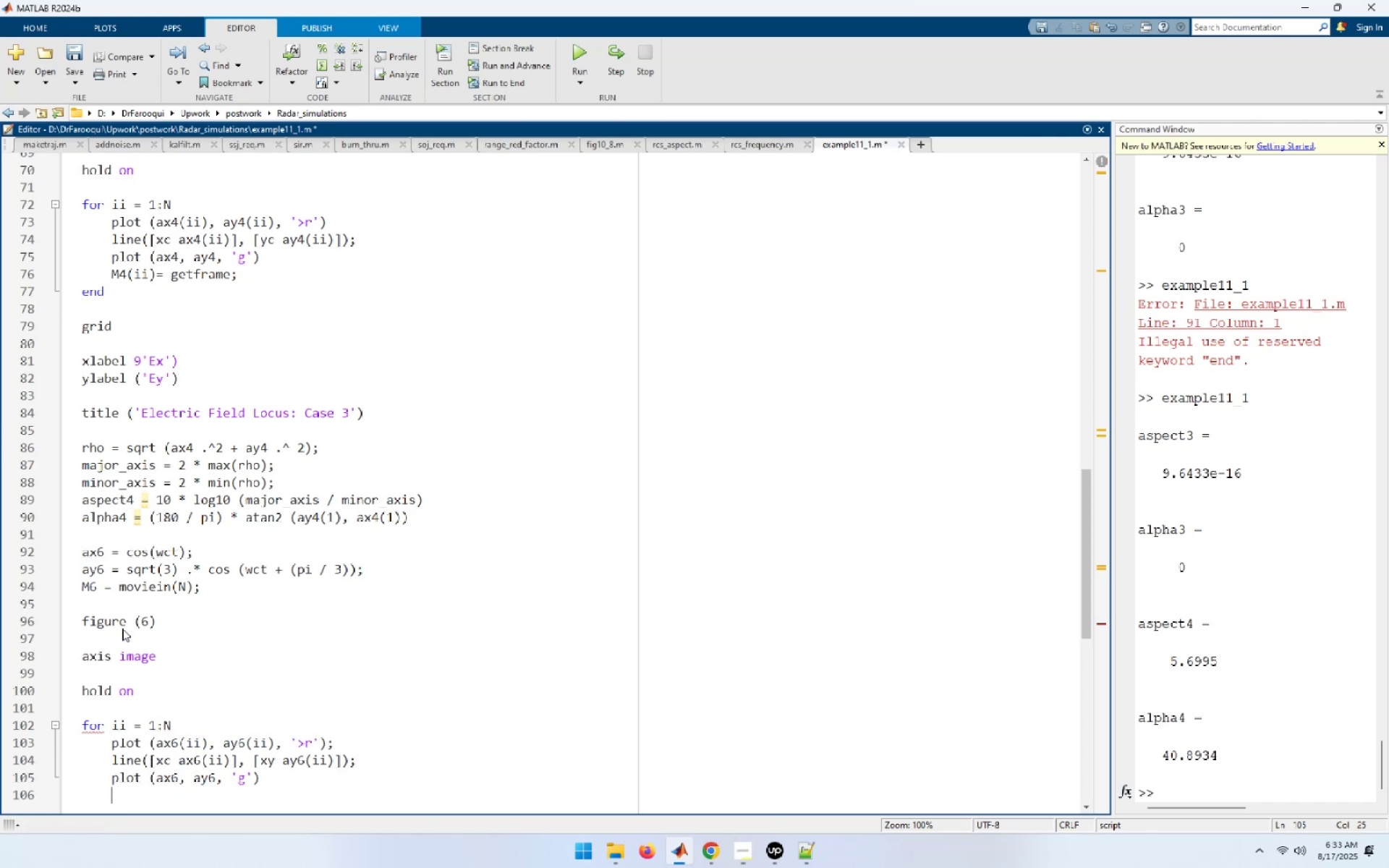 
type(M6(ii)=)
key(Backspace)
type( = get f)
key(Backspace)
key(Backspace)
type(frame;)
 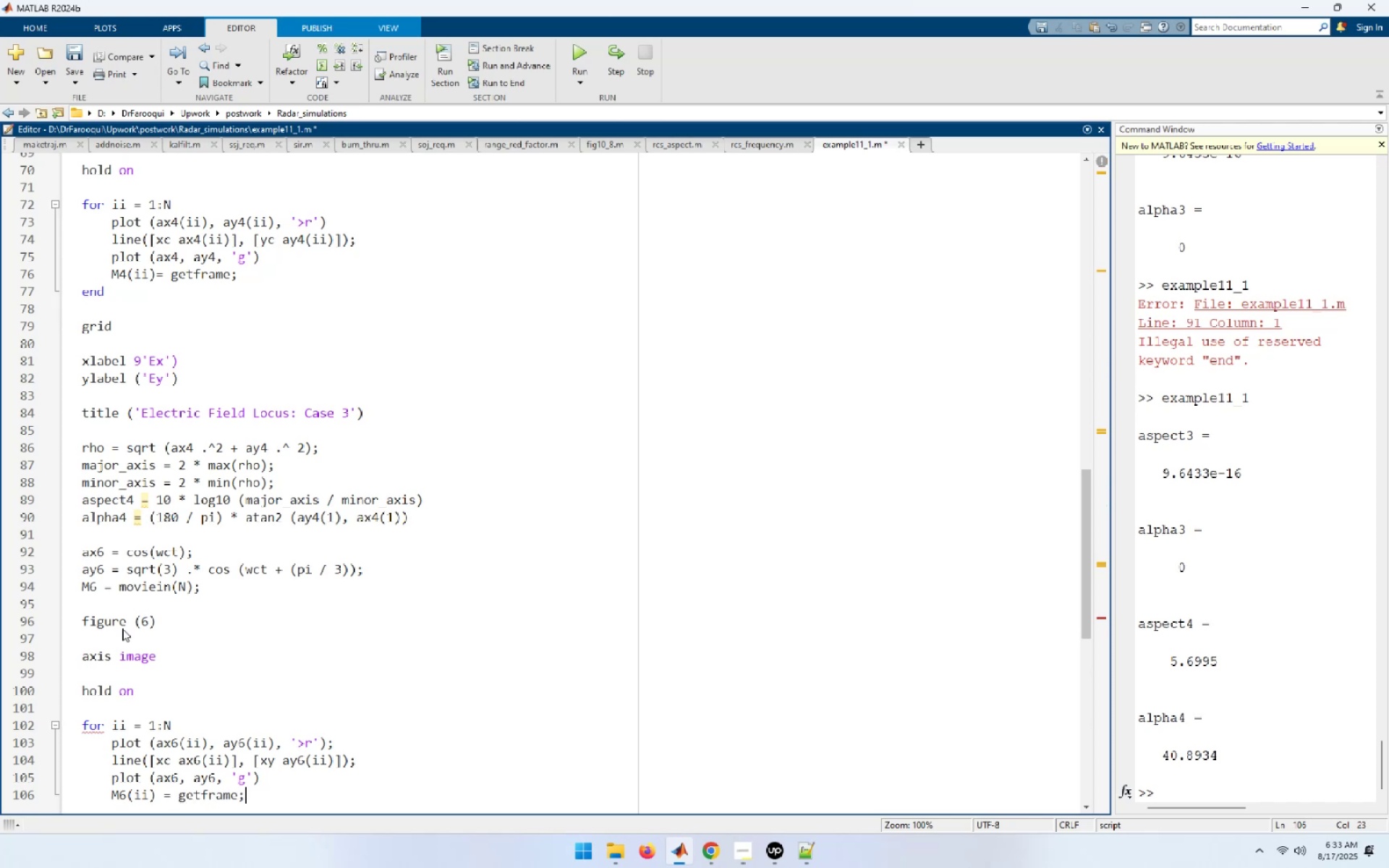 
 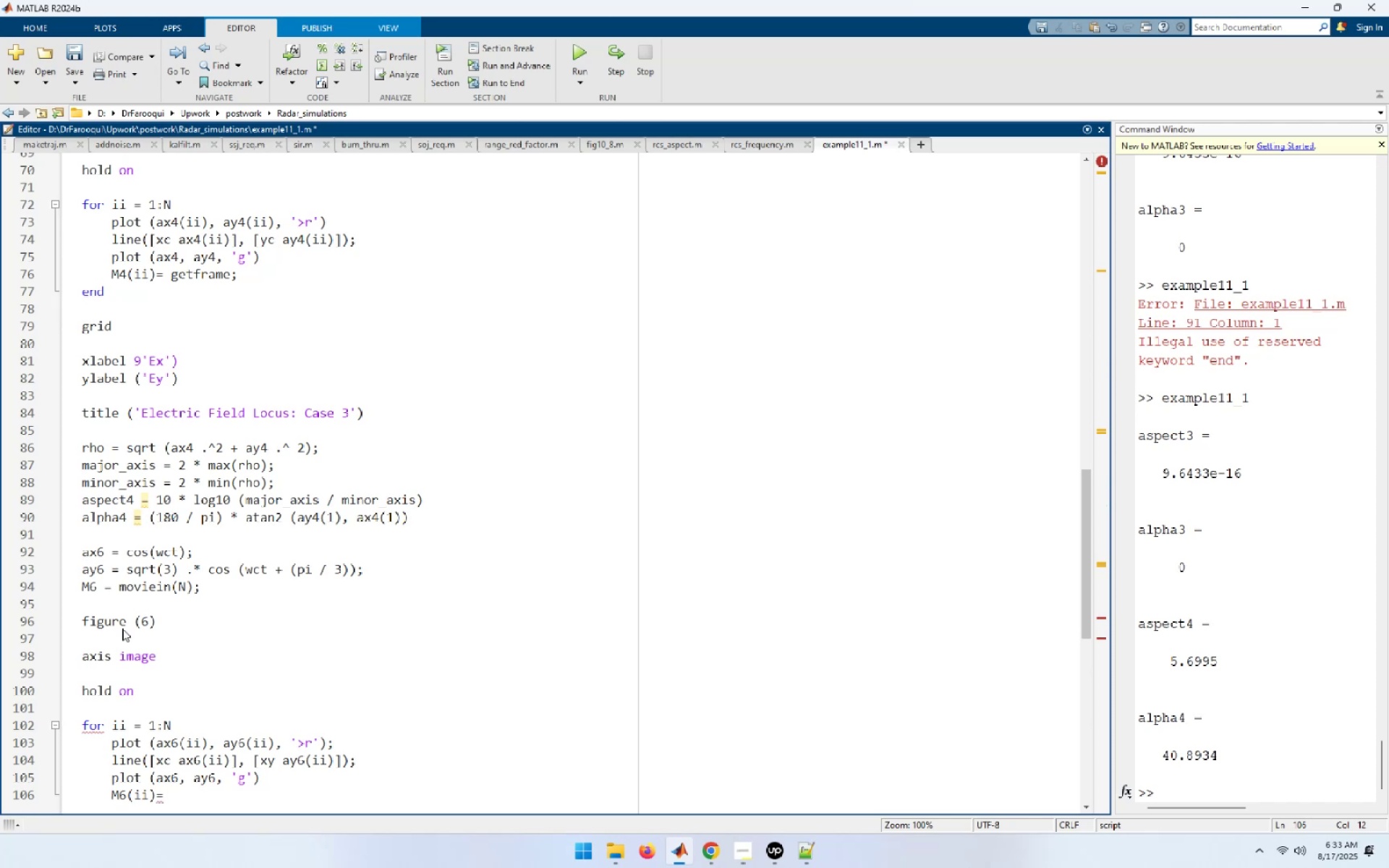 
key(Enter)
 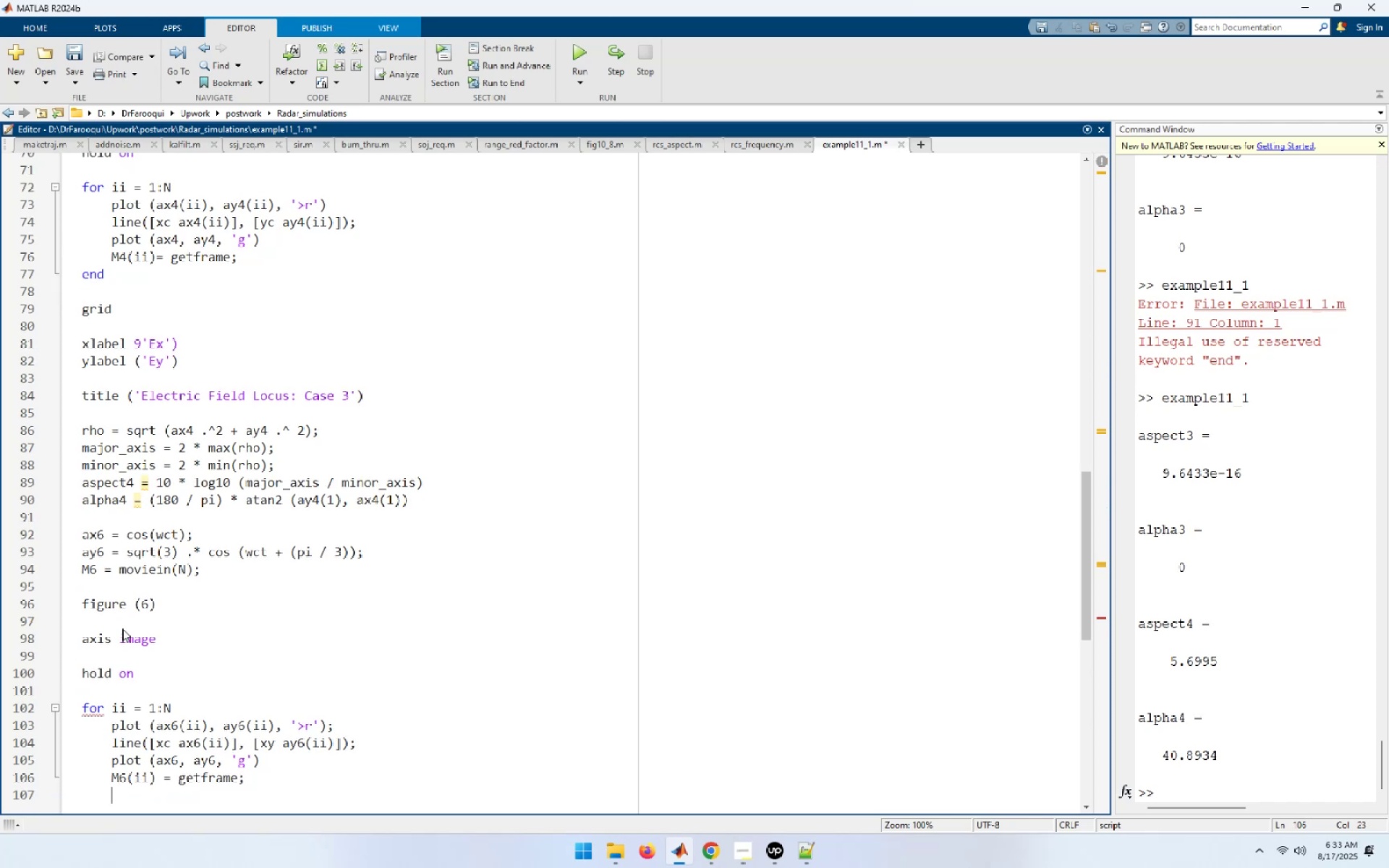 
type(end)
 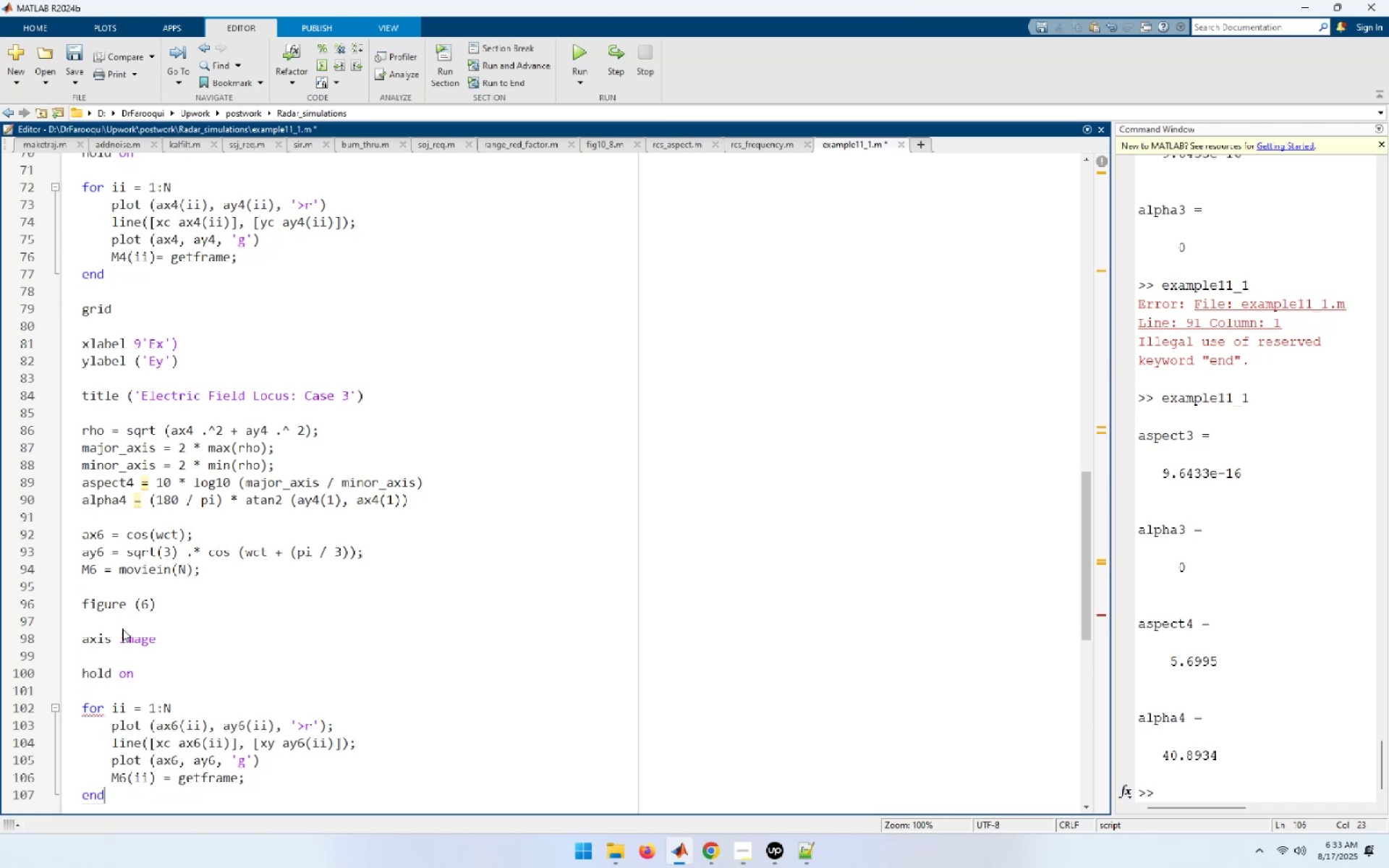 
key(Enter)
 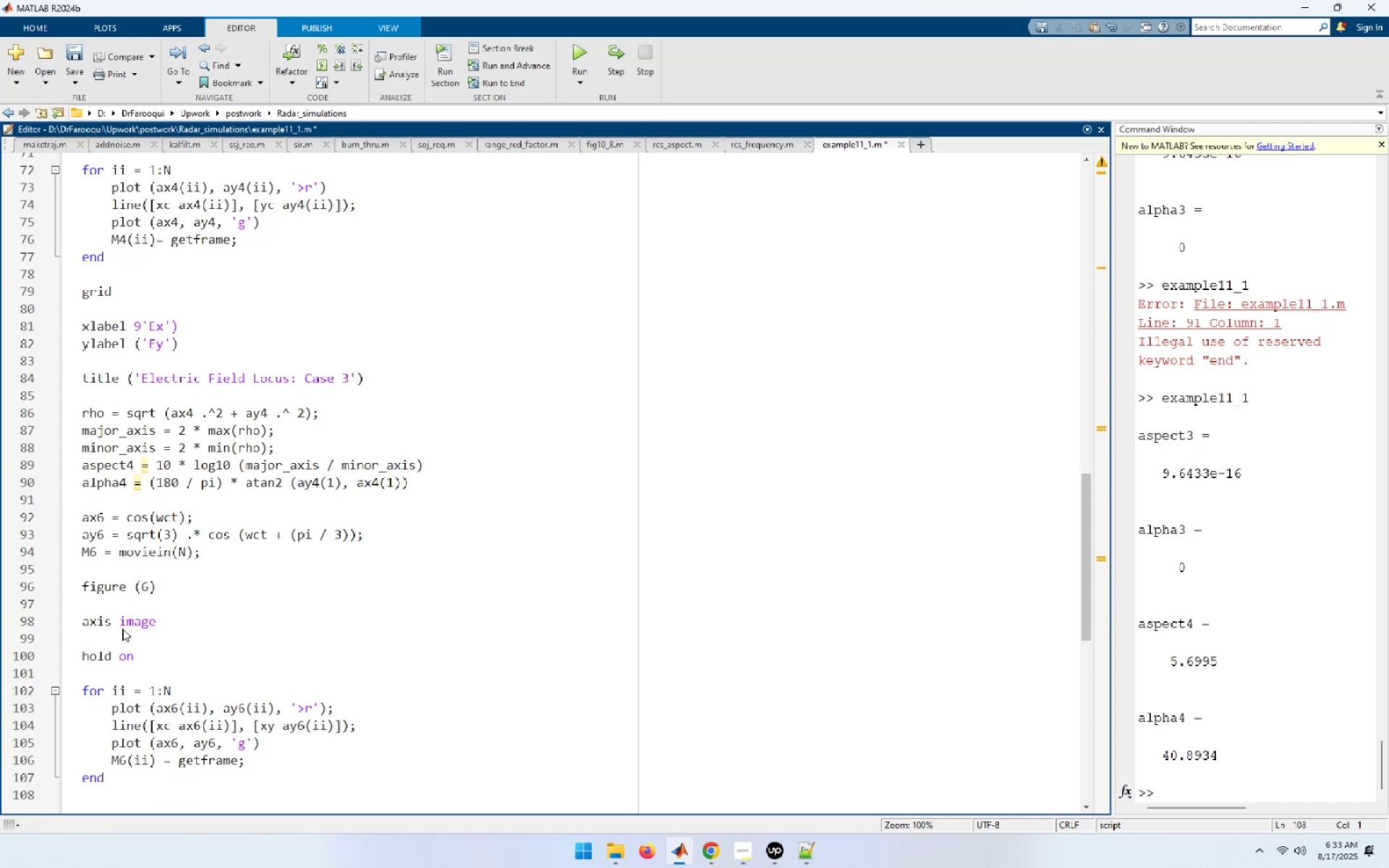 
key(Enter)
 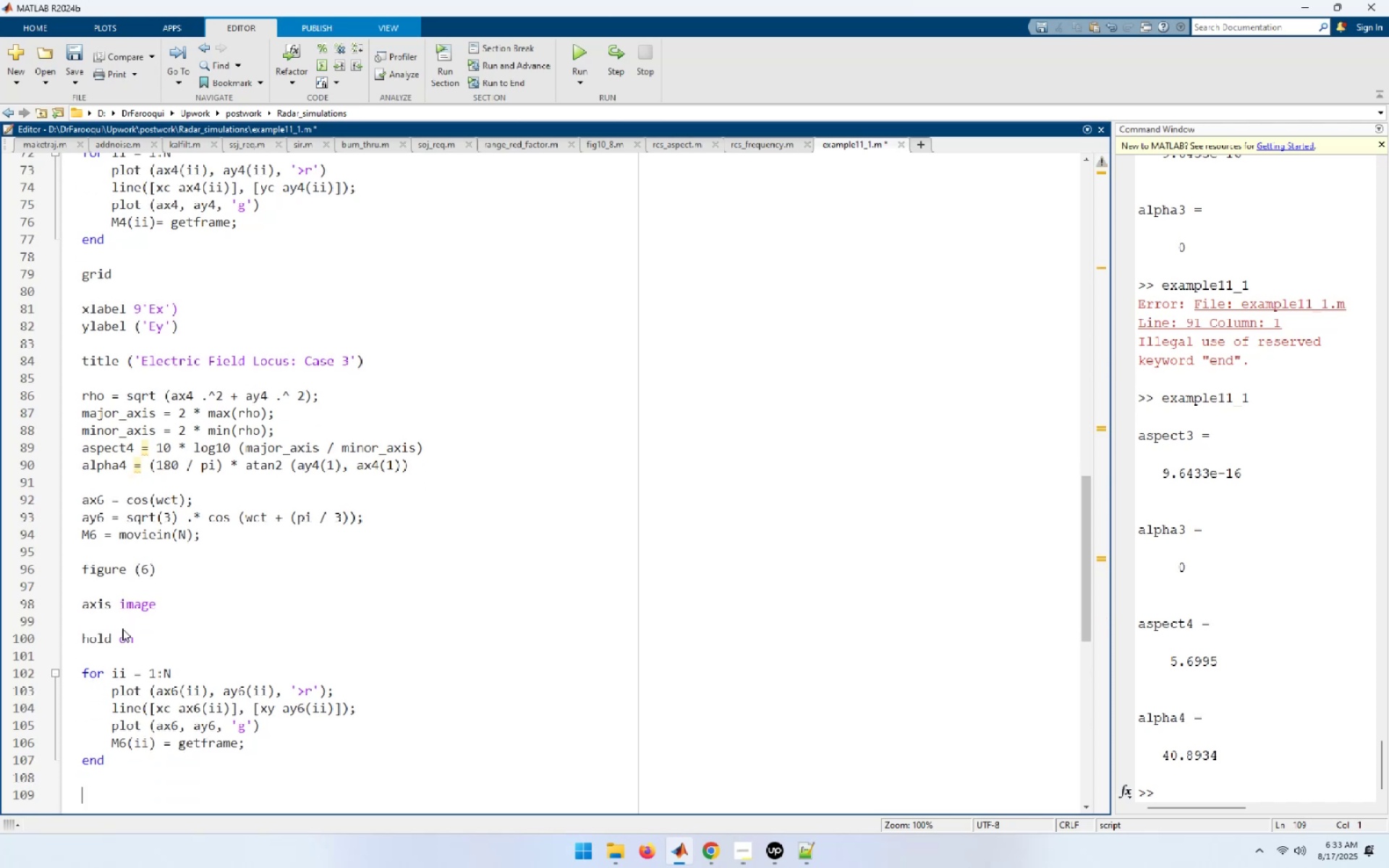 
type(grid)
 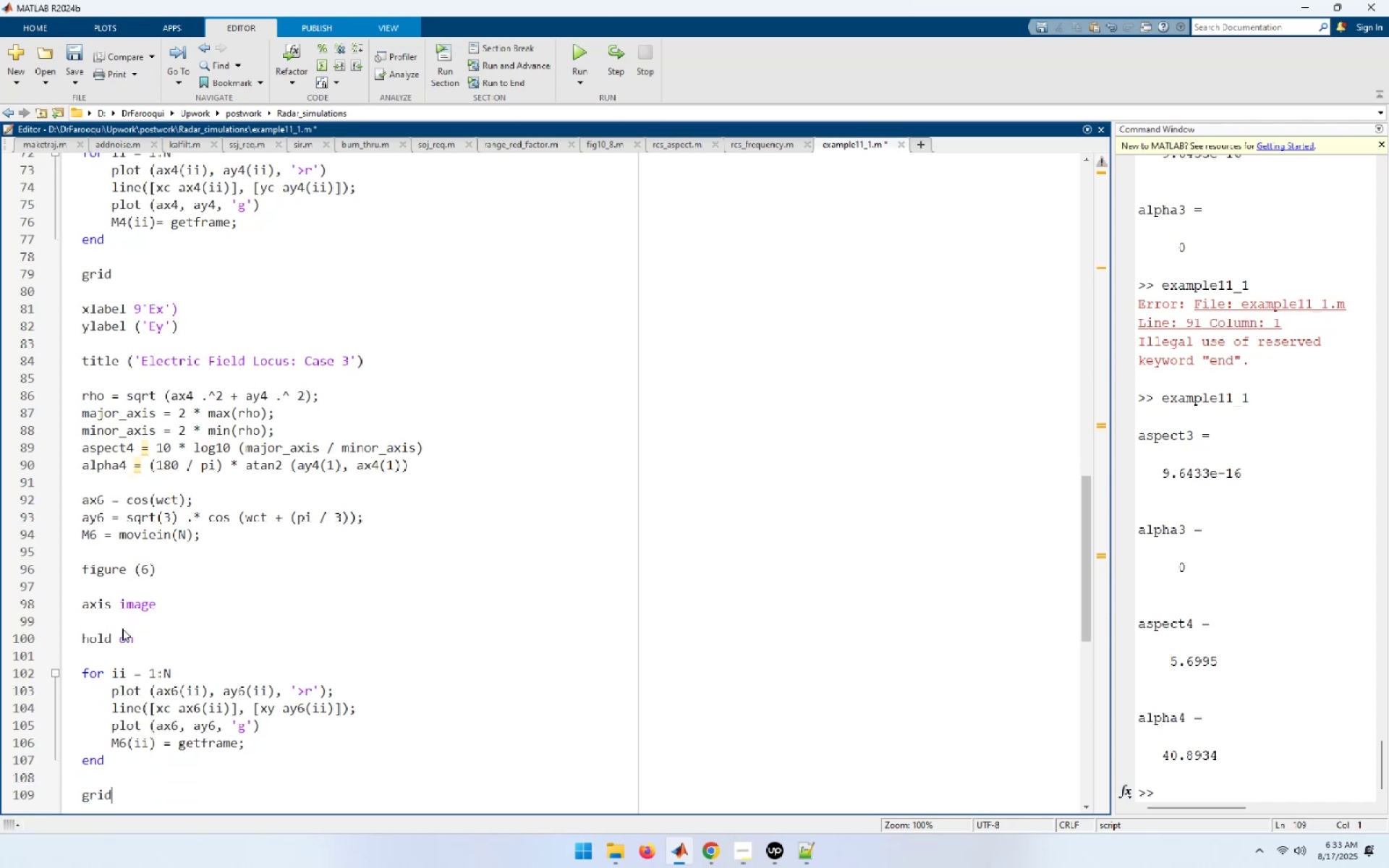 
key(Enter)
 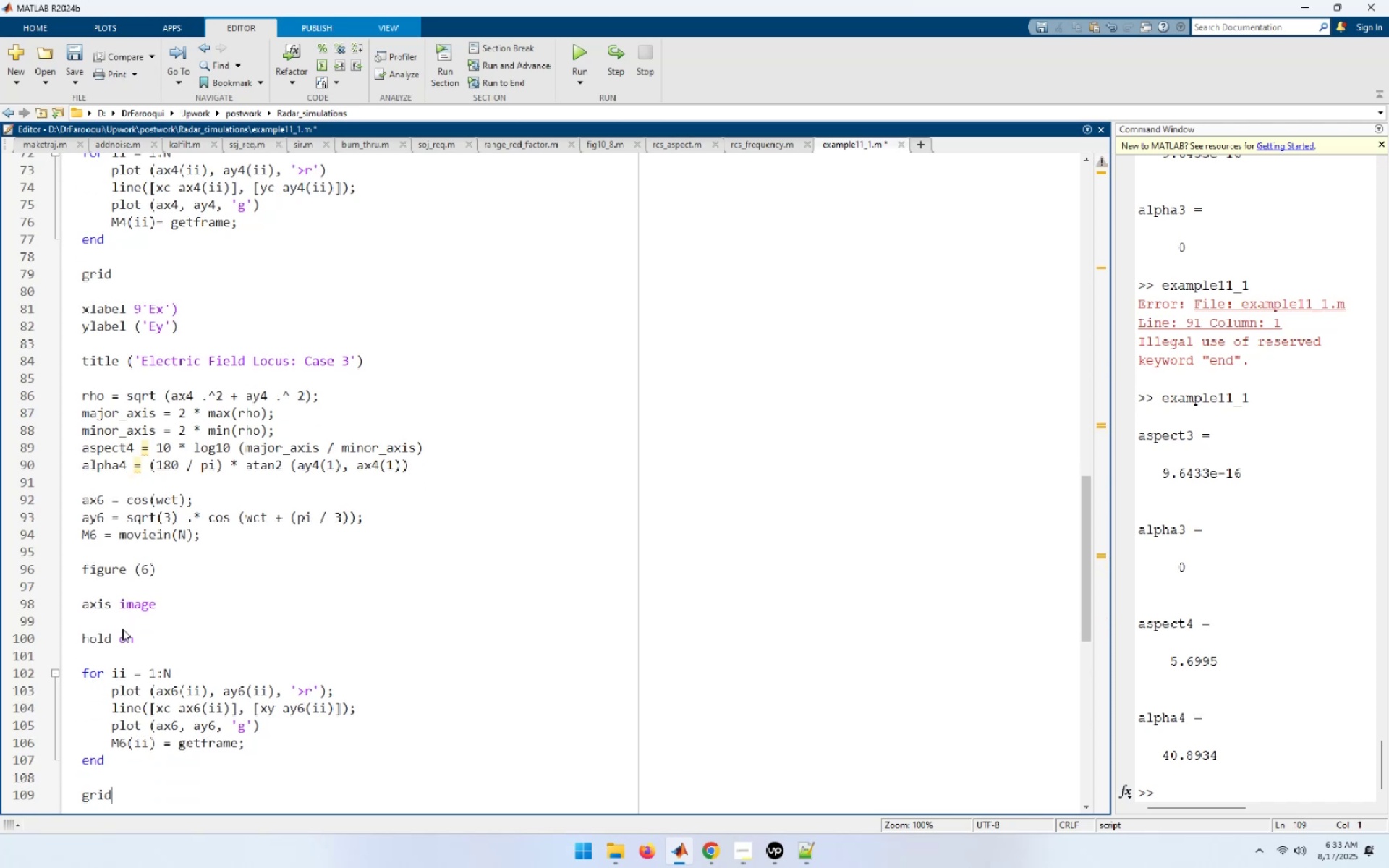 
key(Enter)
 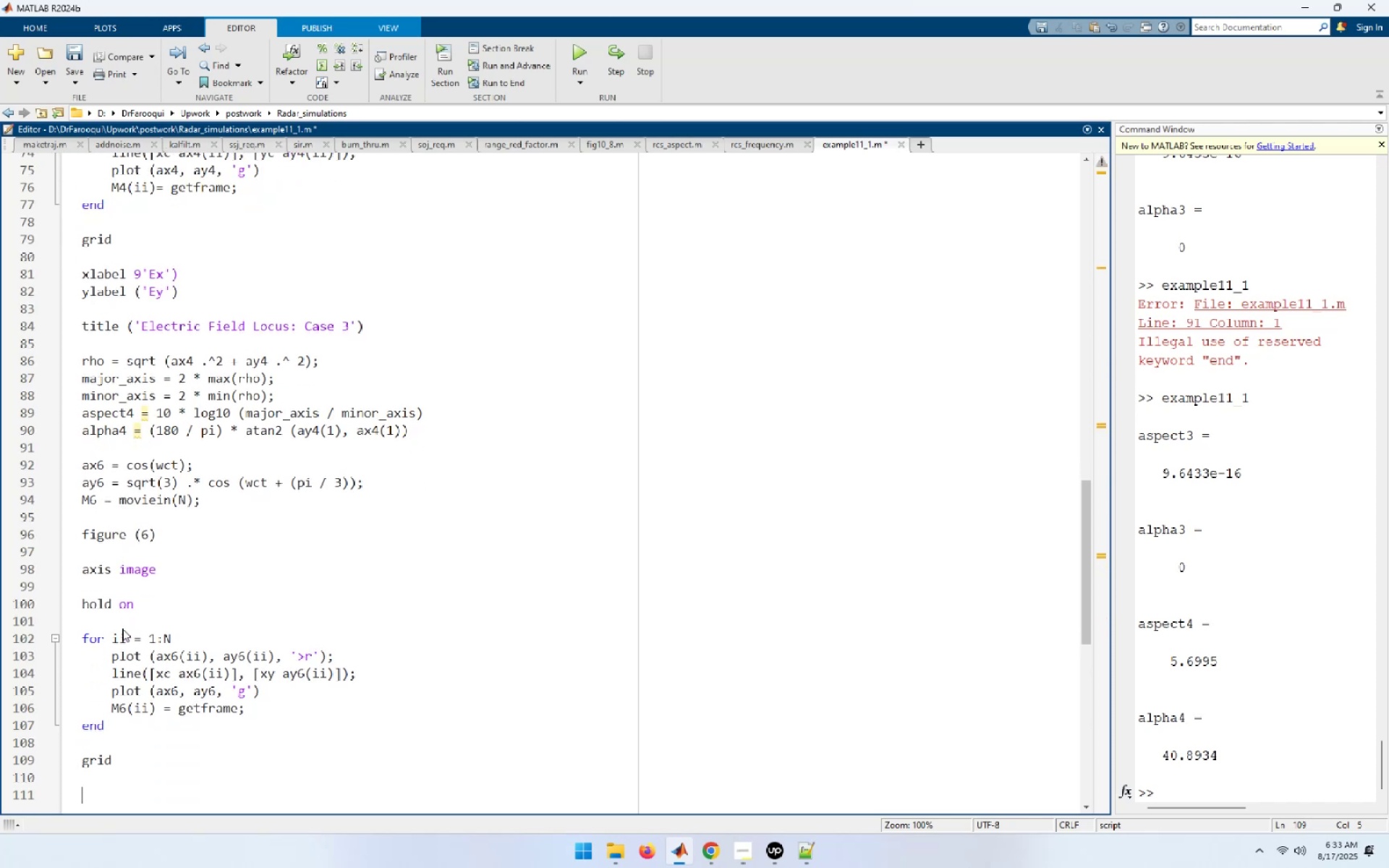 
type(xlabel ('Ex'))
 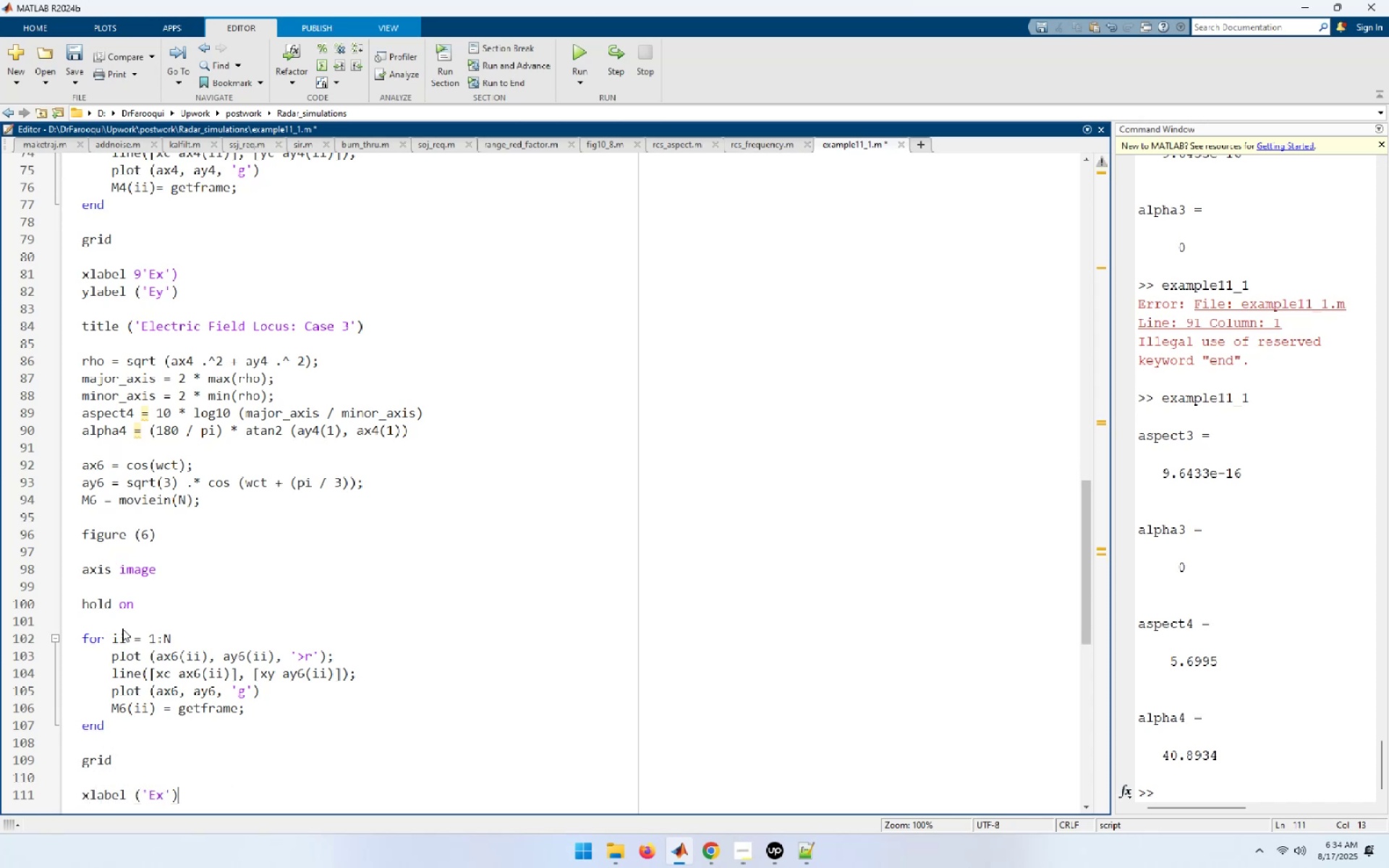 
key(Enter)
 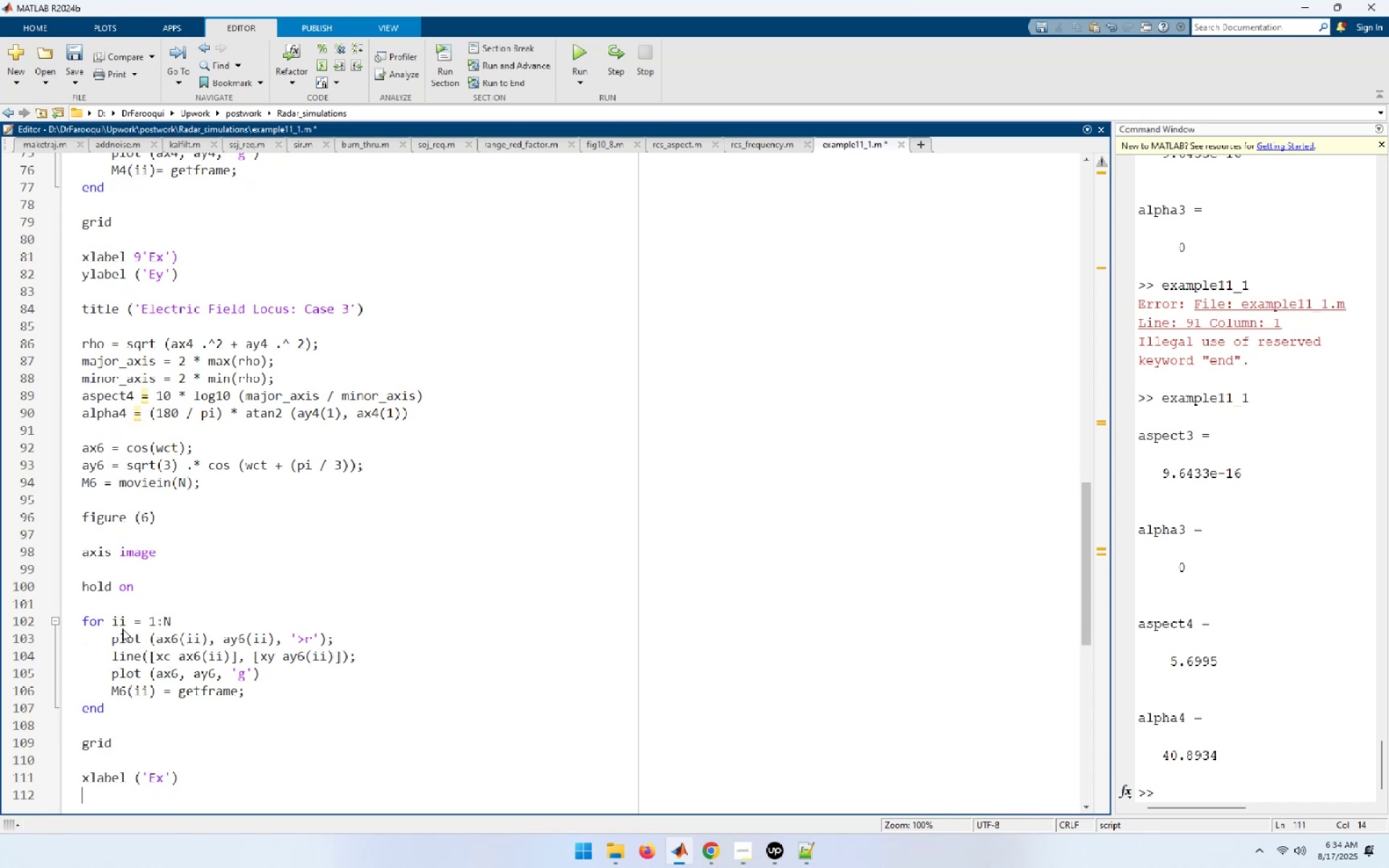 
type(l)
key(Backspace)
type(ylabel (Ey'))
 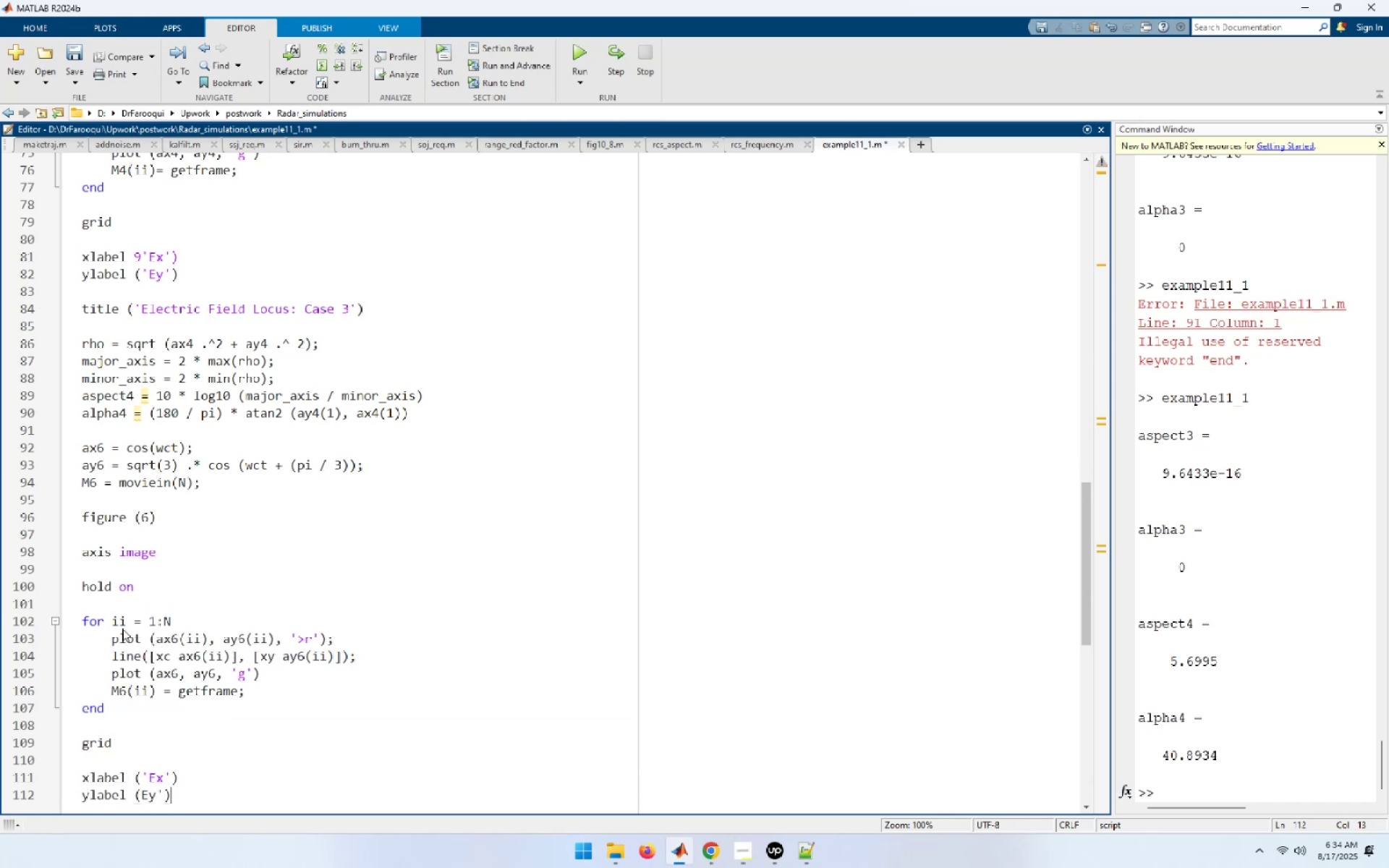 
key(ArrowLeft)
 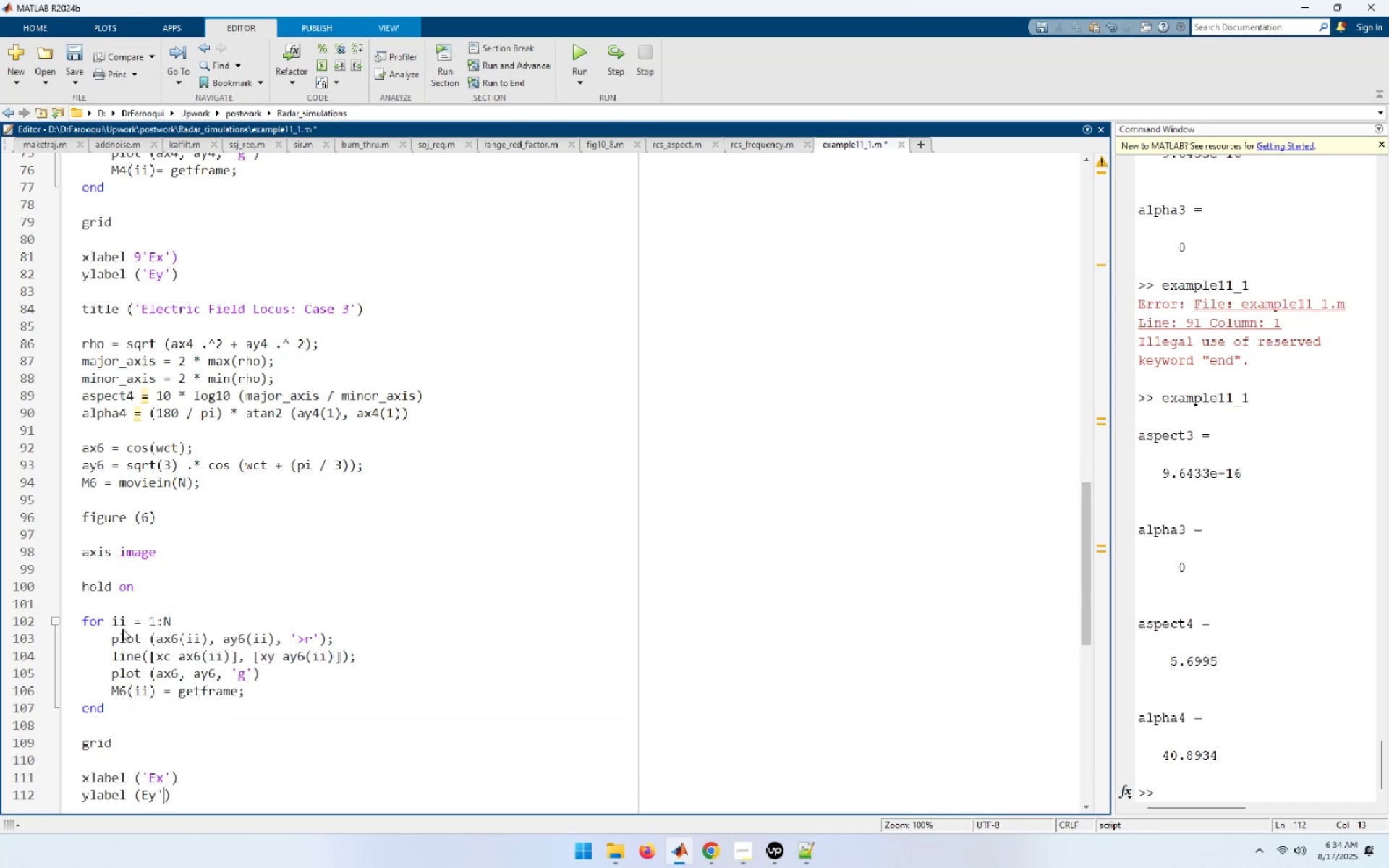 
key(ArrowLeft)
 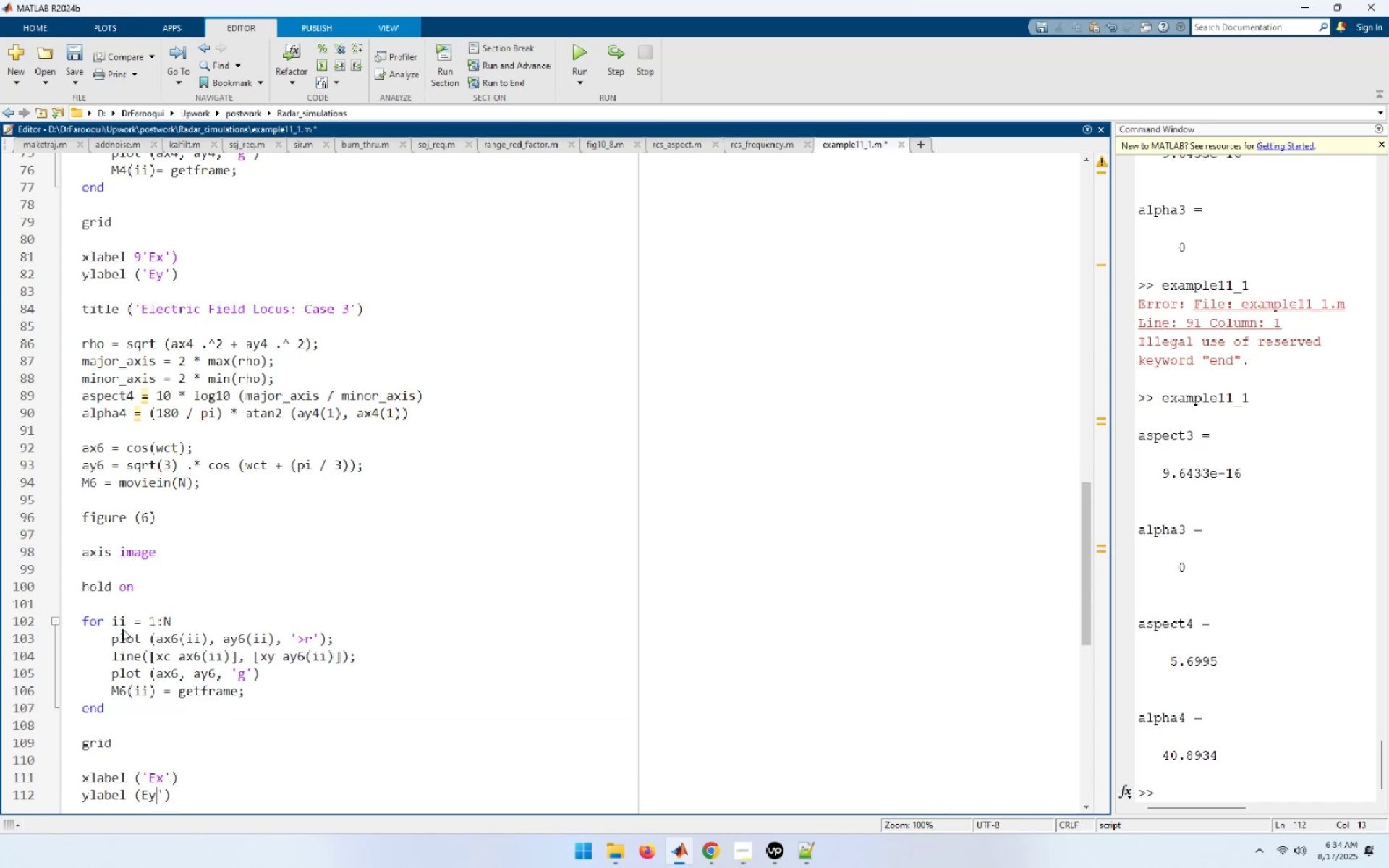 
key(ArrowLeft)
 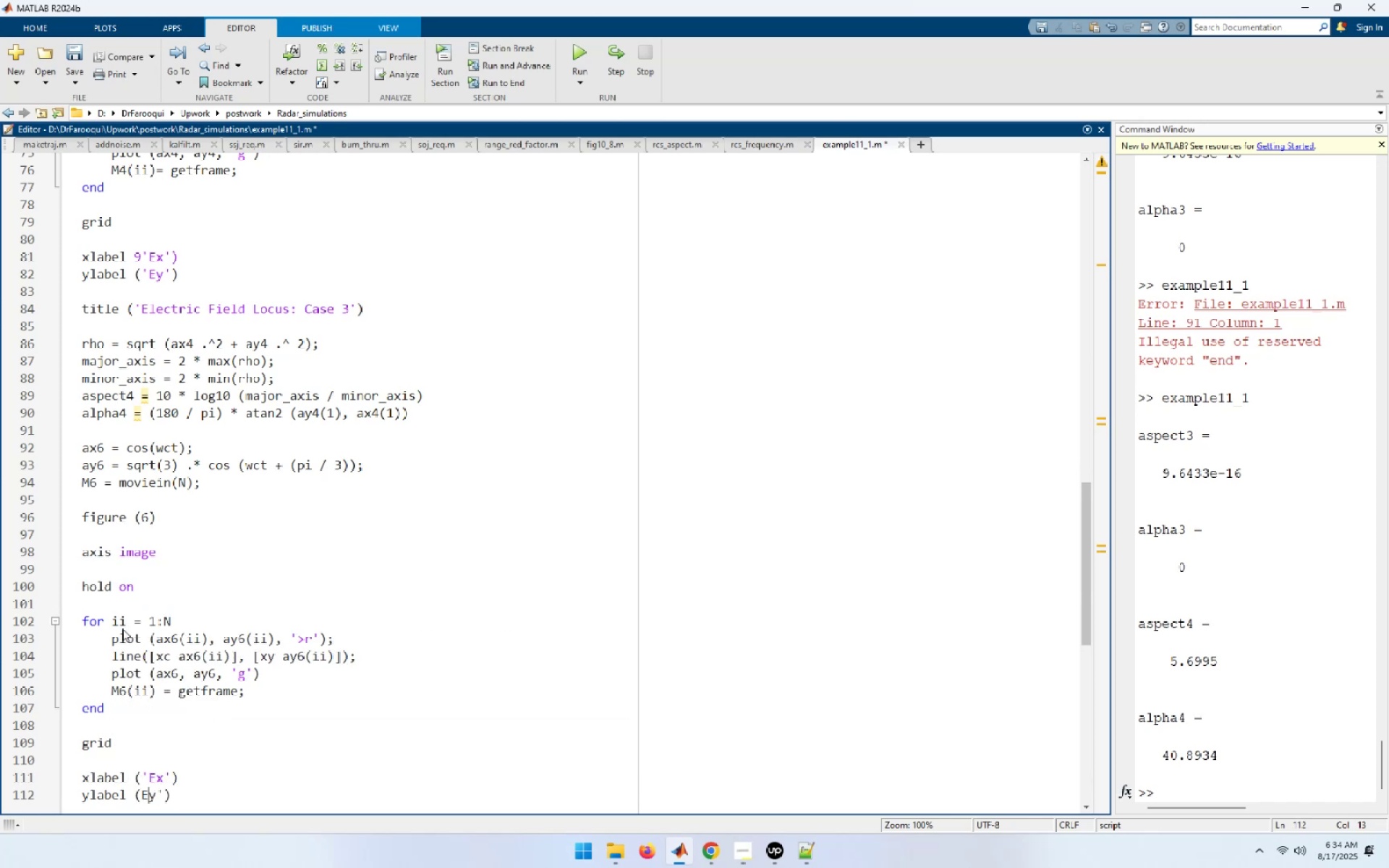 
key(ArrowLeft)
 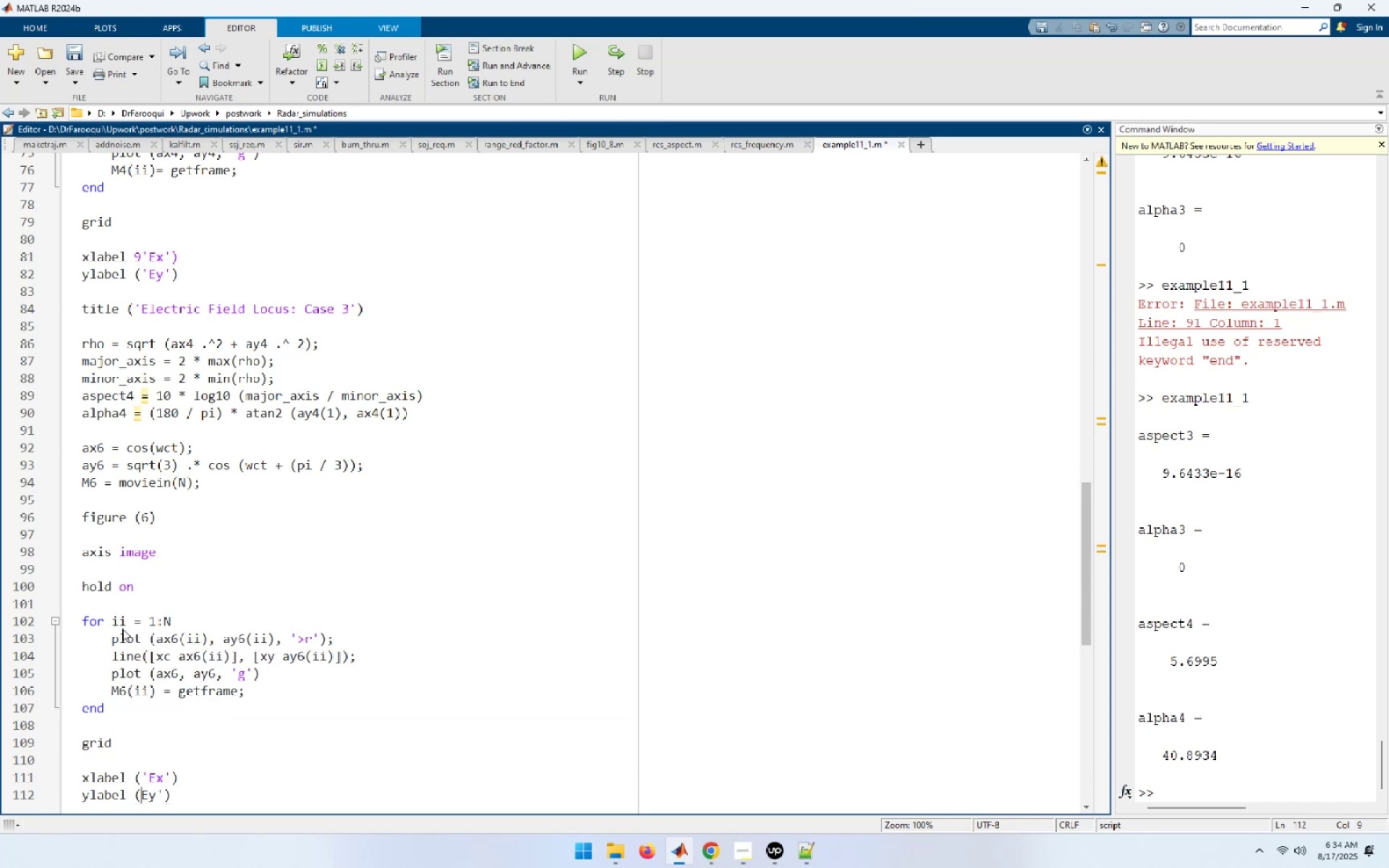 
key(Quote)
 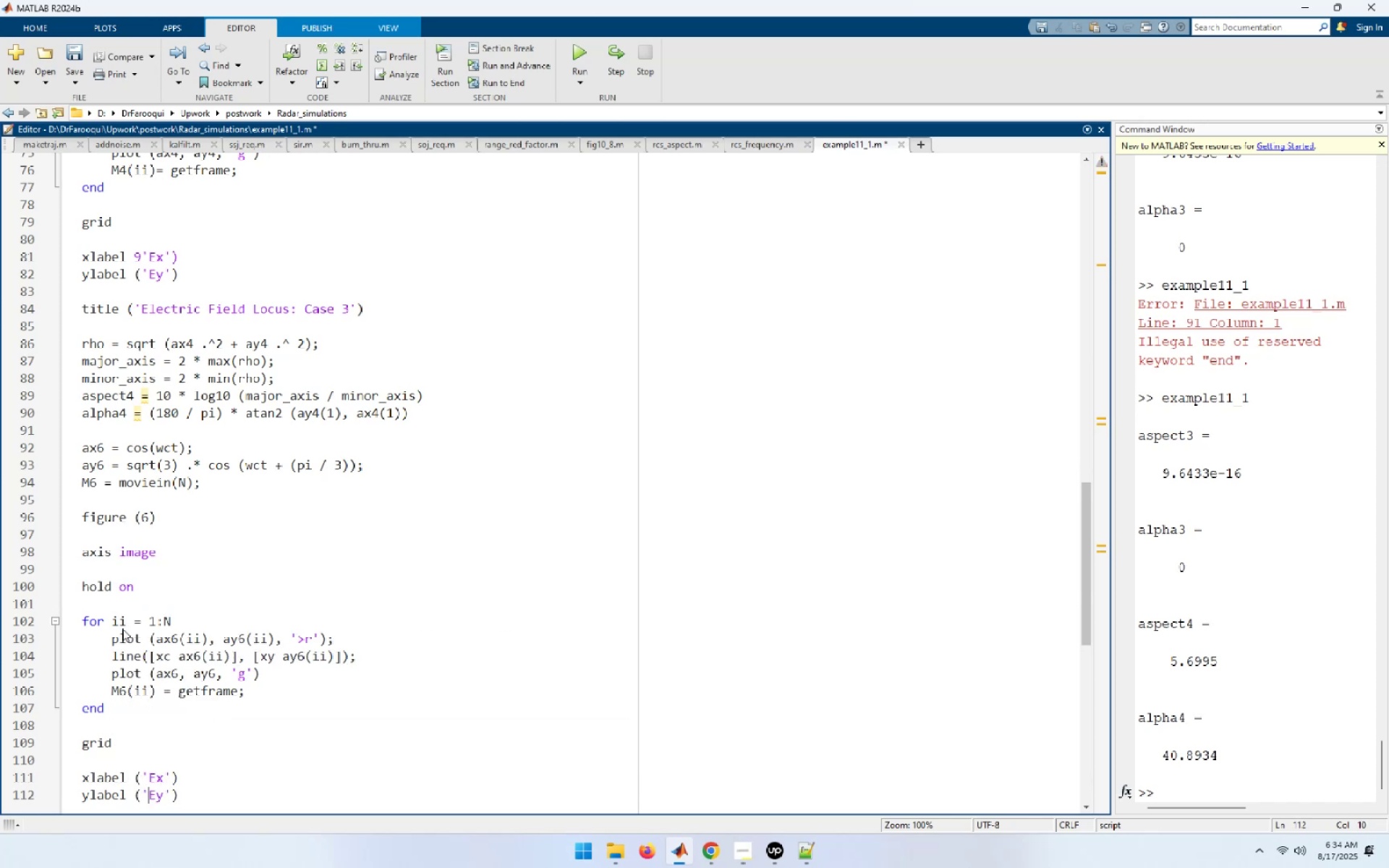 
key(End)
 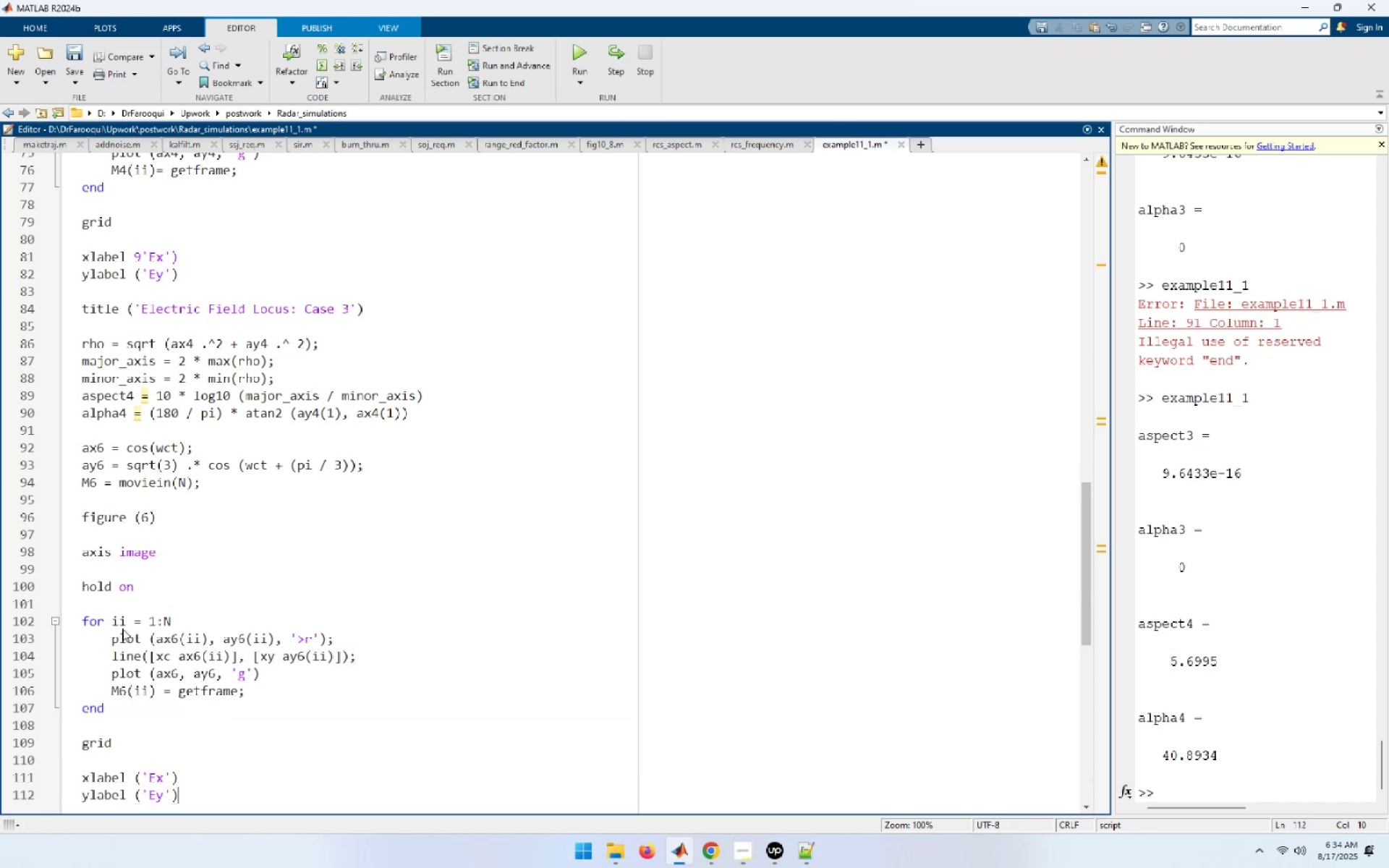 
key(Enter)
 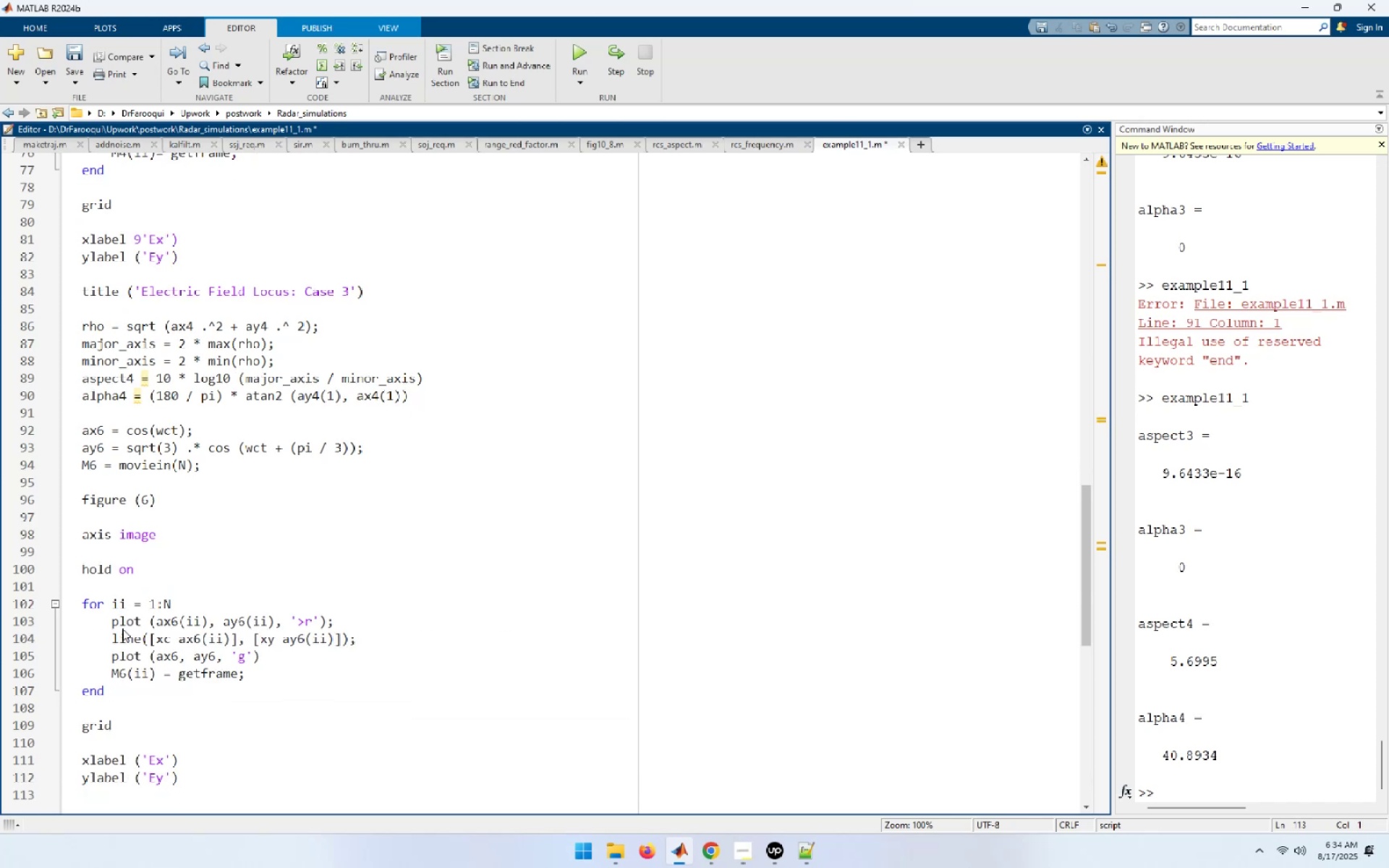 
key(Enter)
 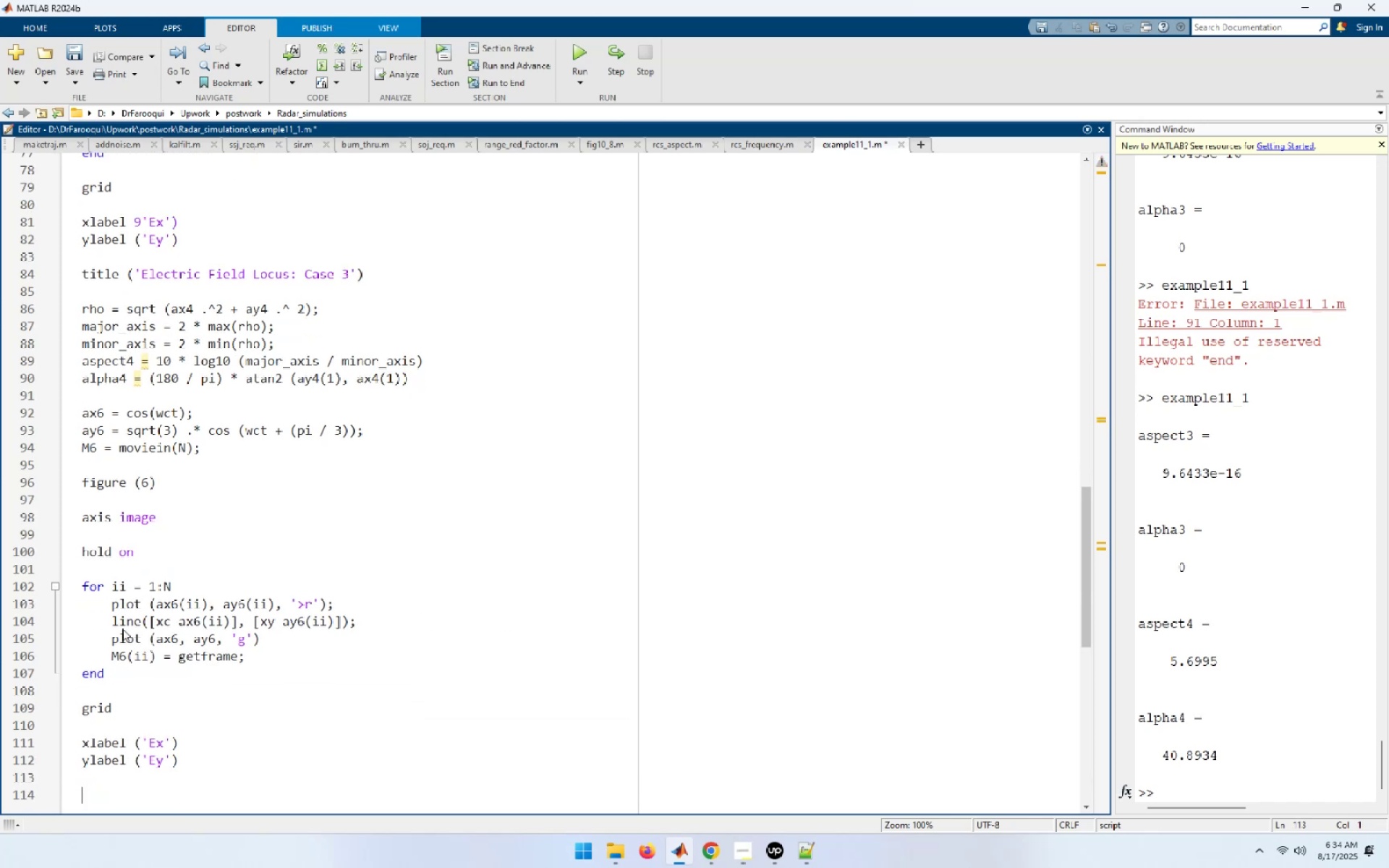 
type(title ('Electric Field Locus;)
key(Backspace)
type(: Case )
key(Backspace)
type(-4'))
 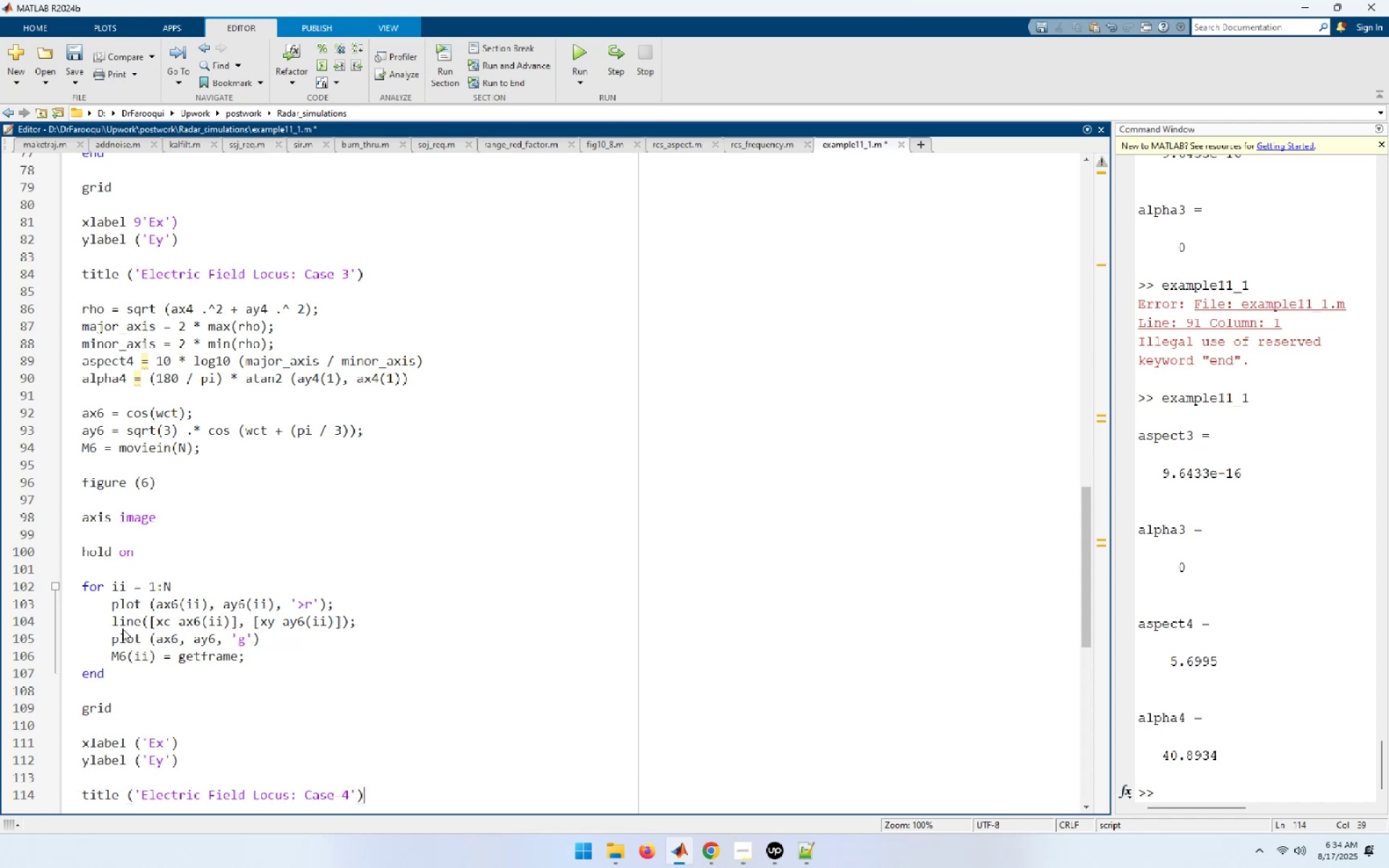 
 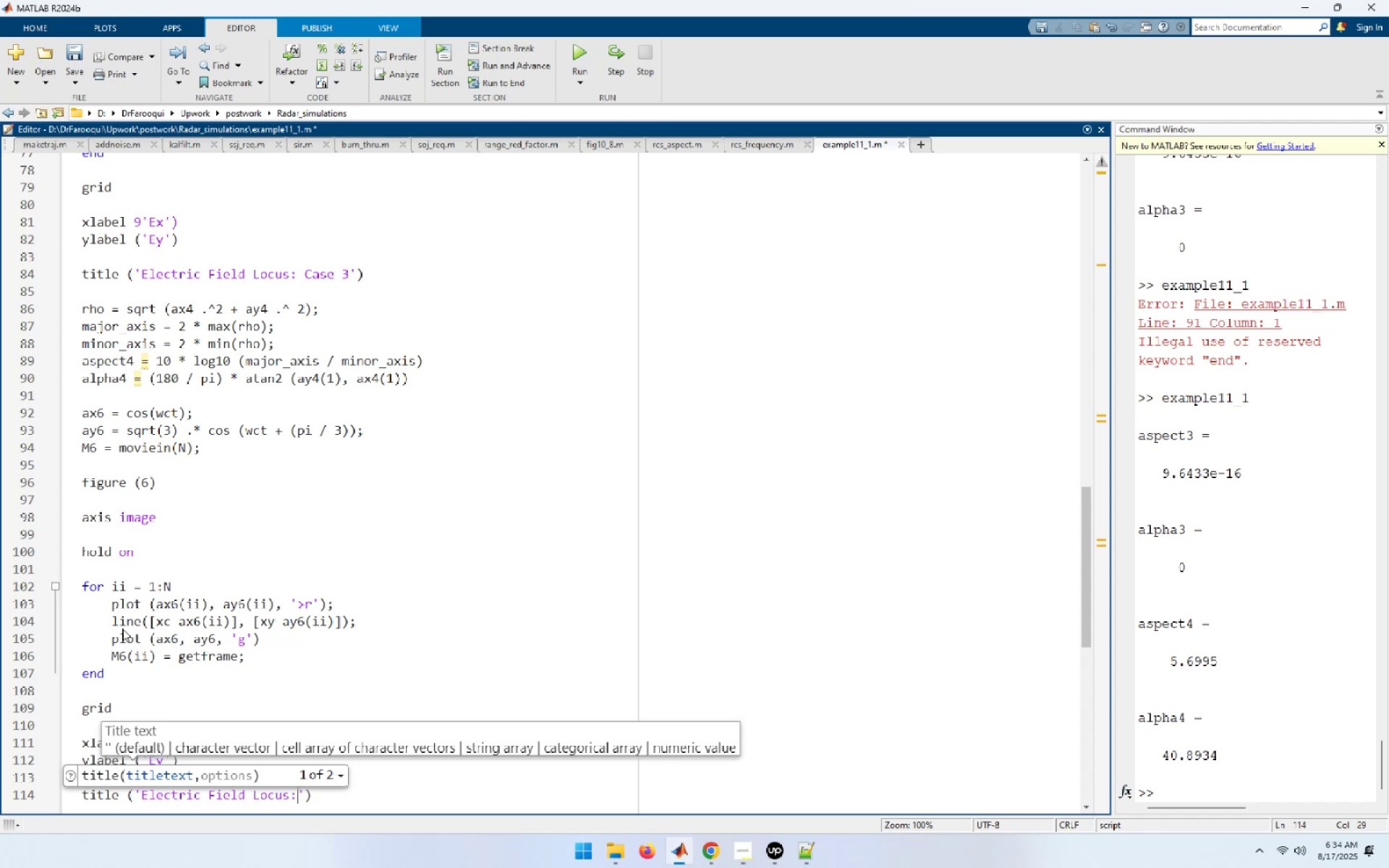 
key(Enter)
 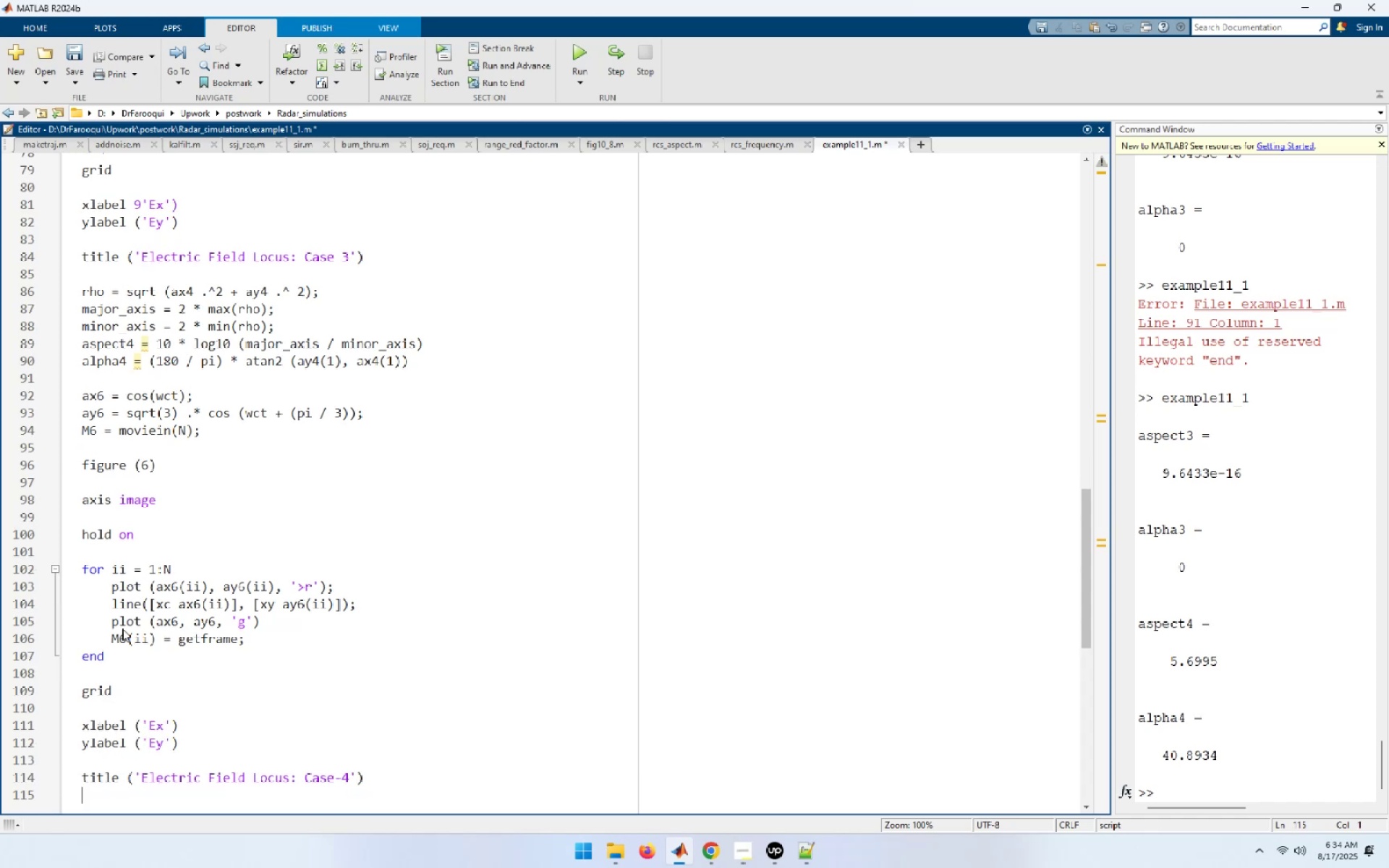 
key(Enter)
 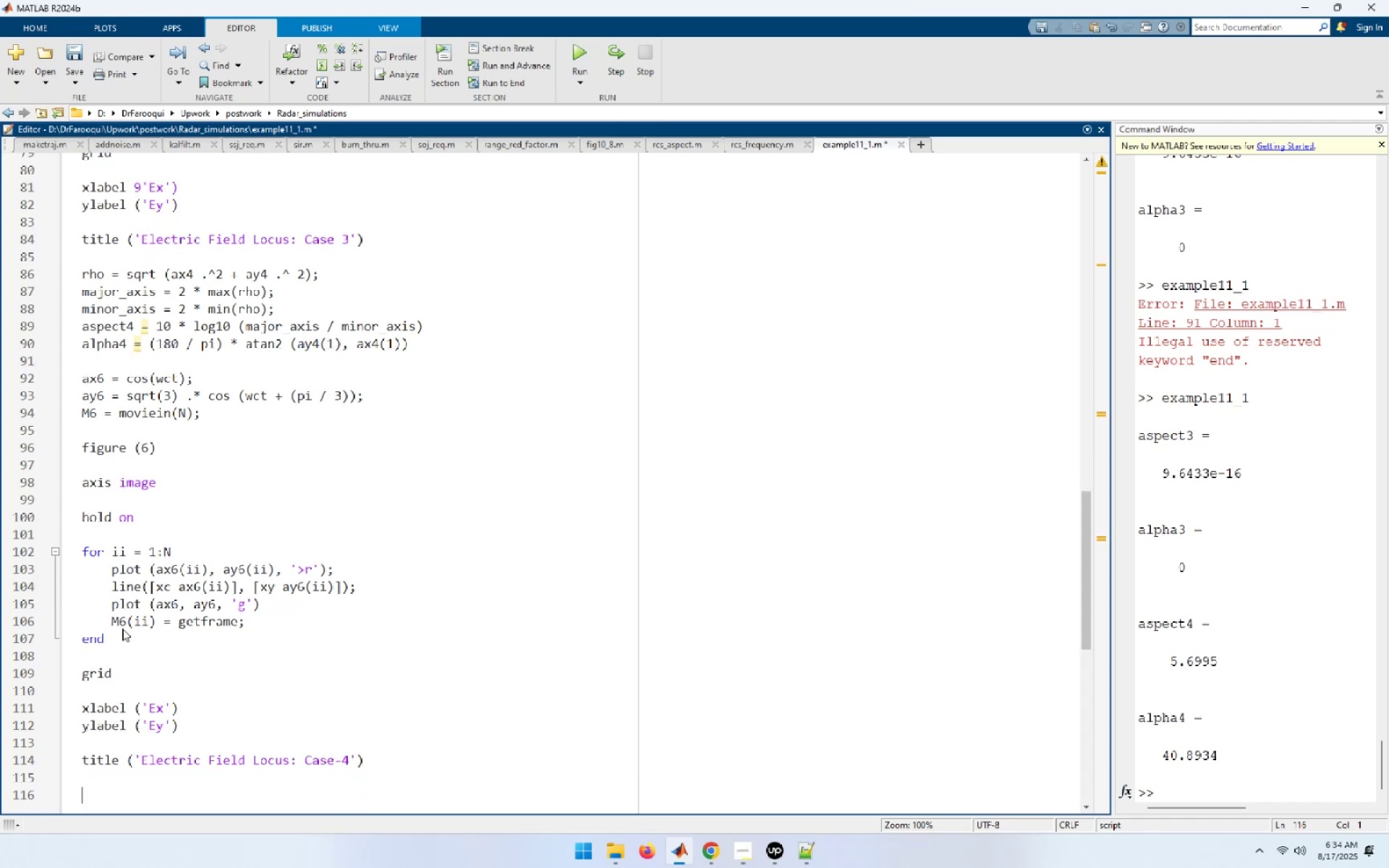 
type(rho = d)
key(Backspace)
type(sqrt(ax6 ,)
key(Backspace)
type(.^ 2 + ay6 .^ 2);)
 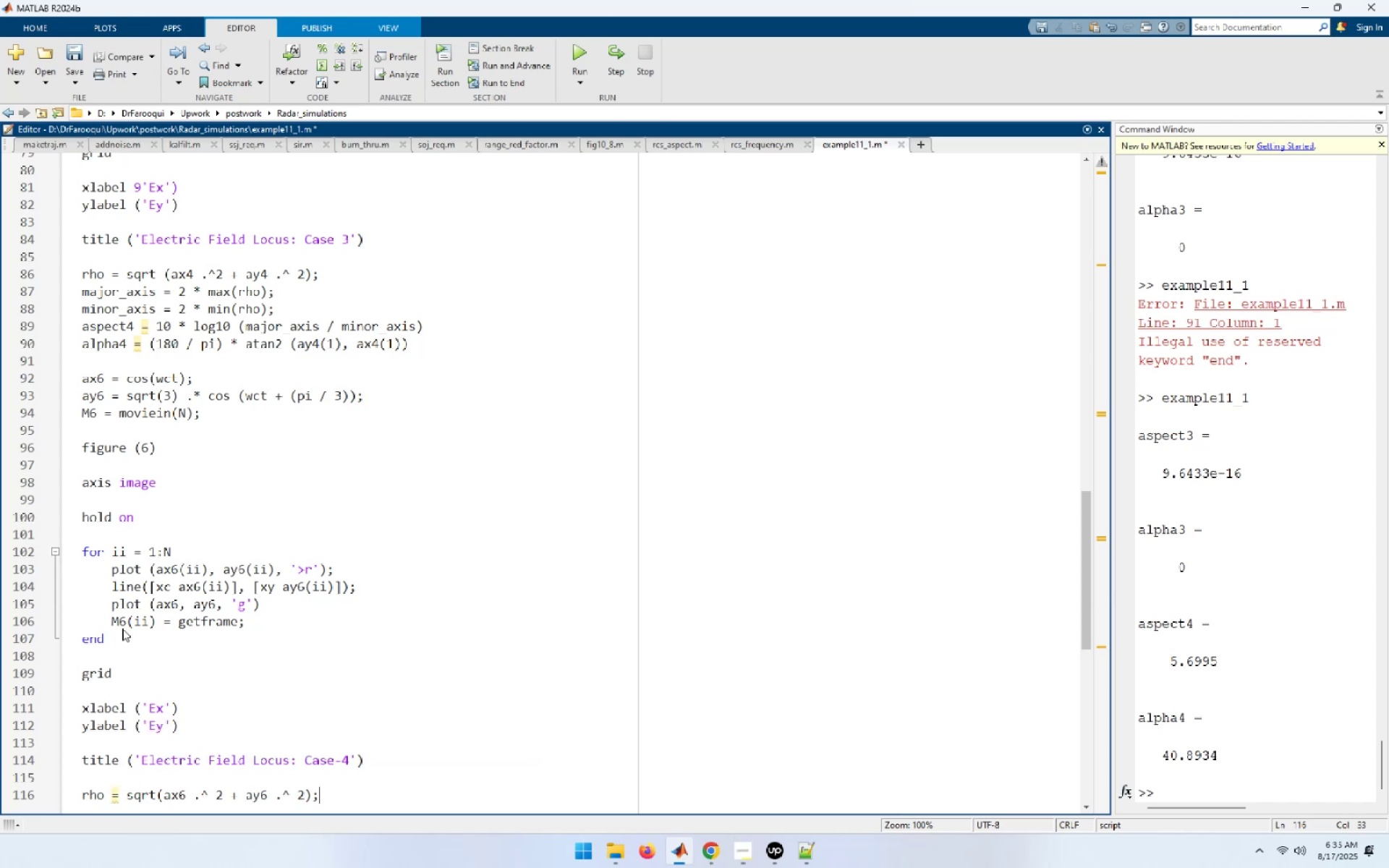 
key(Enter)
 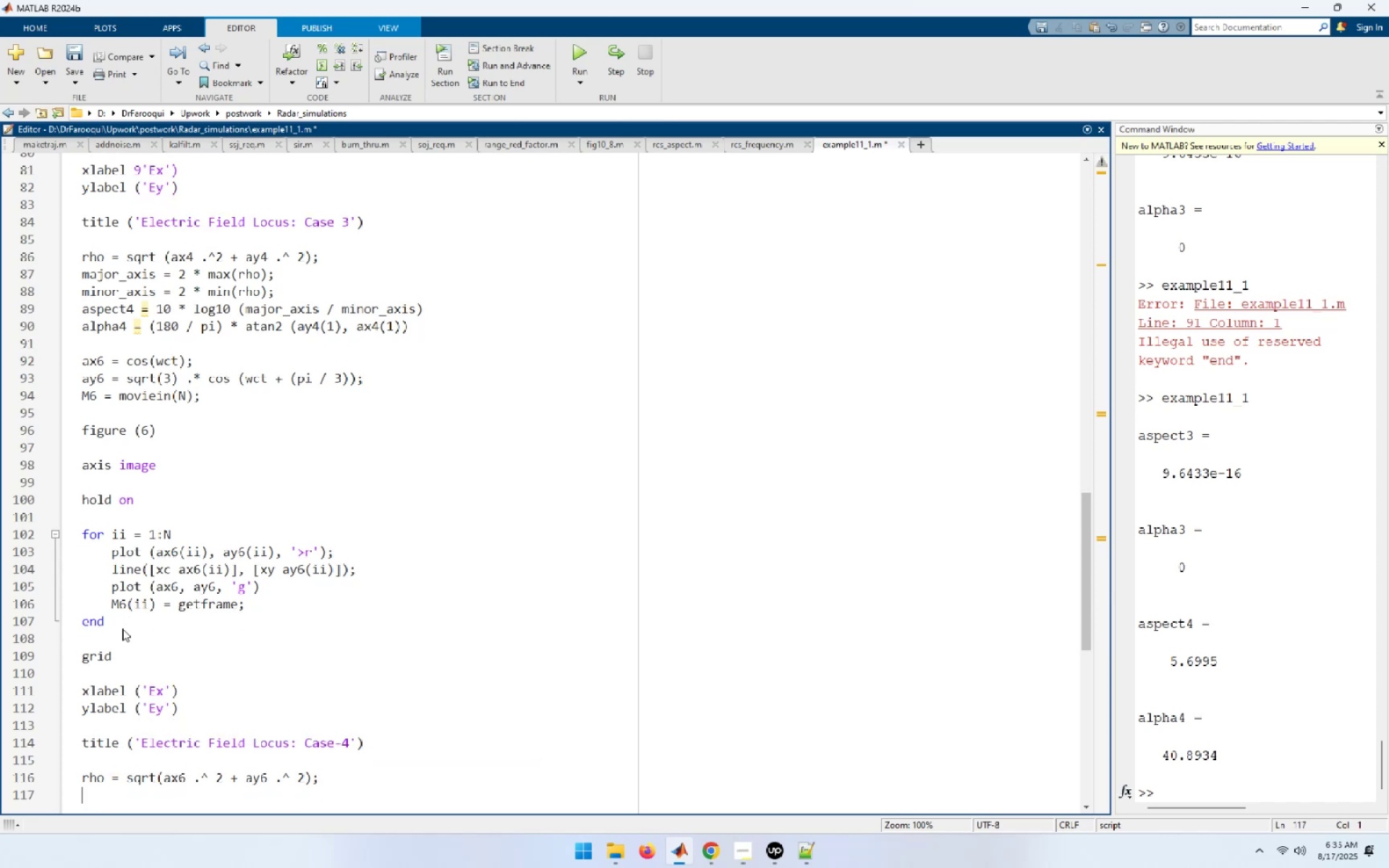 
type(major_axis = 2*)
key(Backspace)
type( * max(rho);)
 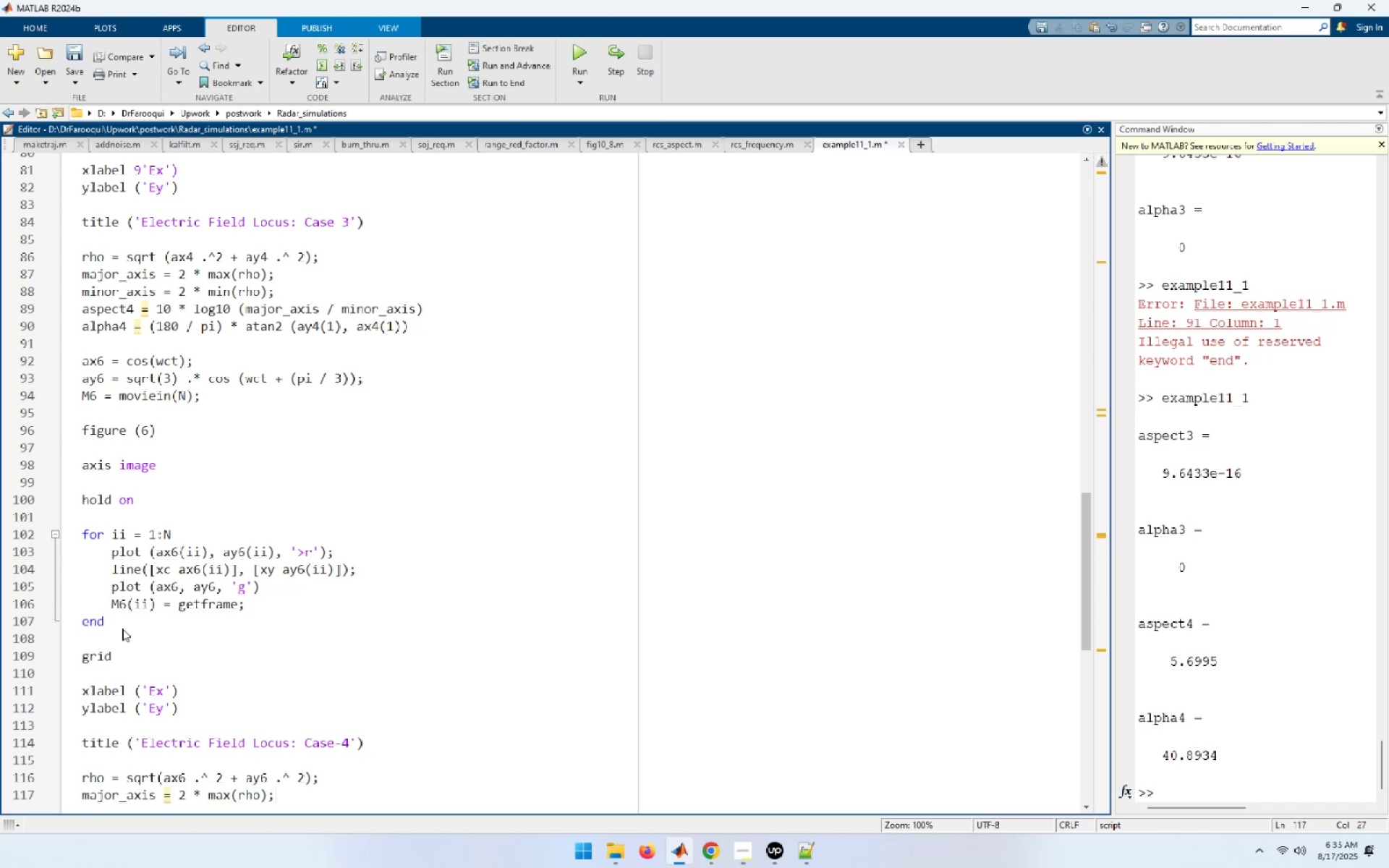 
key(Enter)
 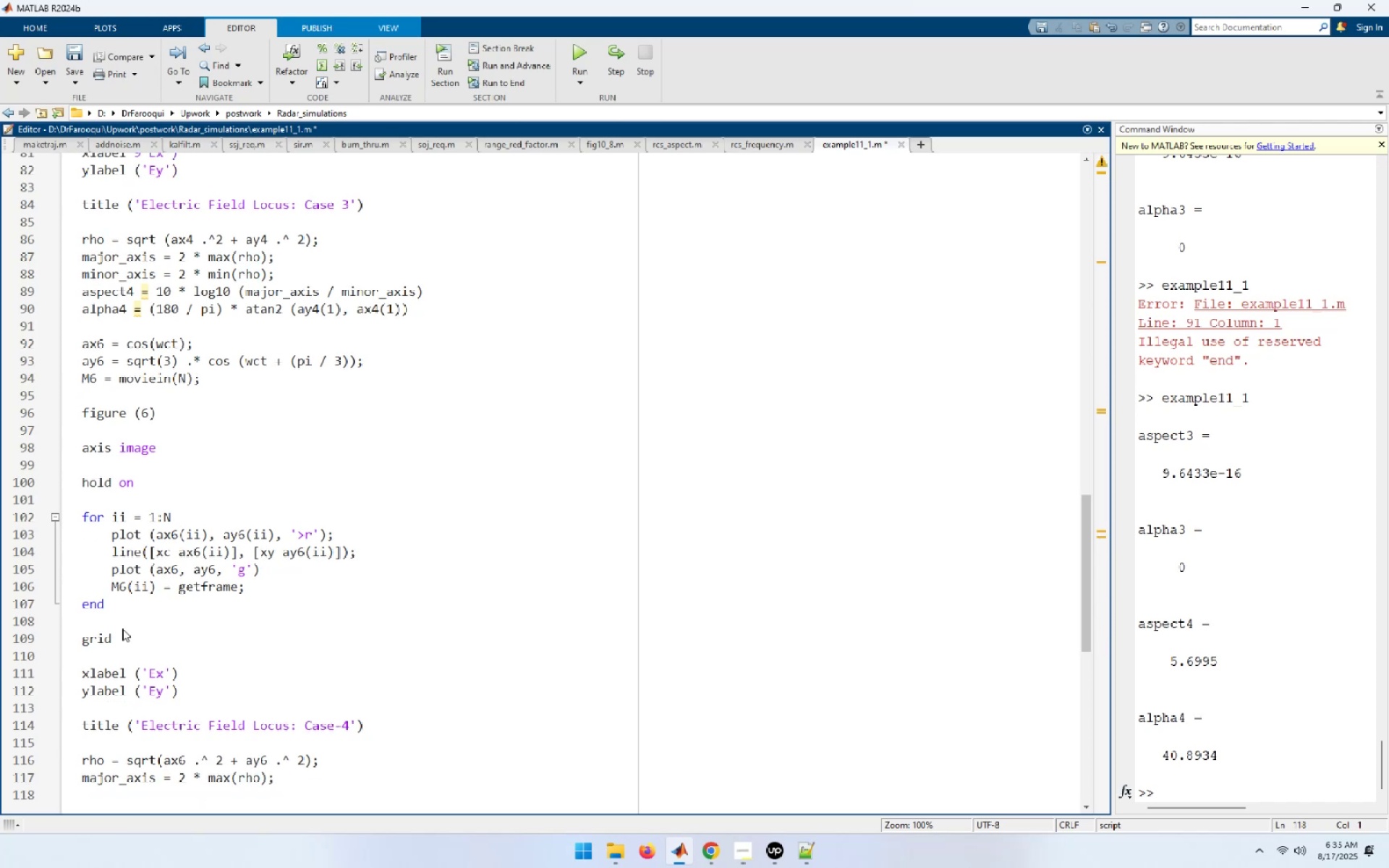 
type(minor_axis = 2*)
key(Backspace)
type( * ma)
key(Backspace)
type(in(rho);)
 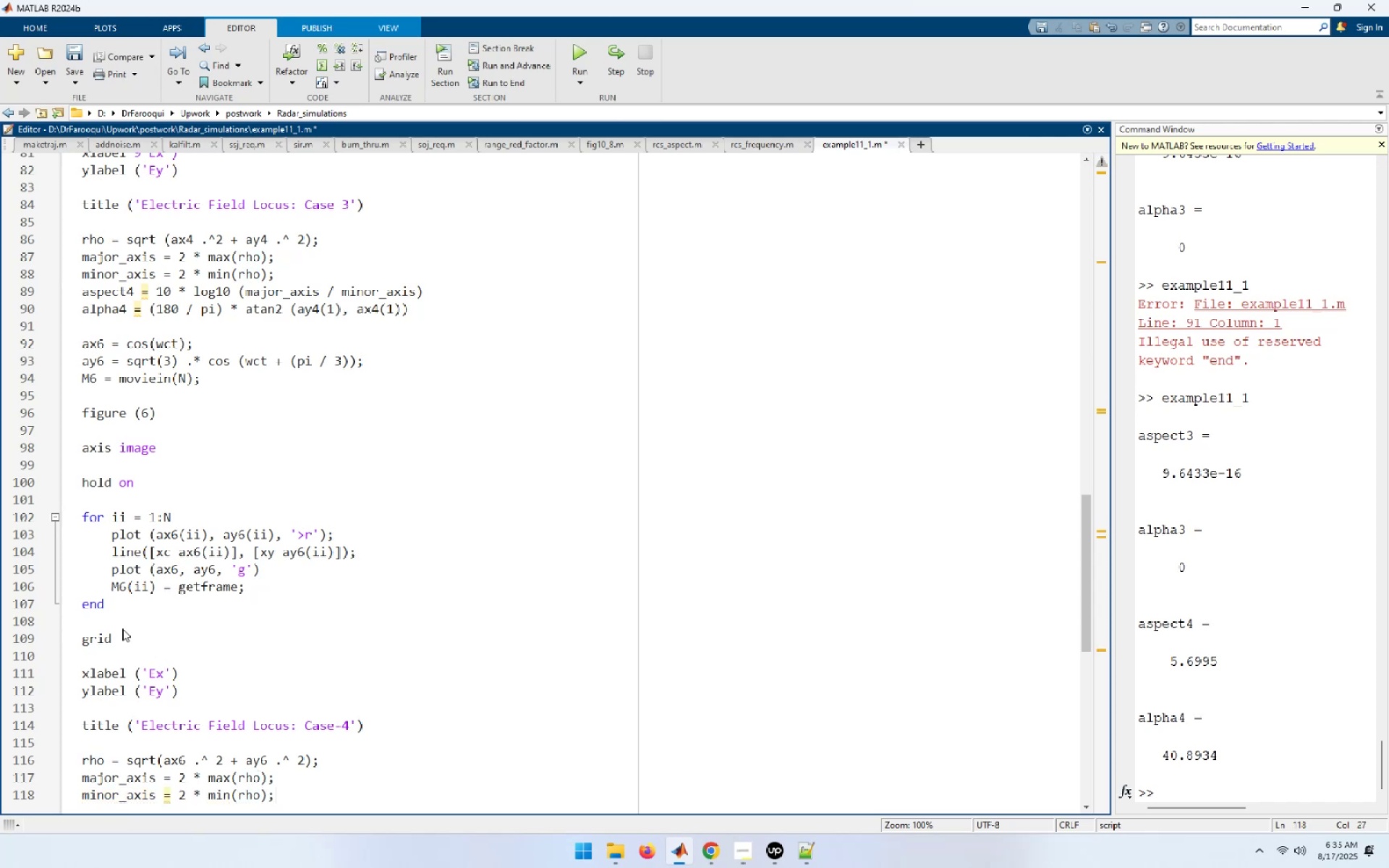 
 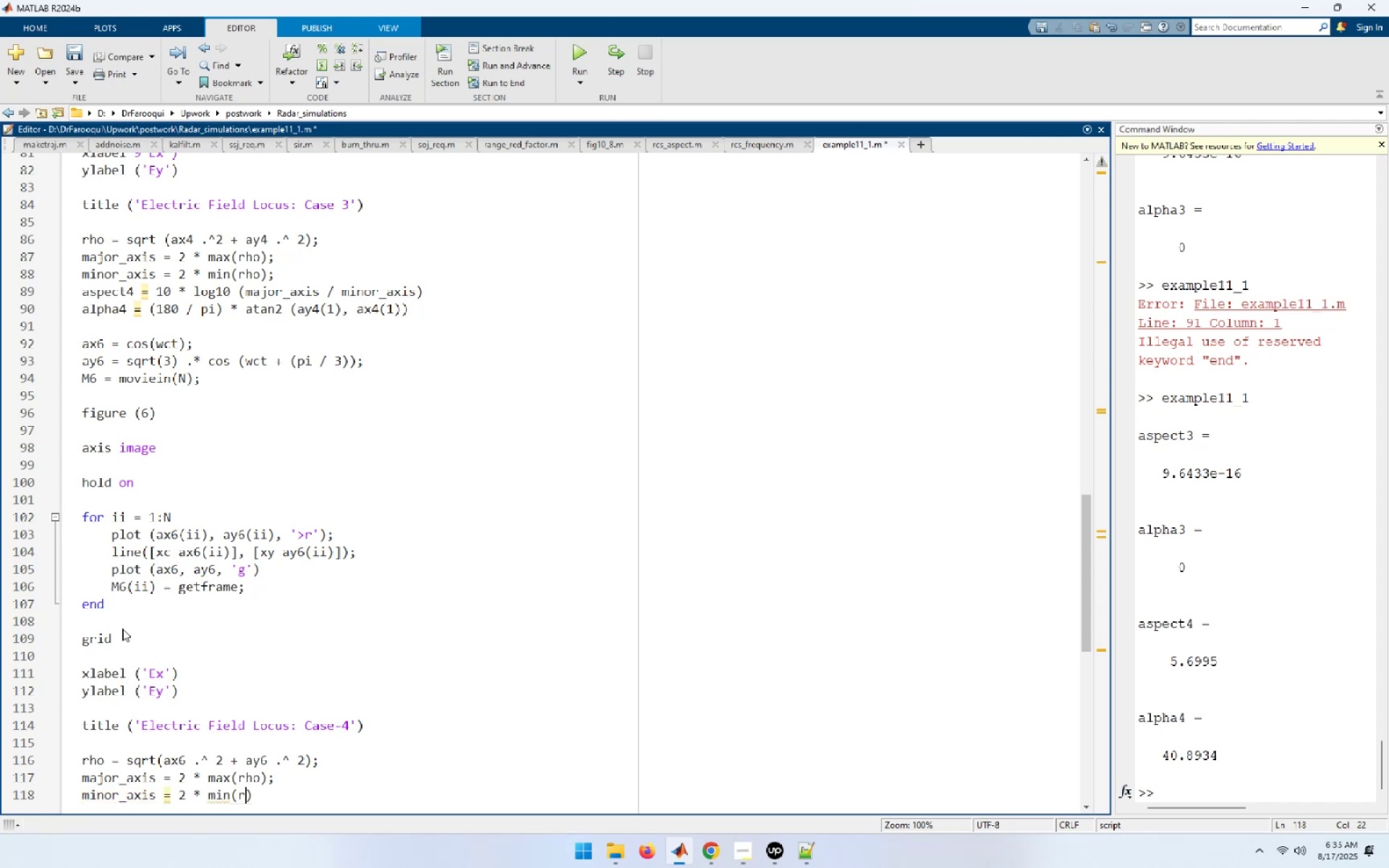 
key(Enter)
 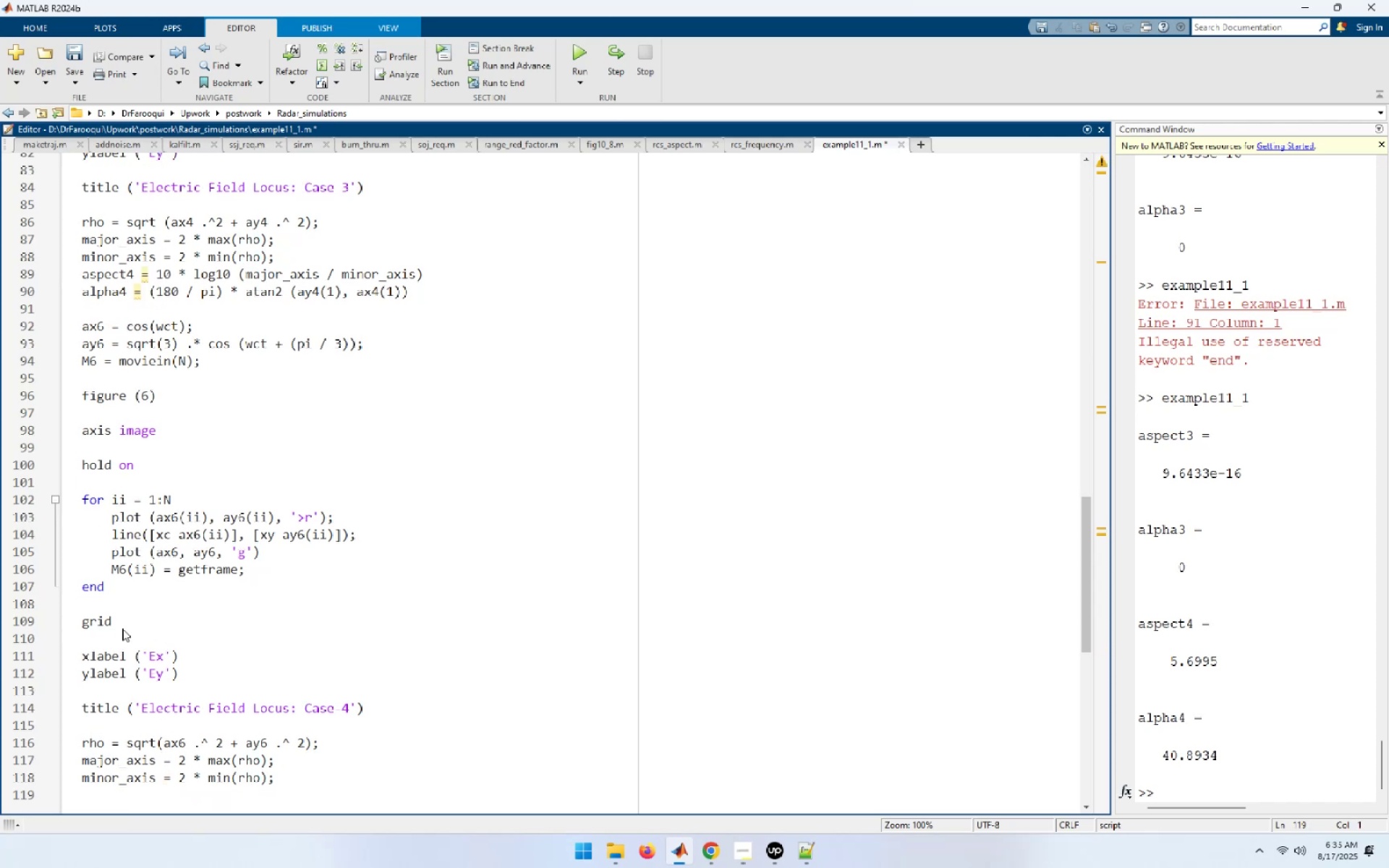 
type(aspect6 = 10 * log 1)
key(Backspace)
key(Backspace)
type(10 (major )
key(Backspace)
type(_axis ./ )
key(Backspace)
key(Backspace)
key(Backspace)
type(/.)
key(Backspace)
type( minor )
key(Backspace)
type(-axis))
 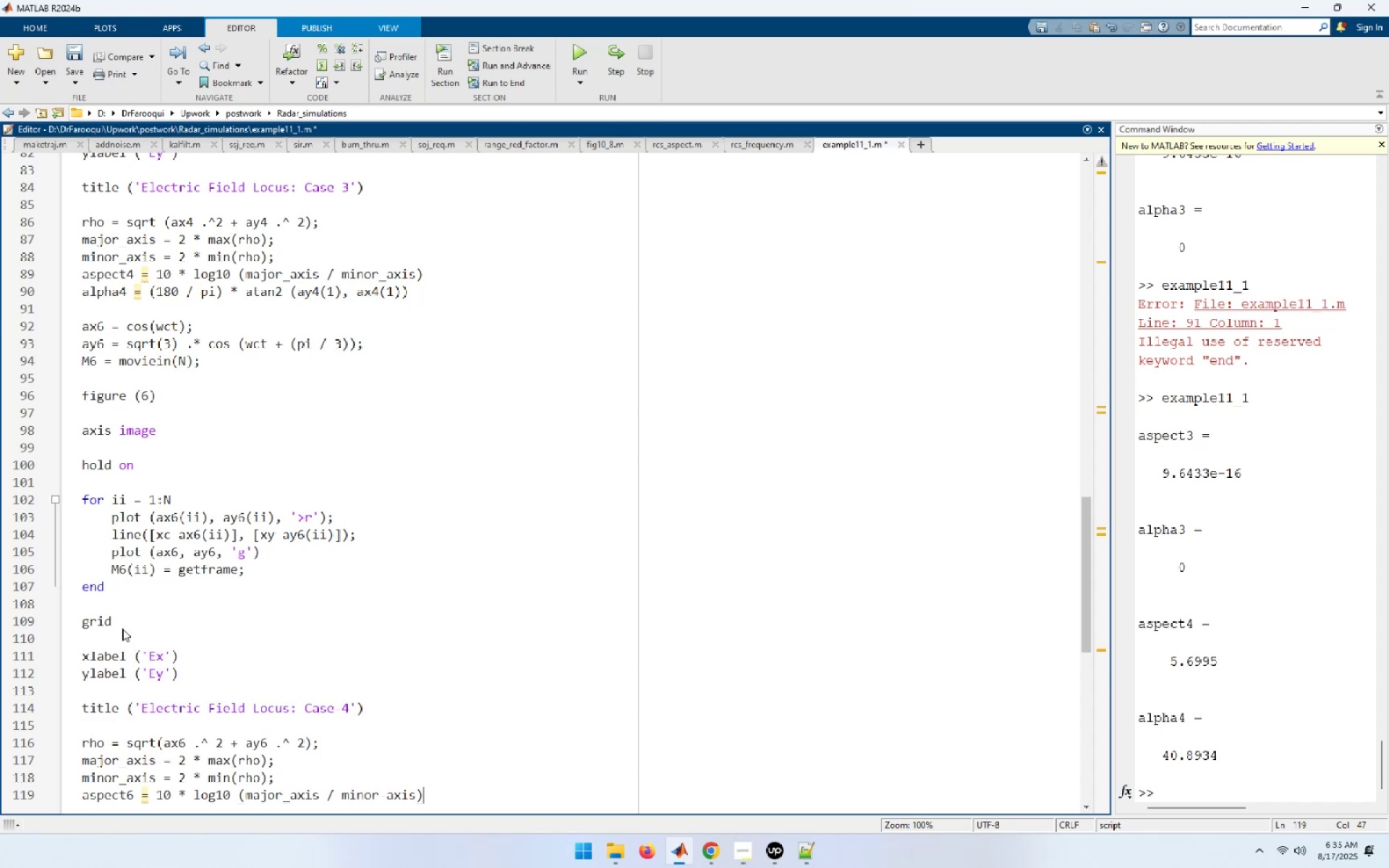 
key(Enter)
 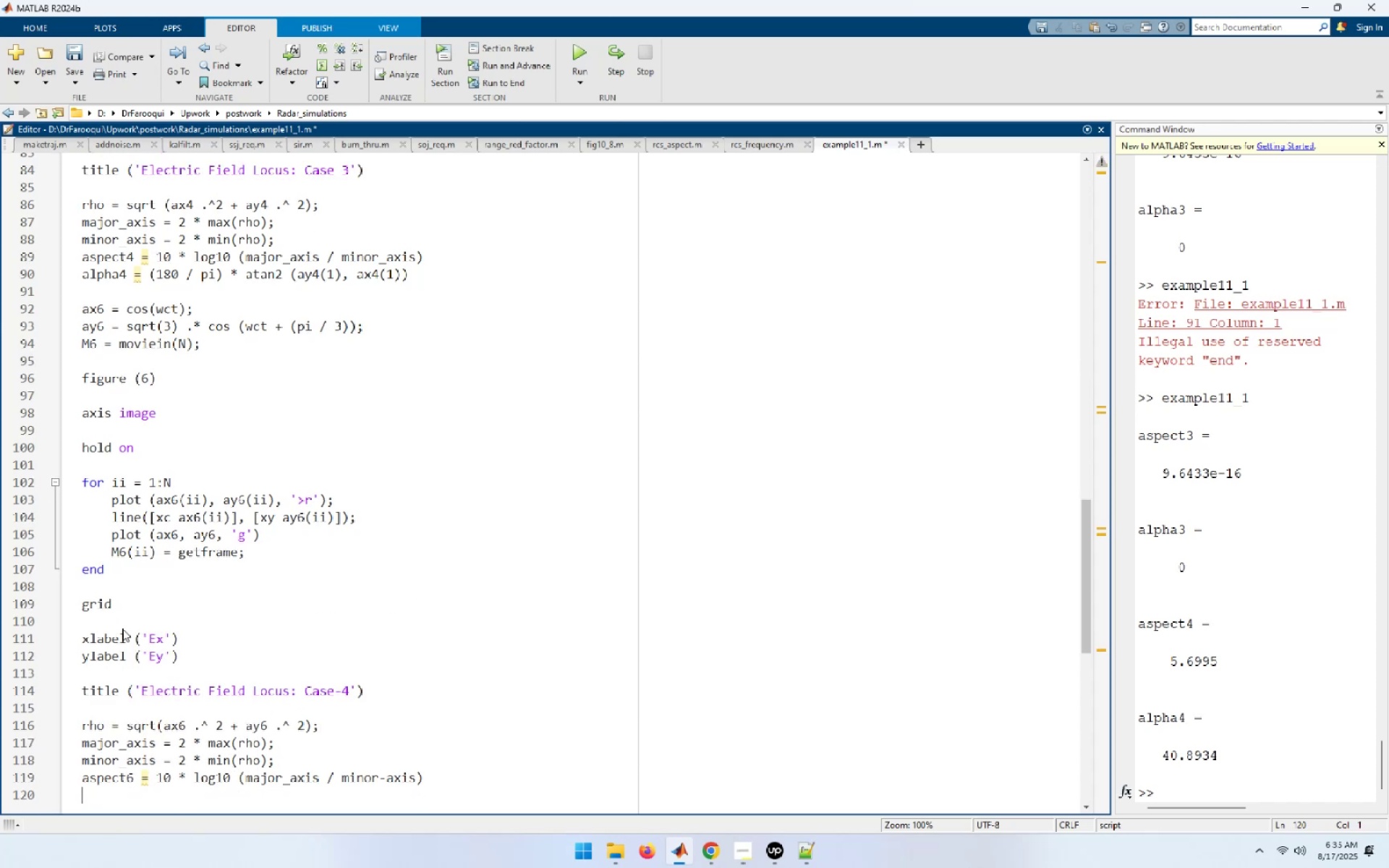 
type(alpha6 = (180 / pi) * atan2 (ay6(1),a)
key(Backspace)
type( ax6(1)))
 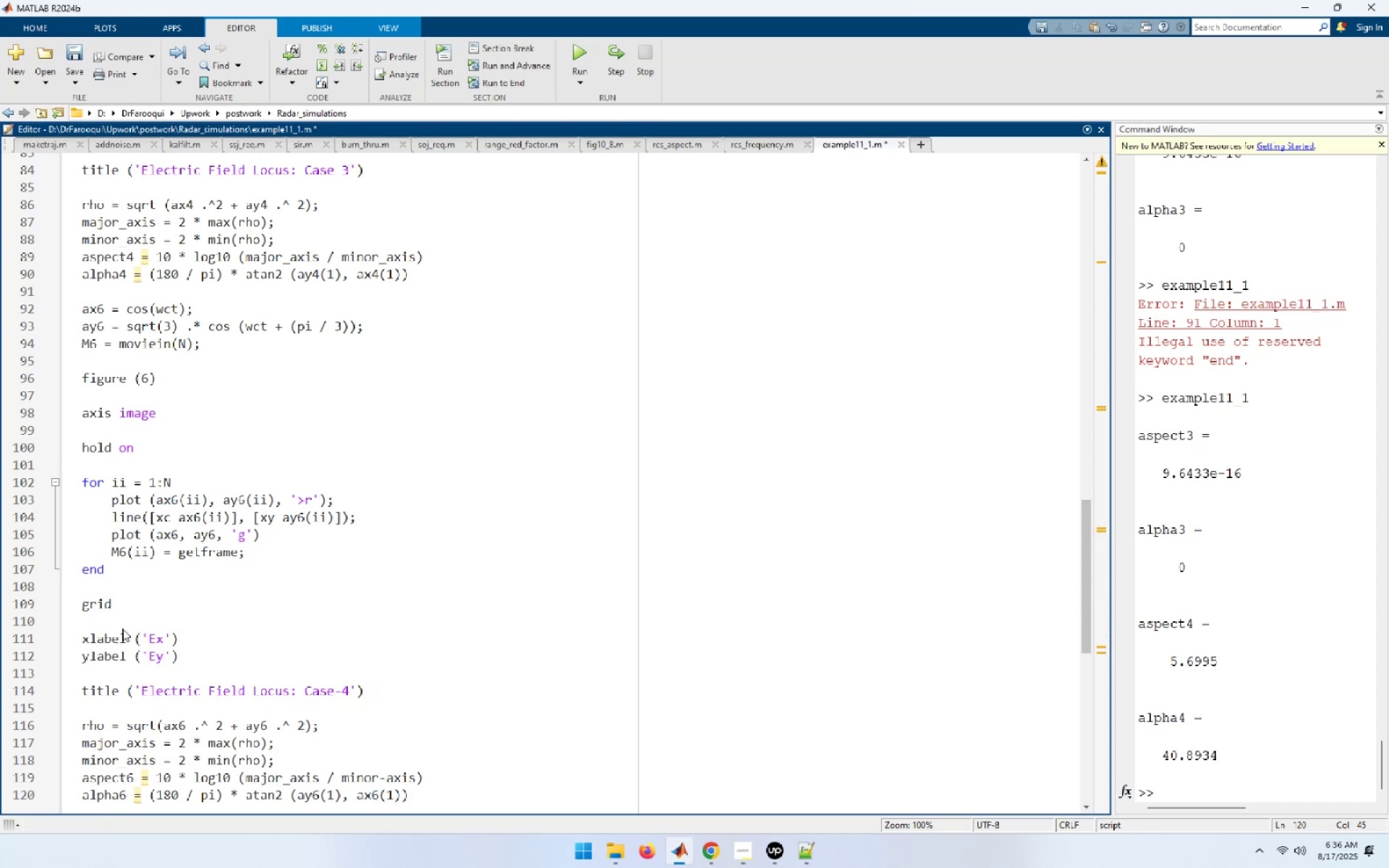 
key(Control+S)
 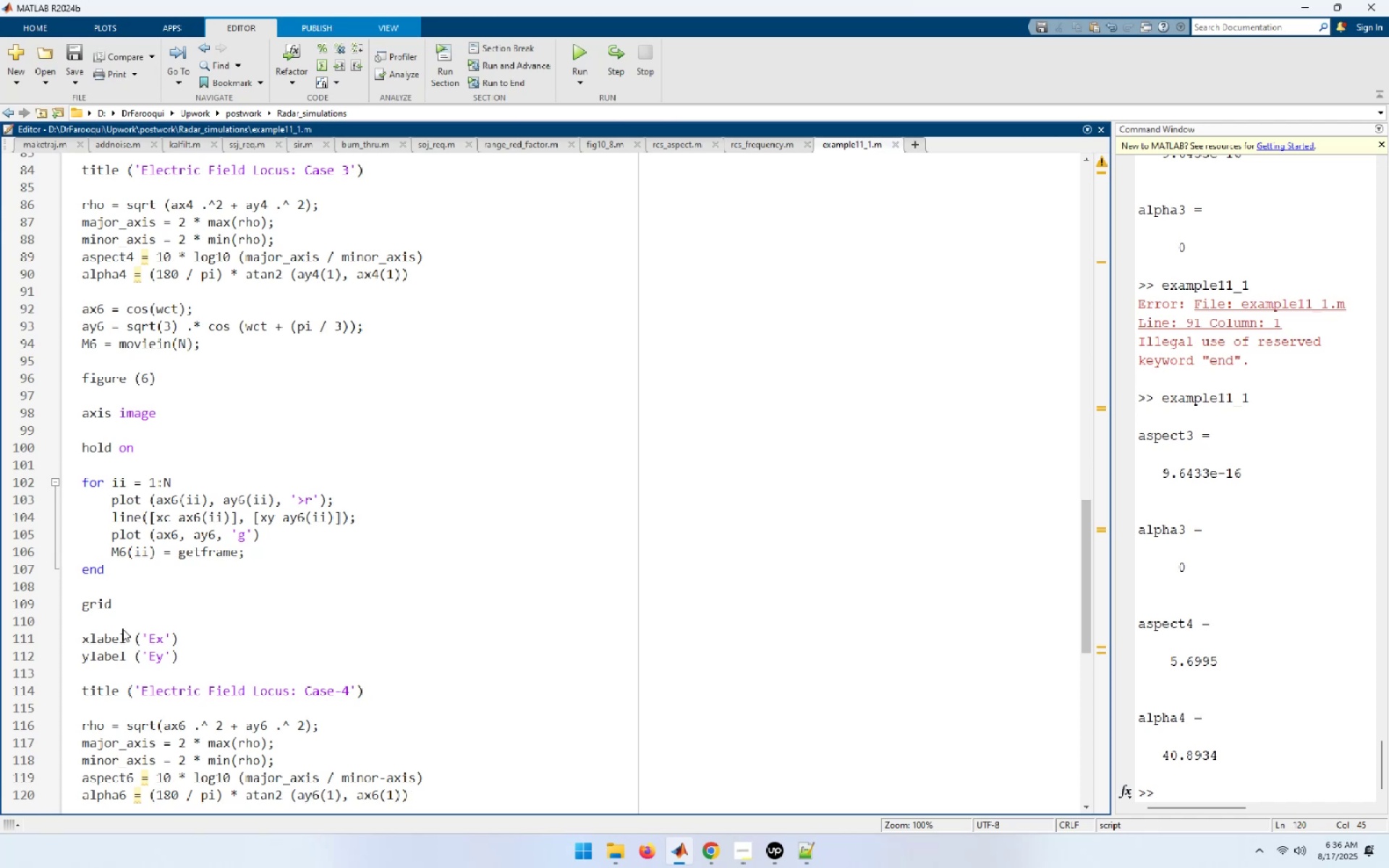 
scroll: coordinate [447, 736], scroll_direction: down, amount: 2.0
 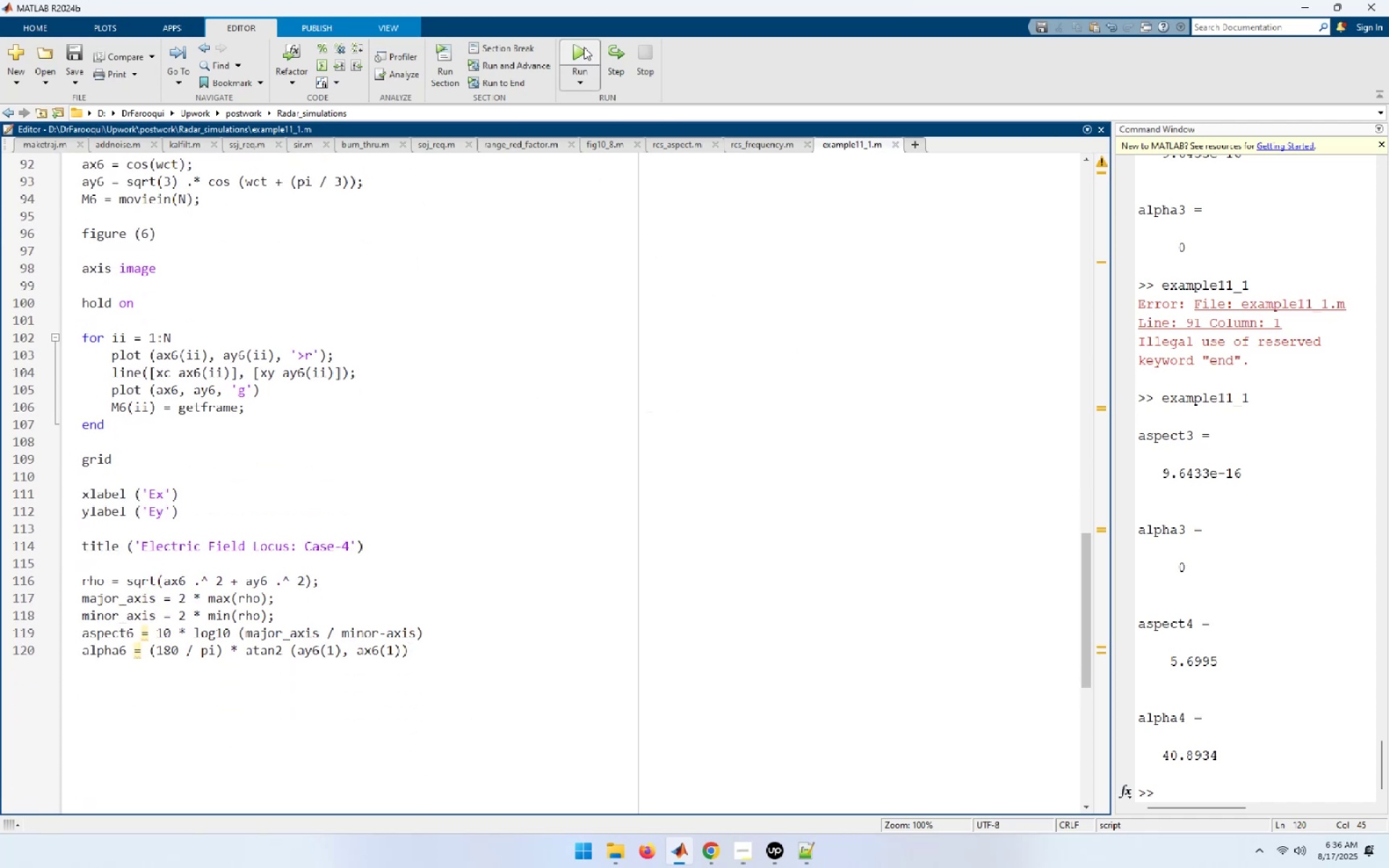 
wait(6.58)
 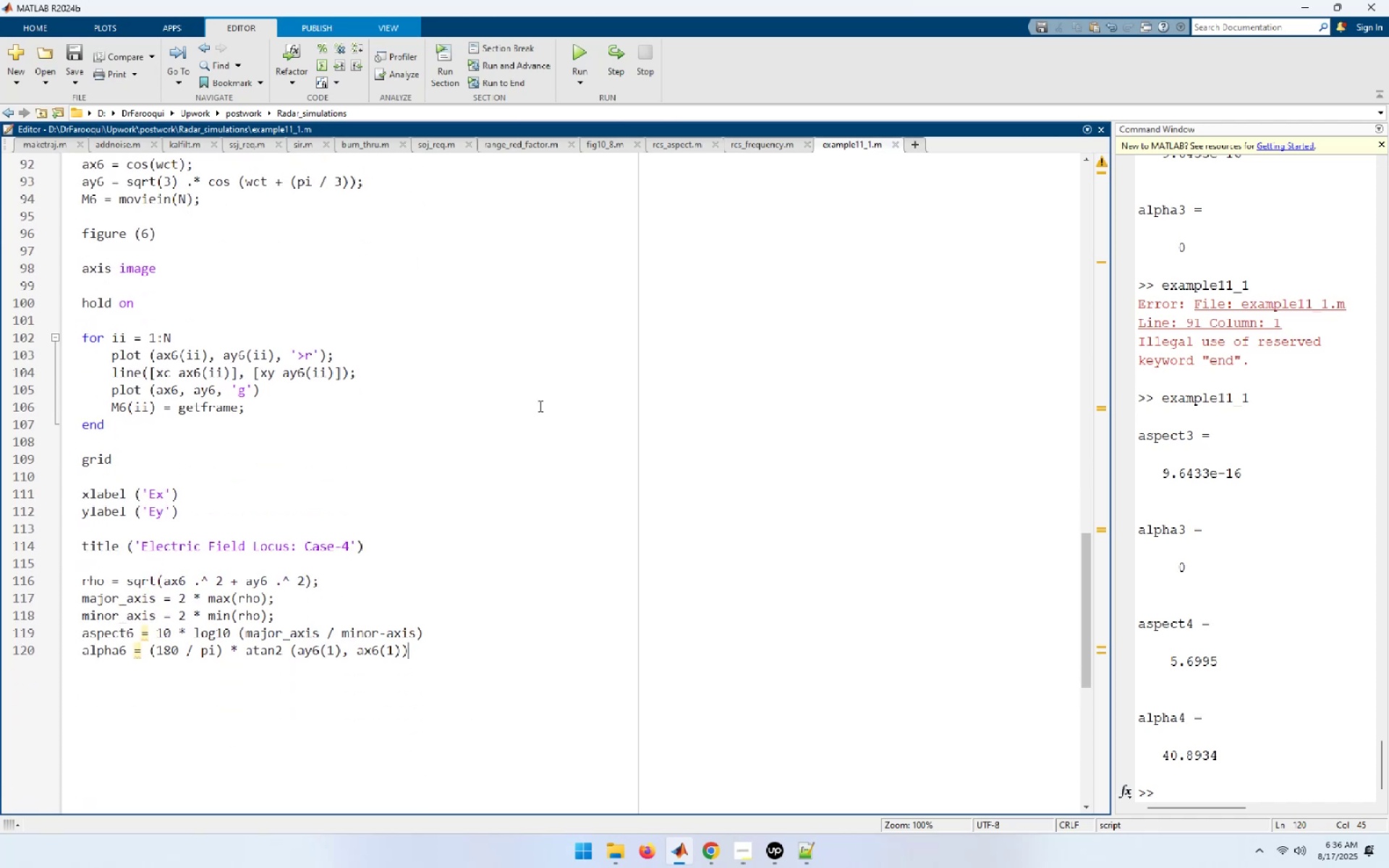 
left_click([583, 47])
 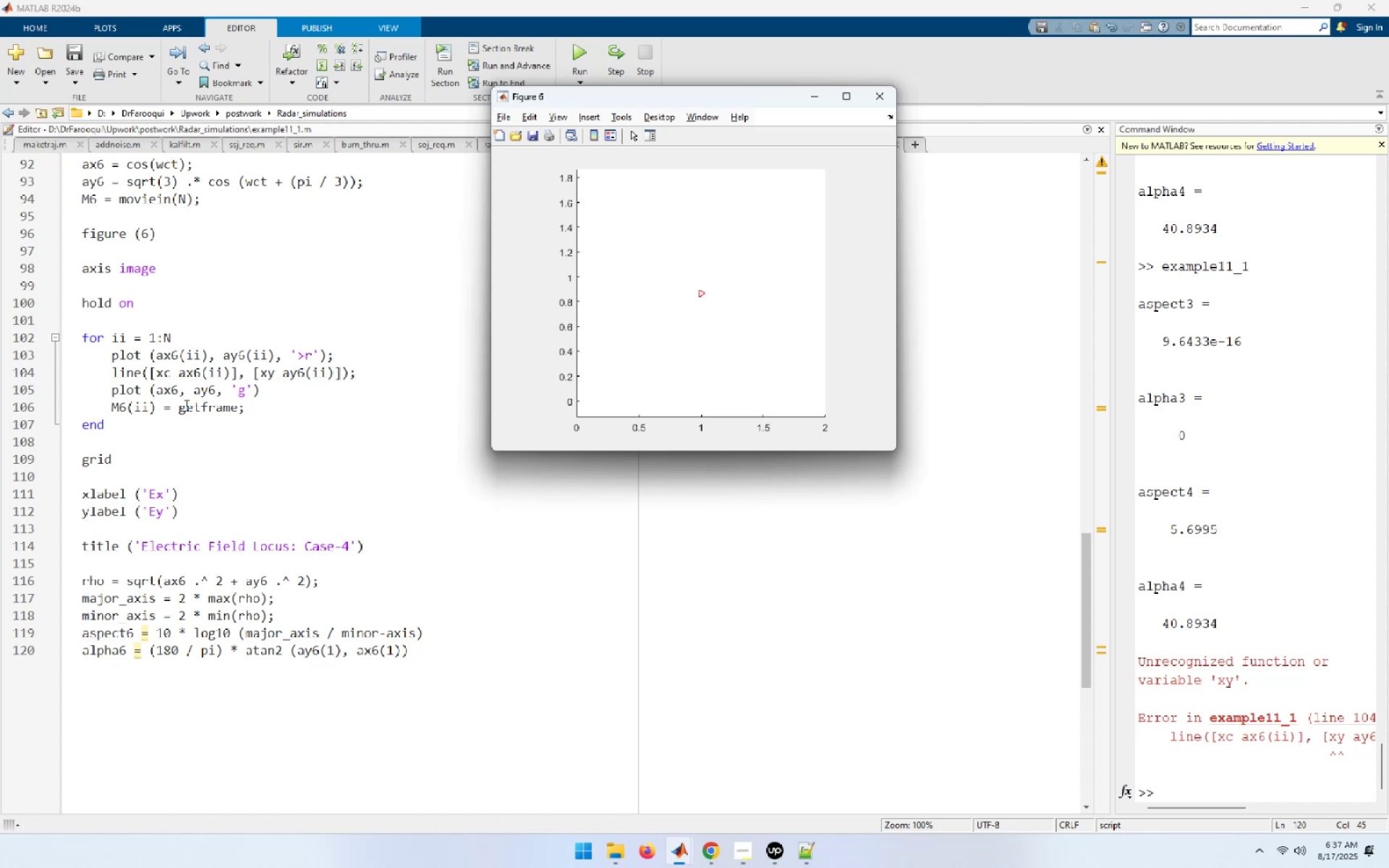 
wait(37.44)
 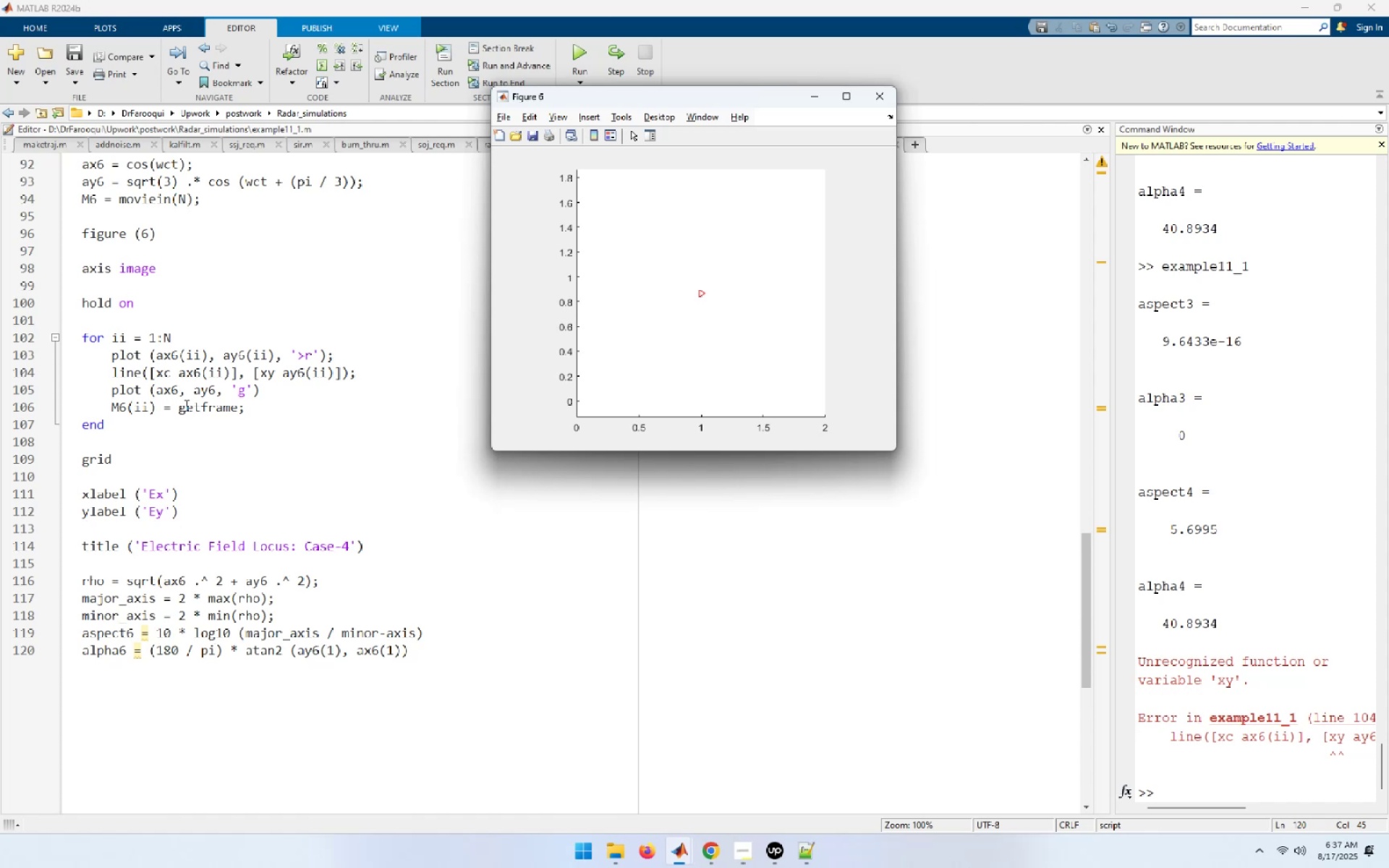 
left_click([273, 365])
 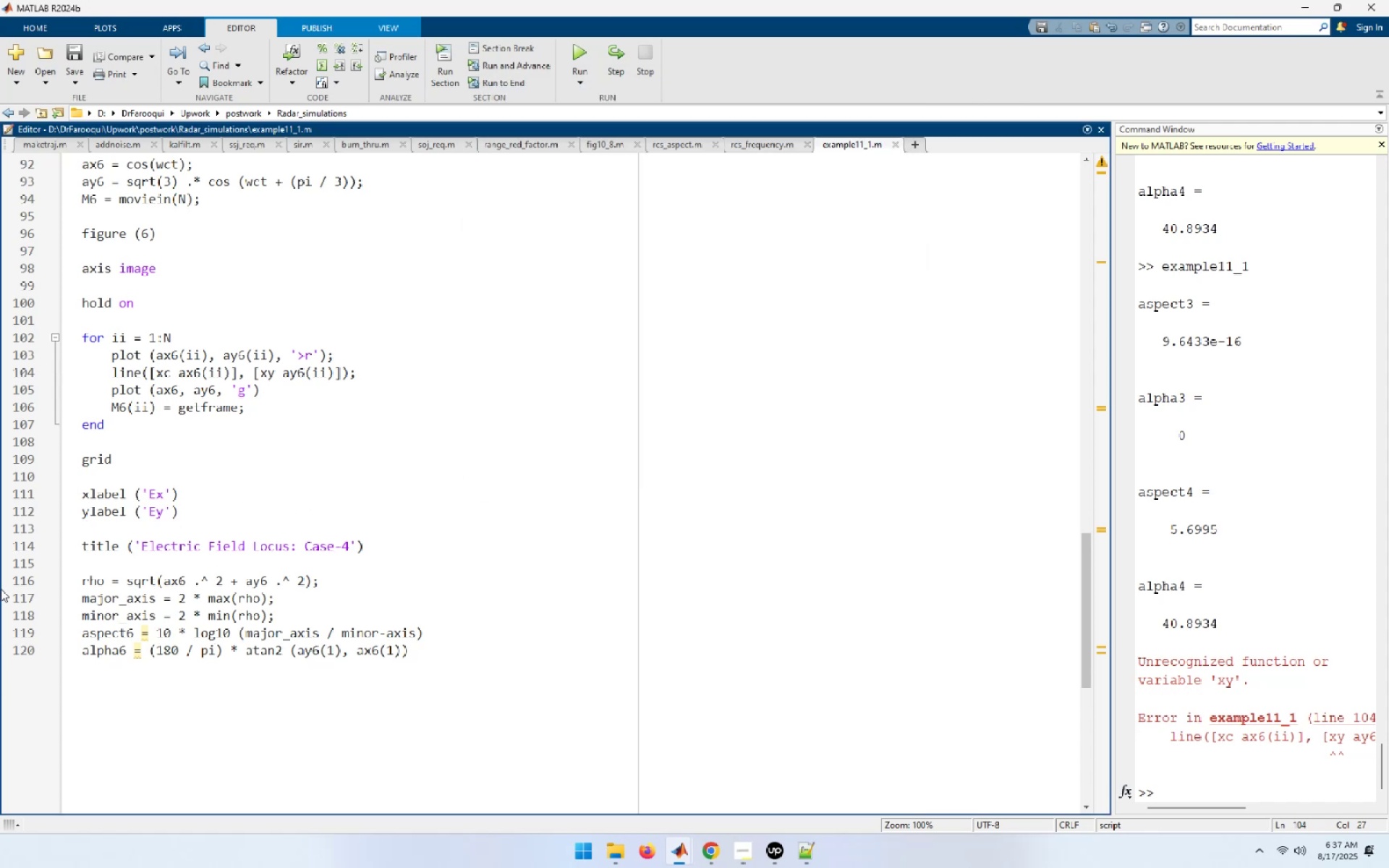 
key(Backspace)
 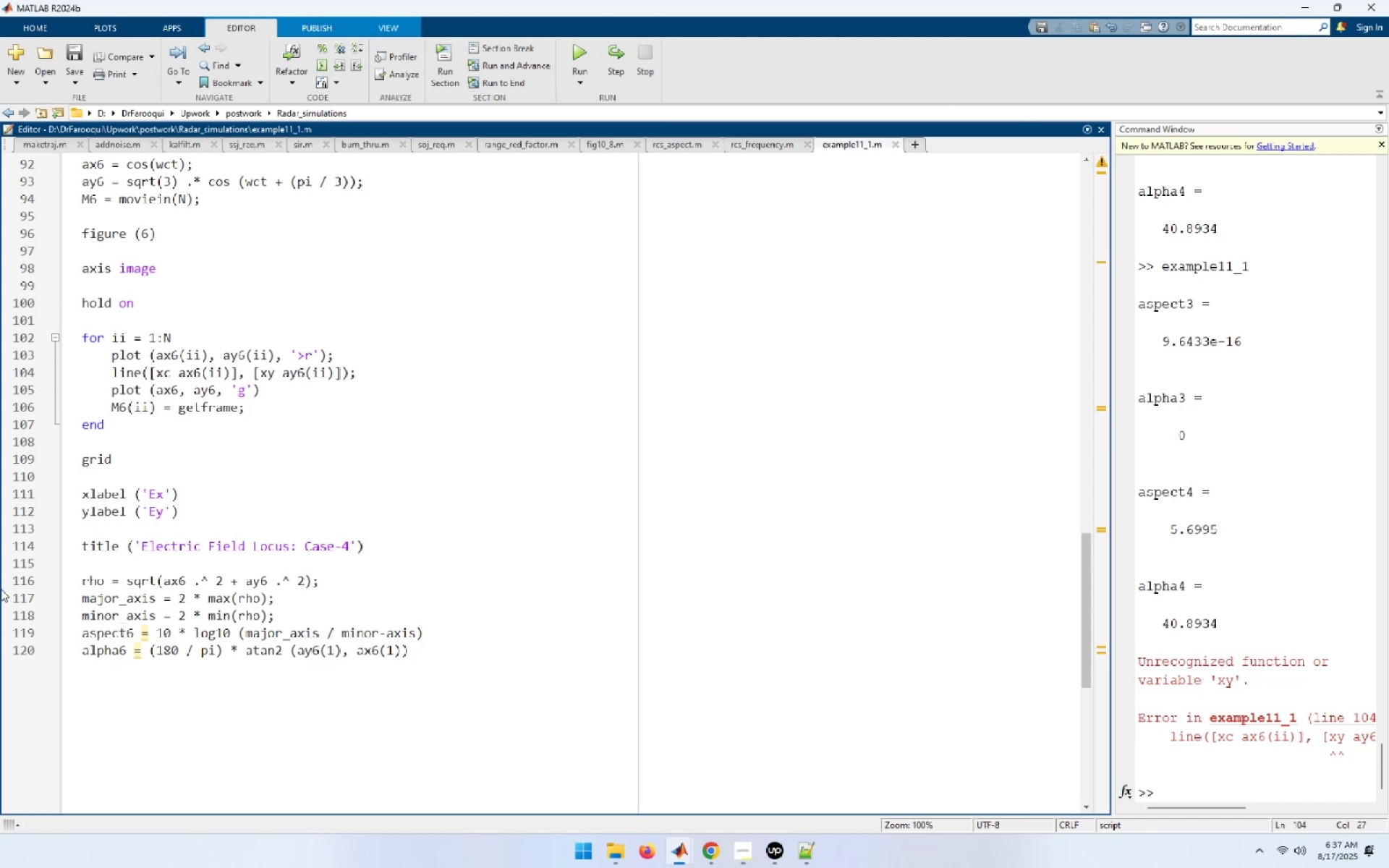 
key(C)
 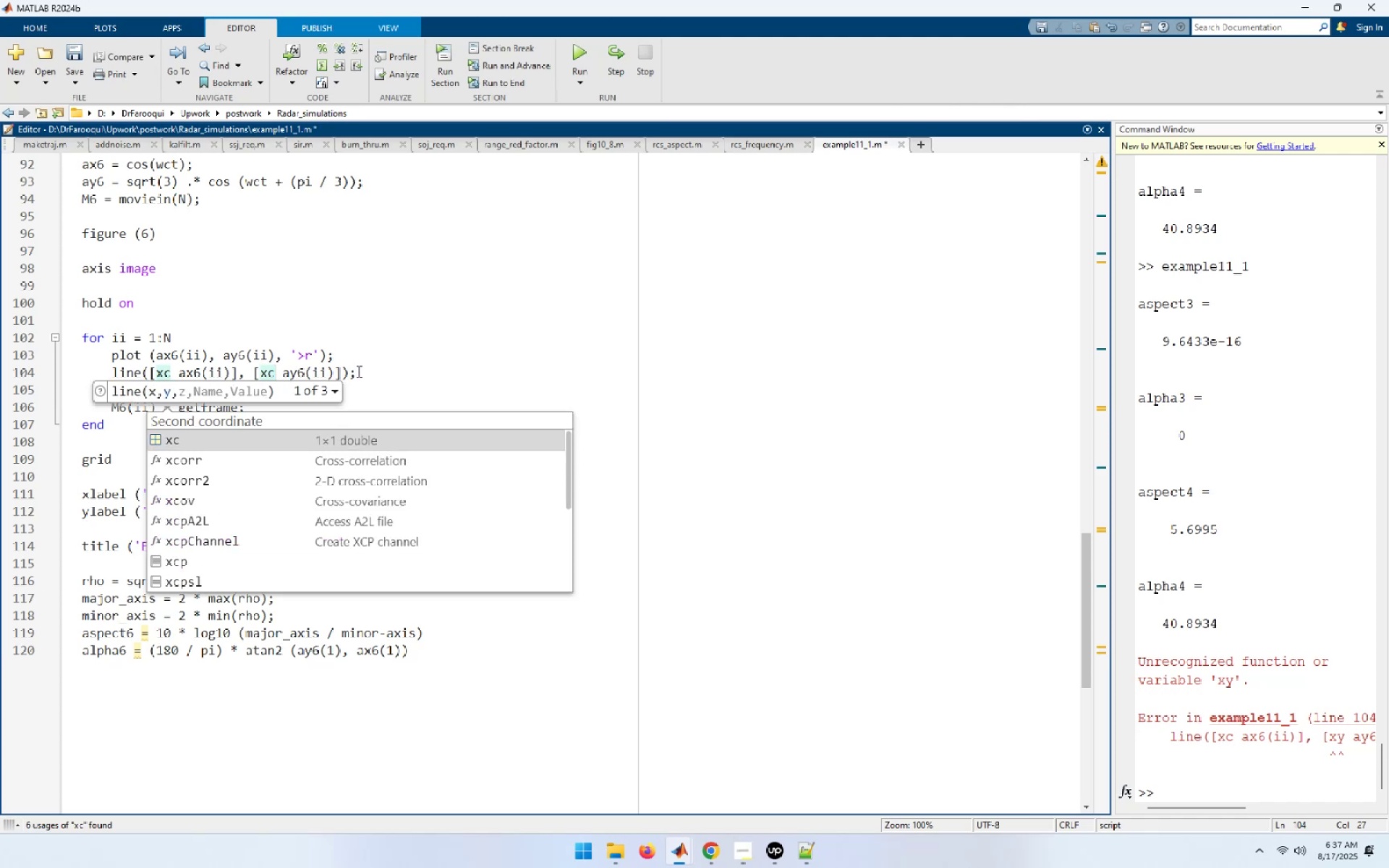 
scroll: coordinate [377, 304], scroll_direction: up, amount: 5.0
 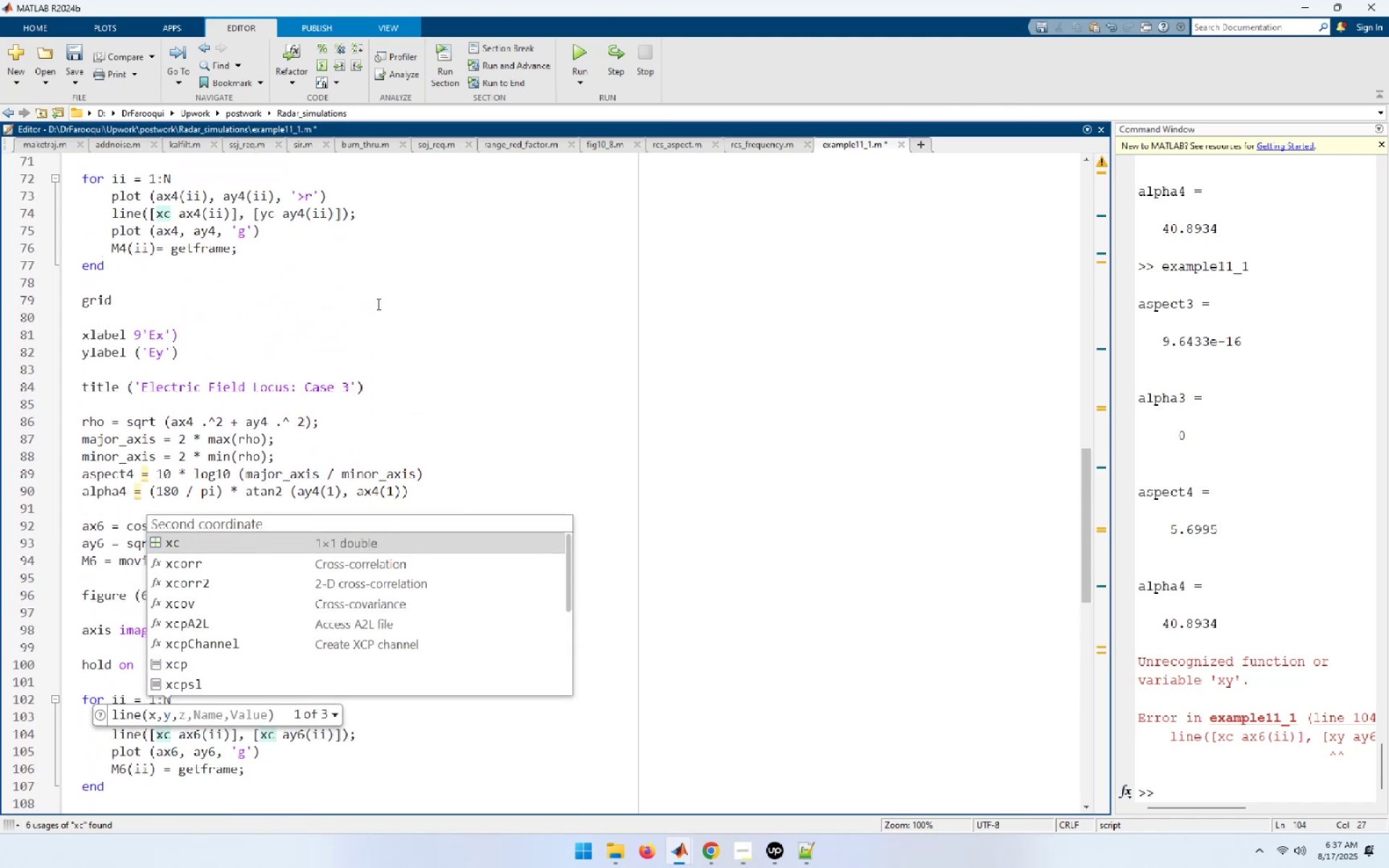 
scroll: coordinate [377, 304], scroll_direction: down, amount: 2.0
 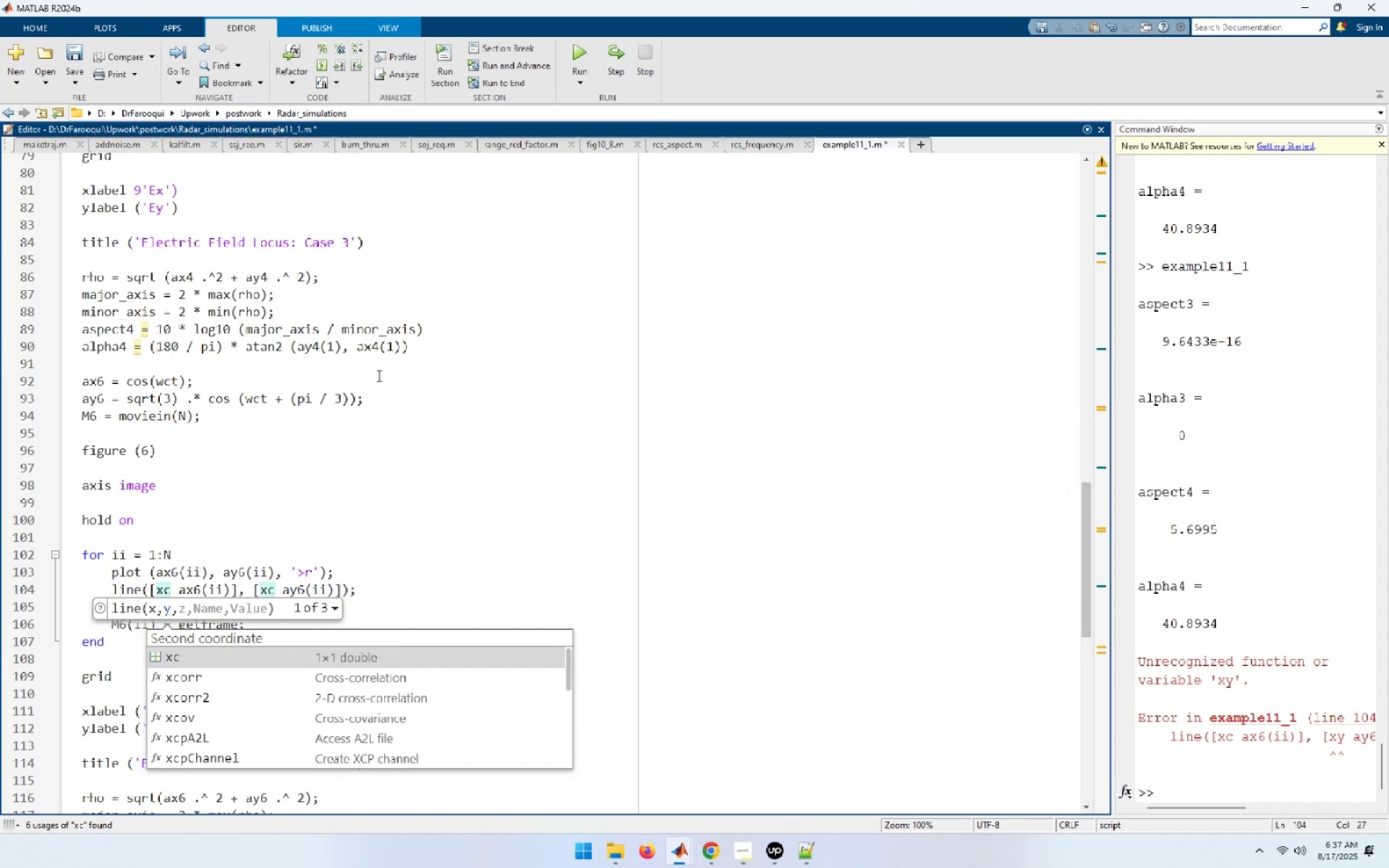 
key(Backspace)
key(Backspace)
type(yc)
 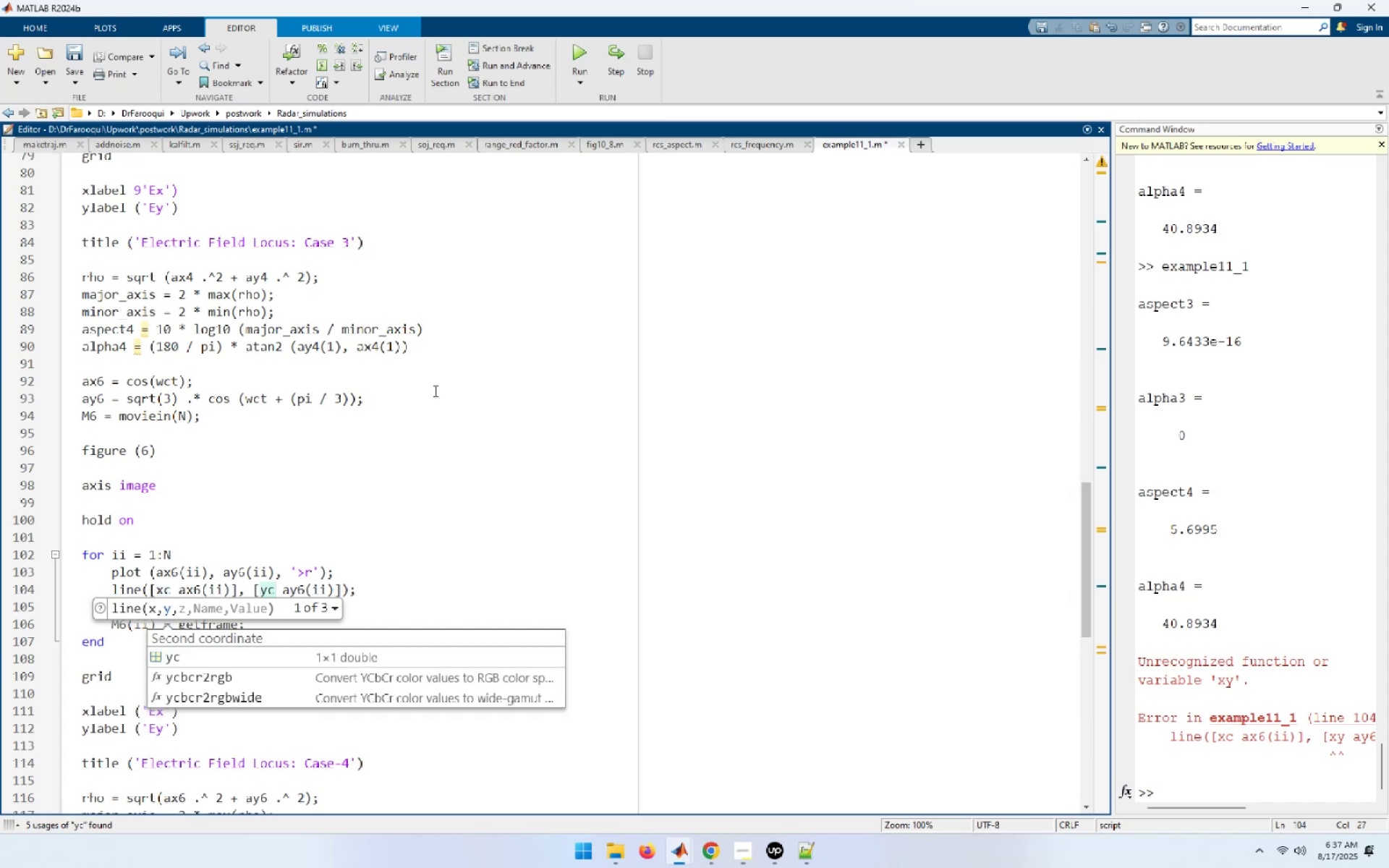 
left_click([447, 535])
 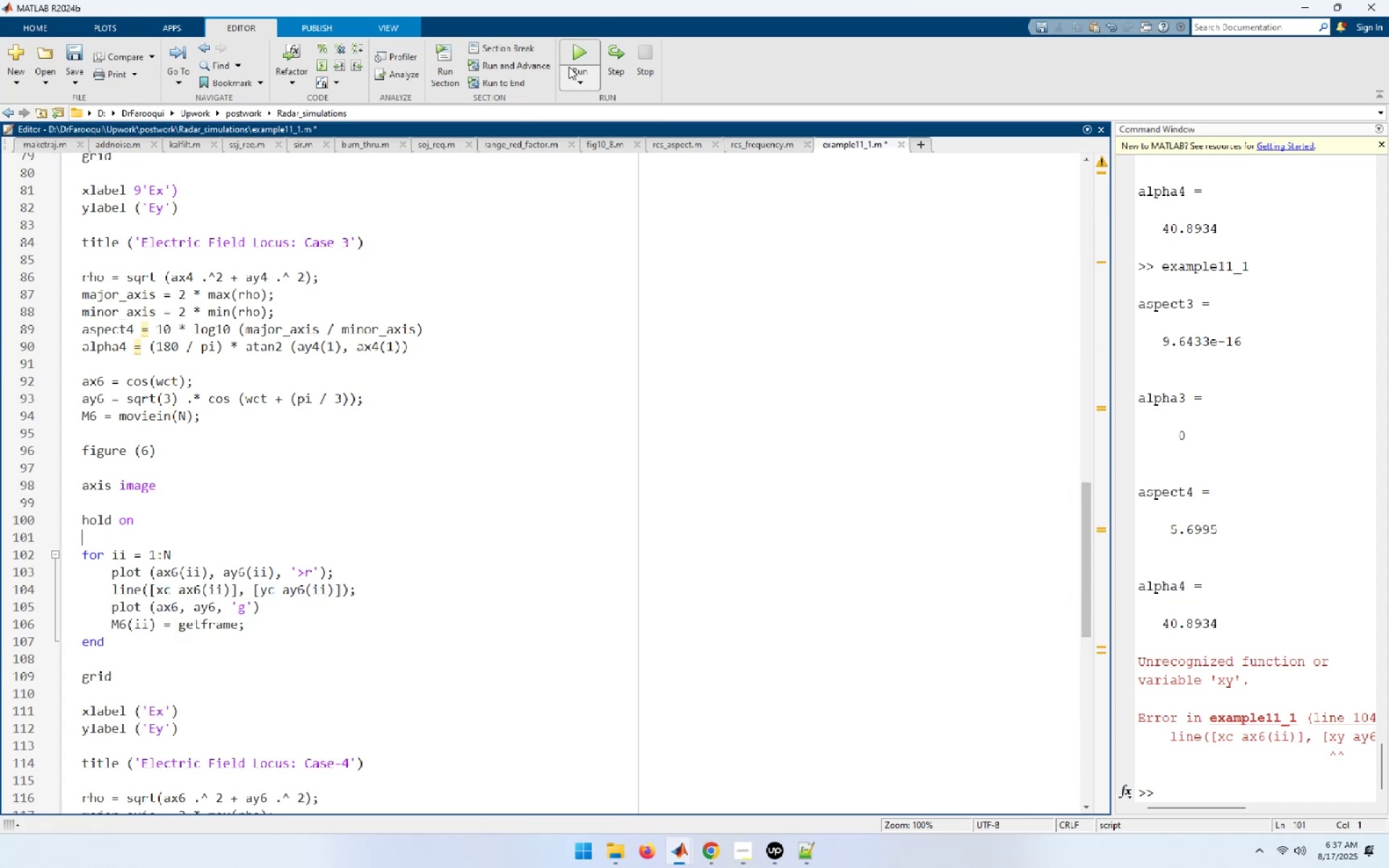 
left_click([583, 48])
 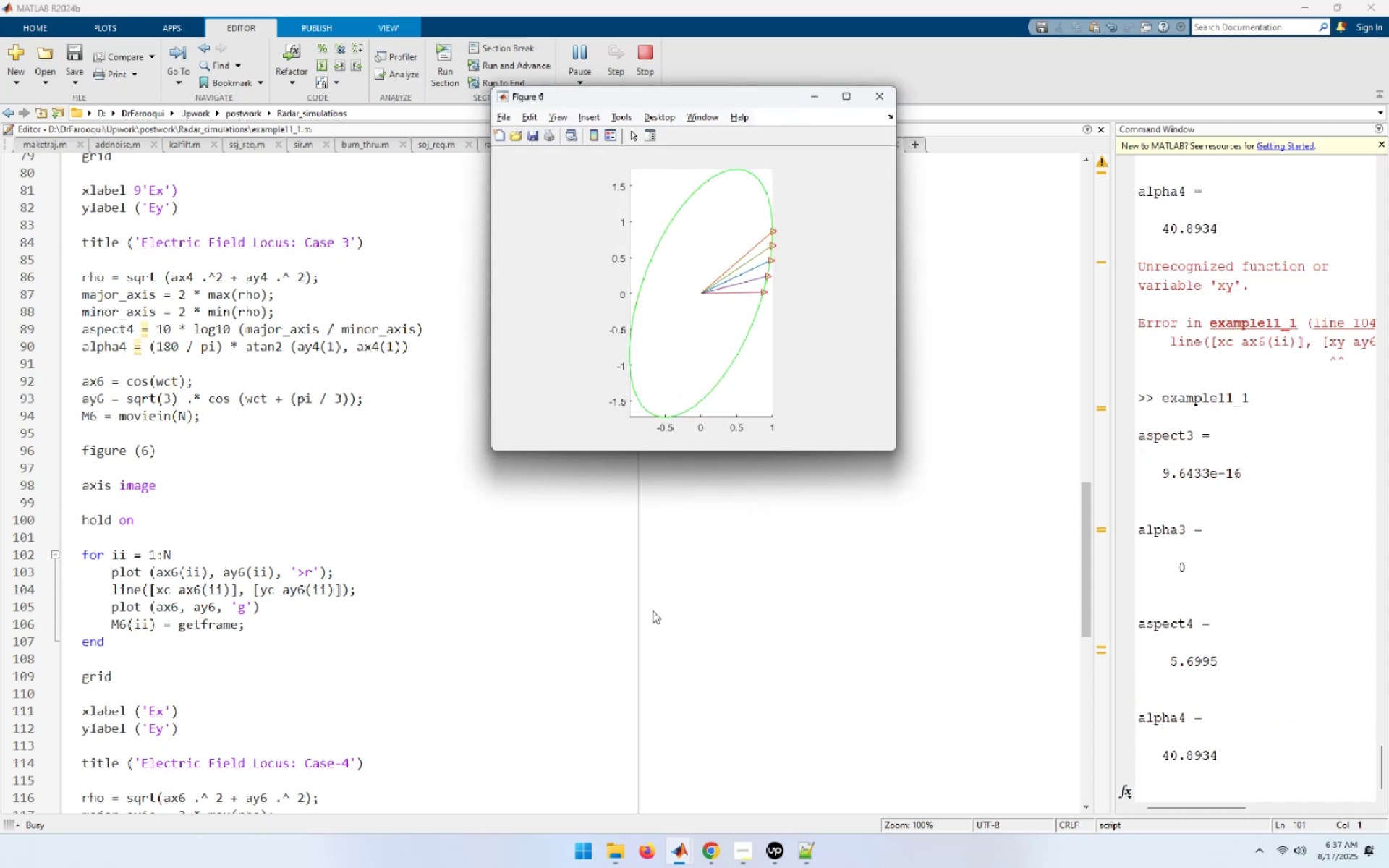 
wait(14.14)
 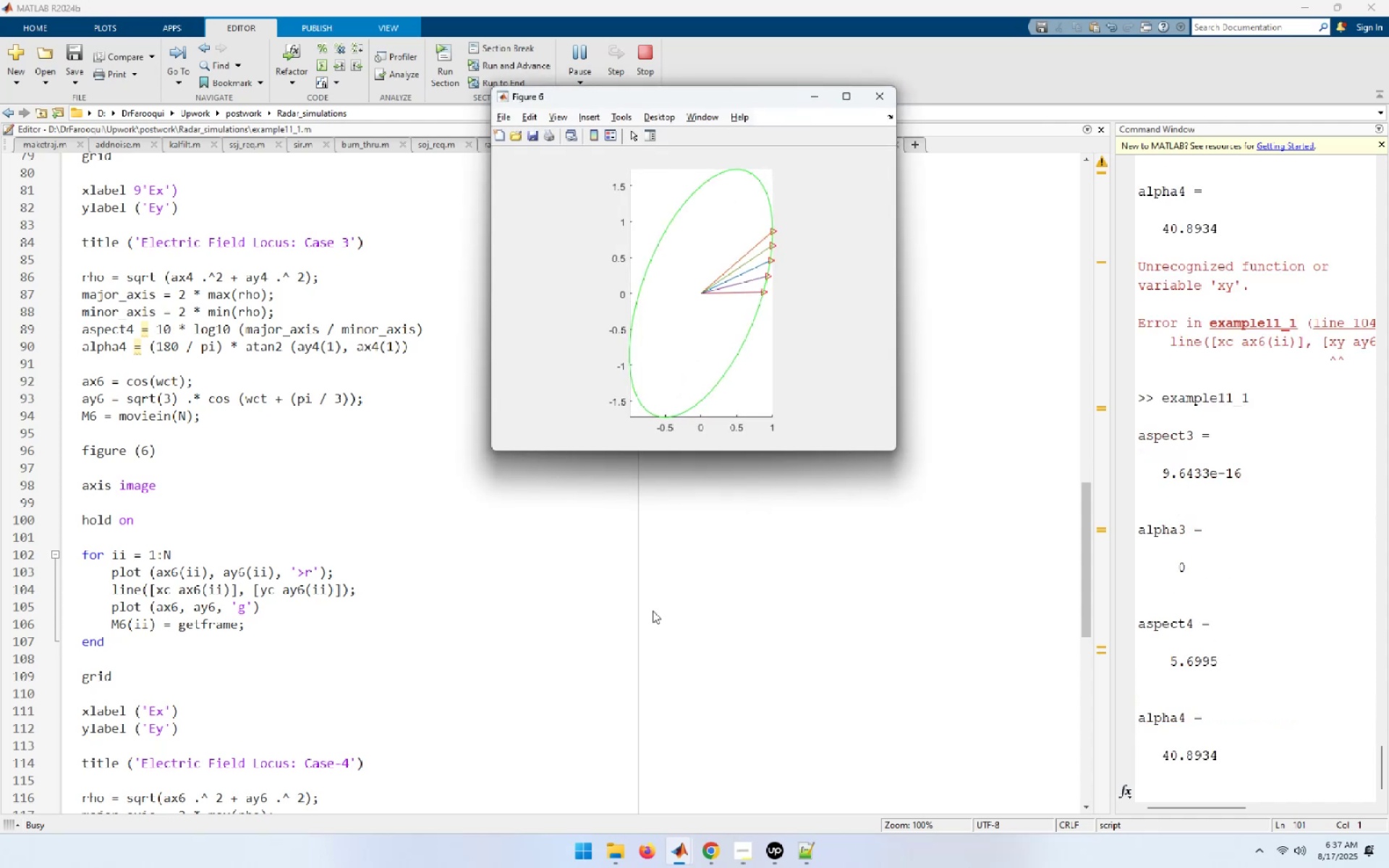 
scroll: coordinate [175, 707], scroll_direction: down, amount: 2.0
 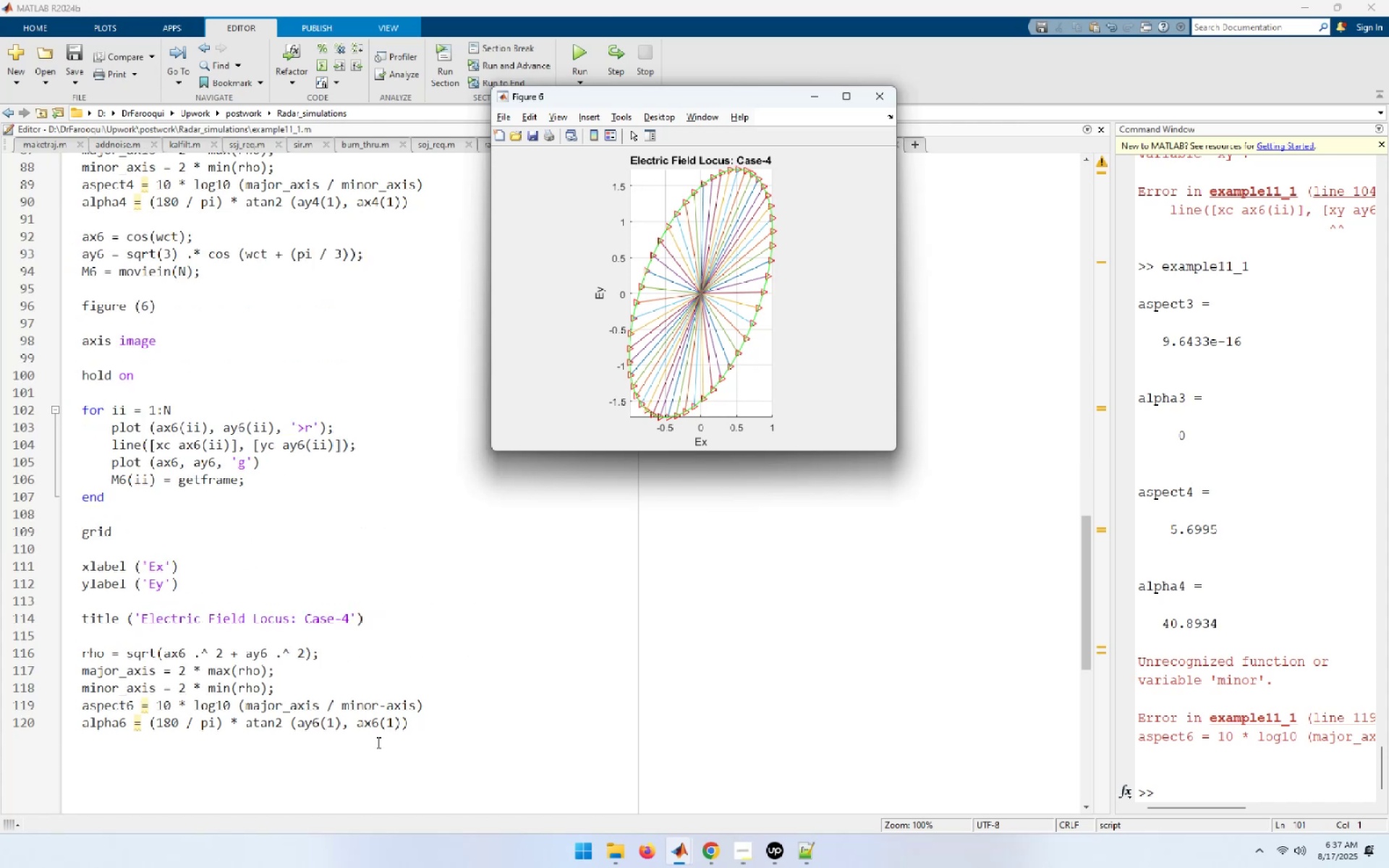 
wait(5.99)
 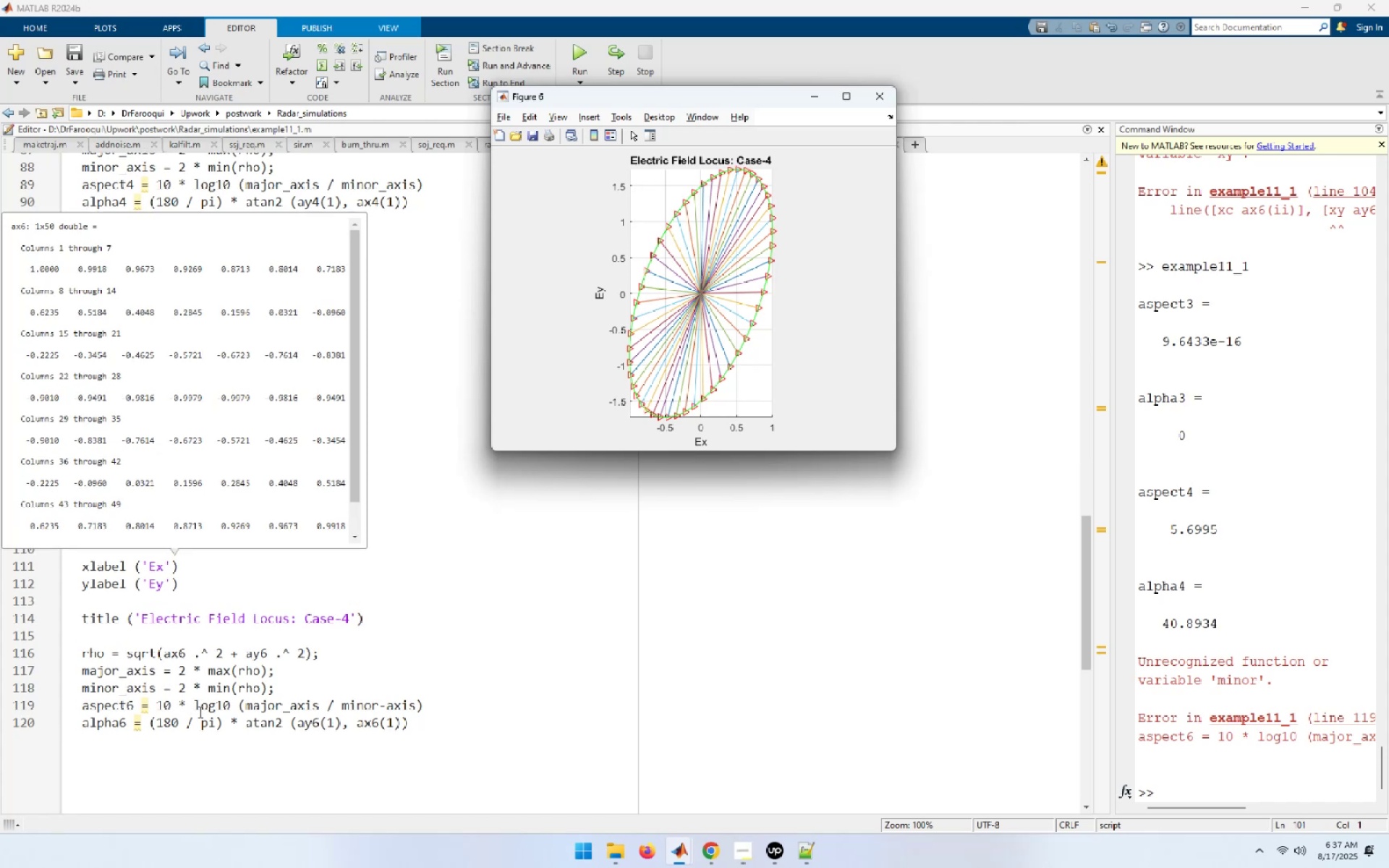 
left_click([386, 709])
 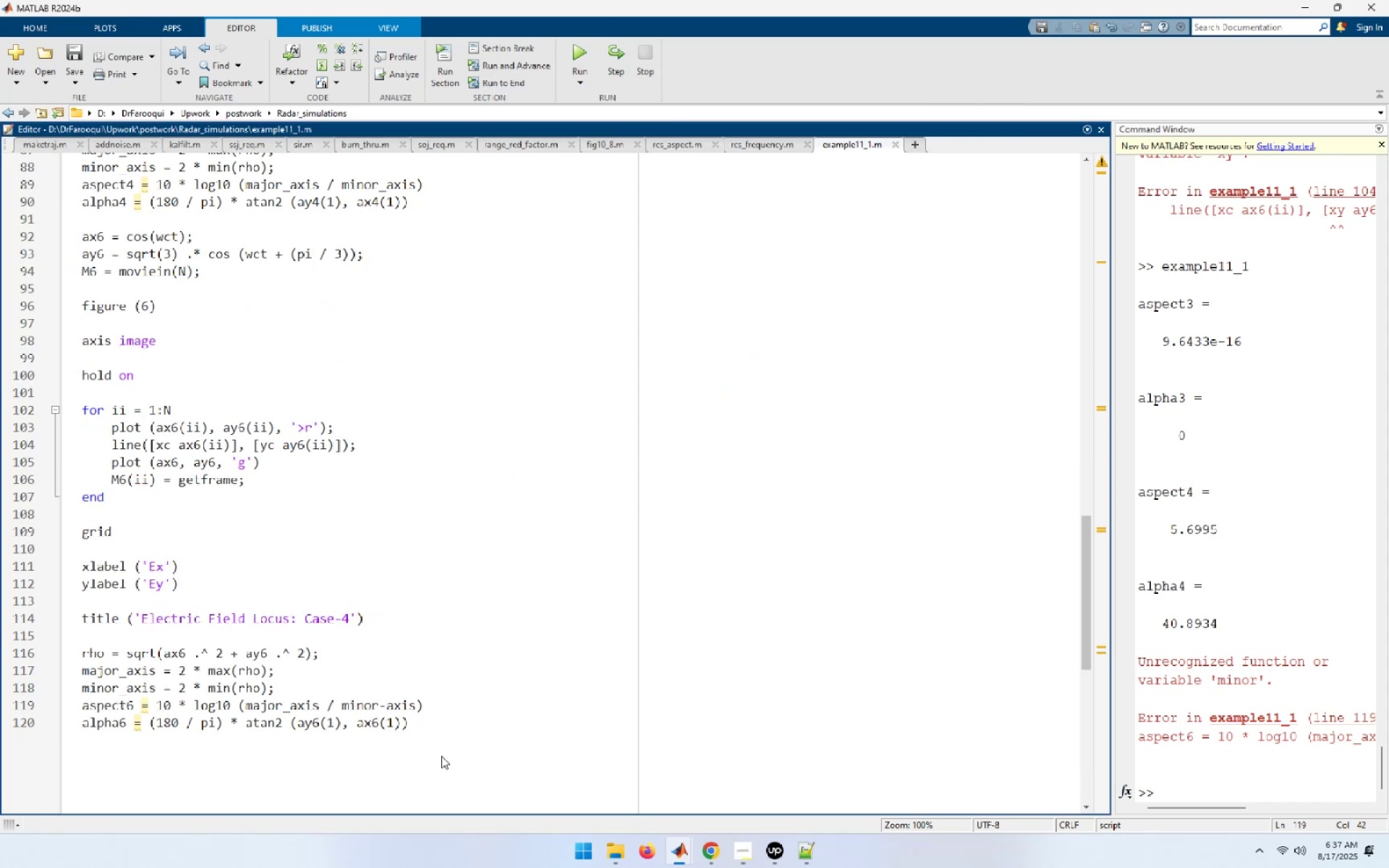 
key(Backspace)
 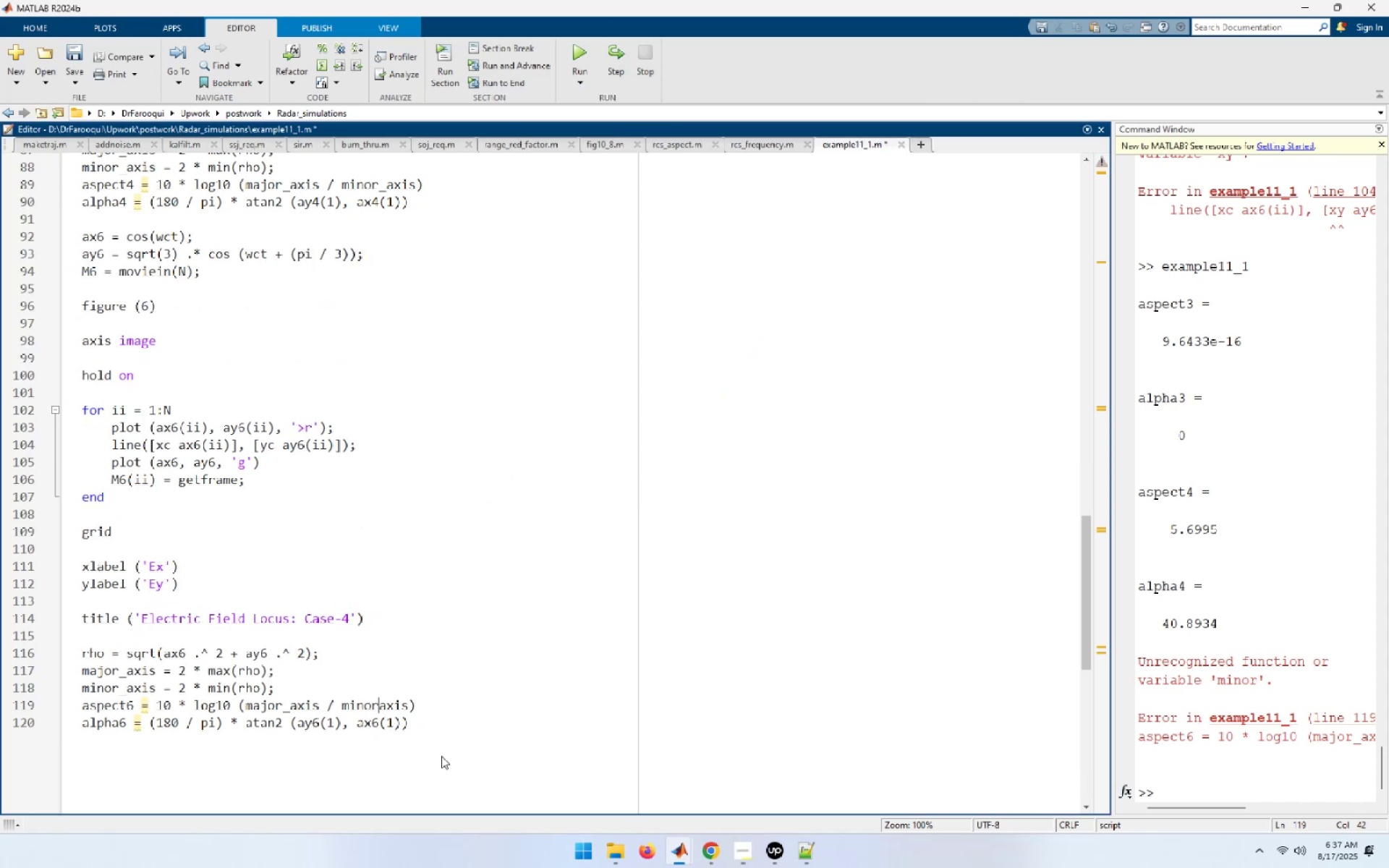 
key(Shift+Minus)
 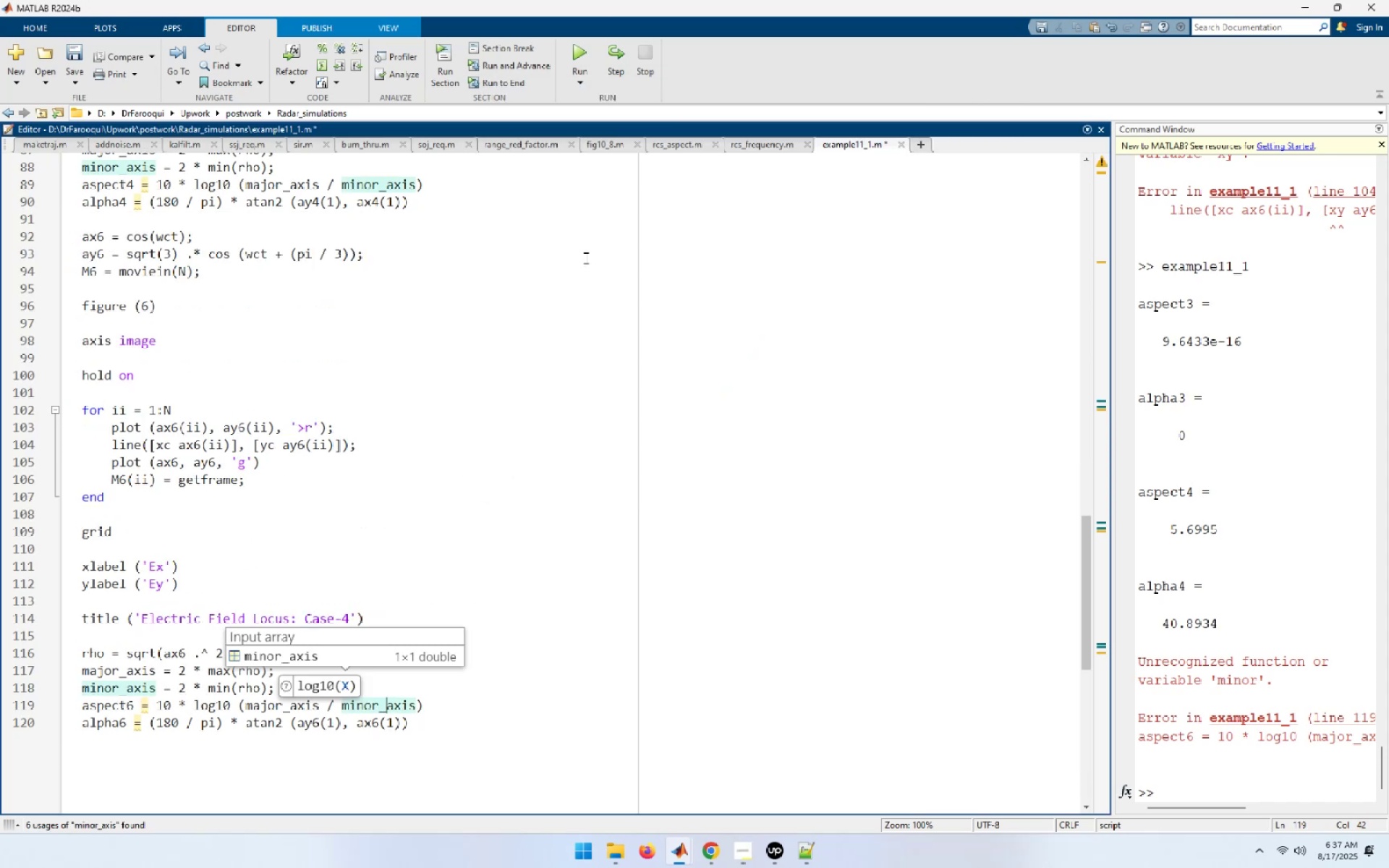 
left_click([582, 48])
 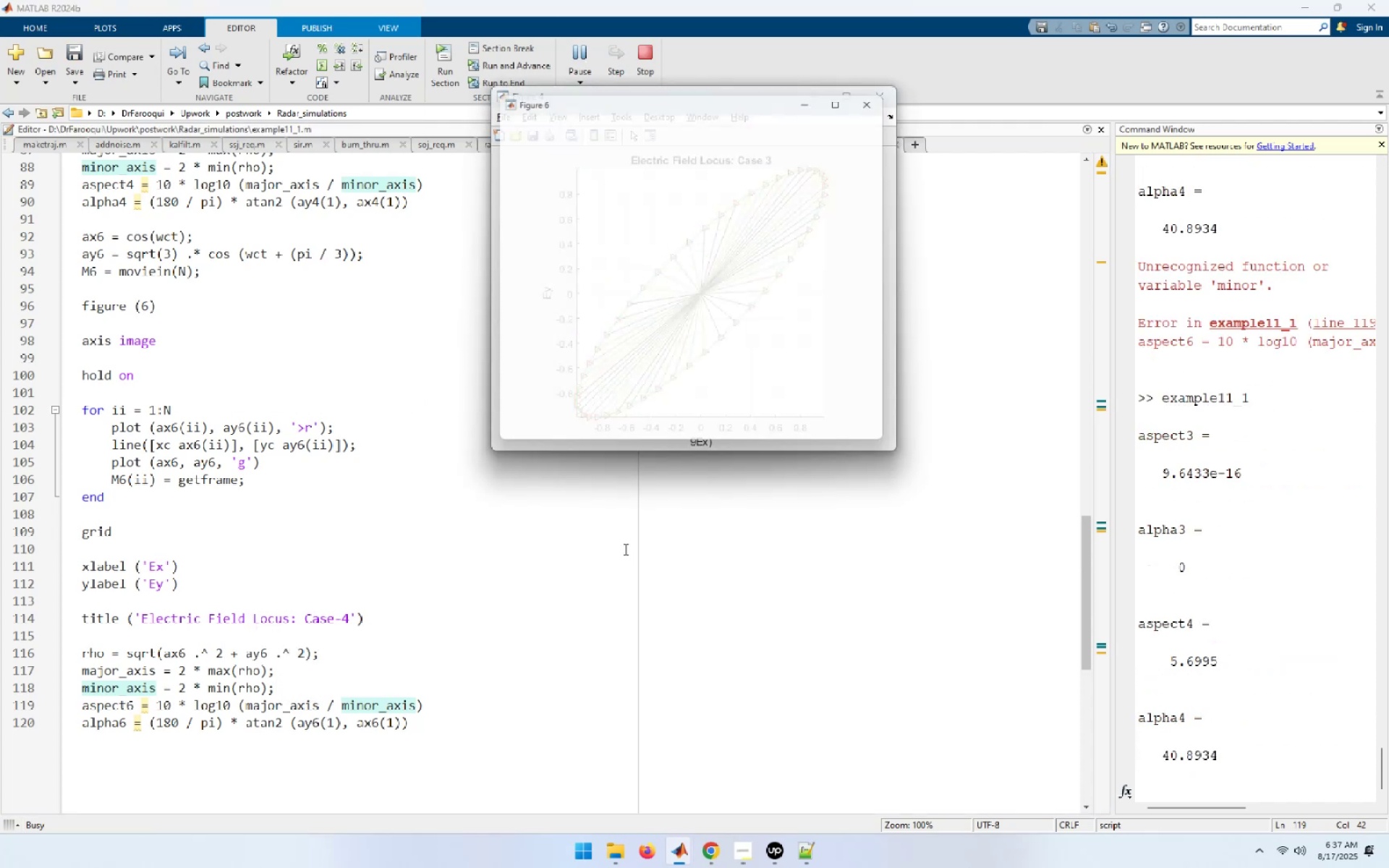 
wait(14.08)
 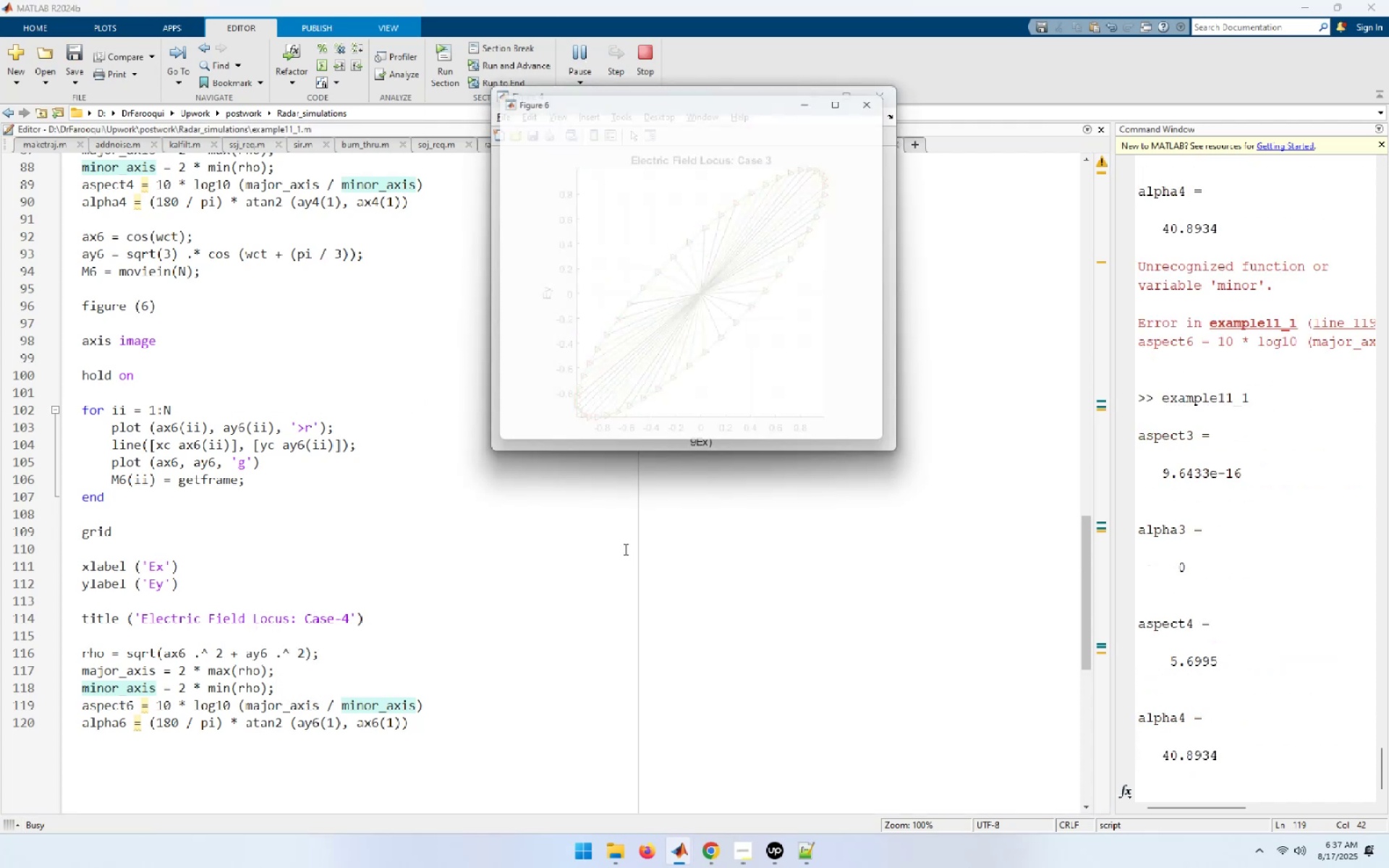 
left_click_drag(start_coordinate=[713, 93], to_coordinate=[1157, 145])
 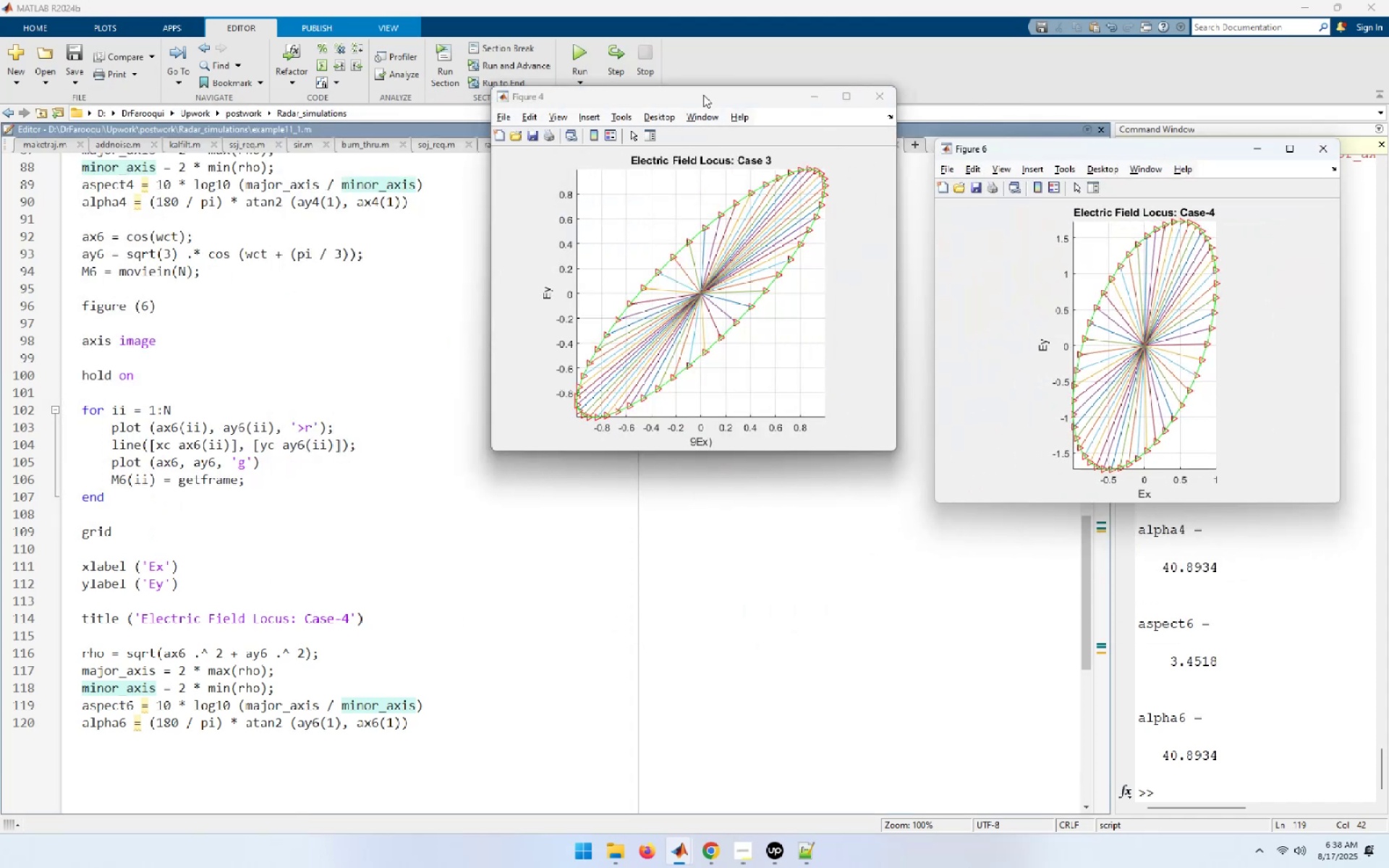 
left_click_drag(start_coordinate=[700, 96], to_coordinate=[236, 464])
 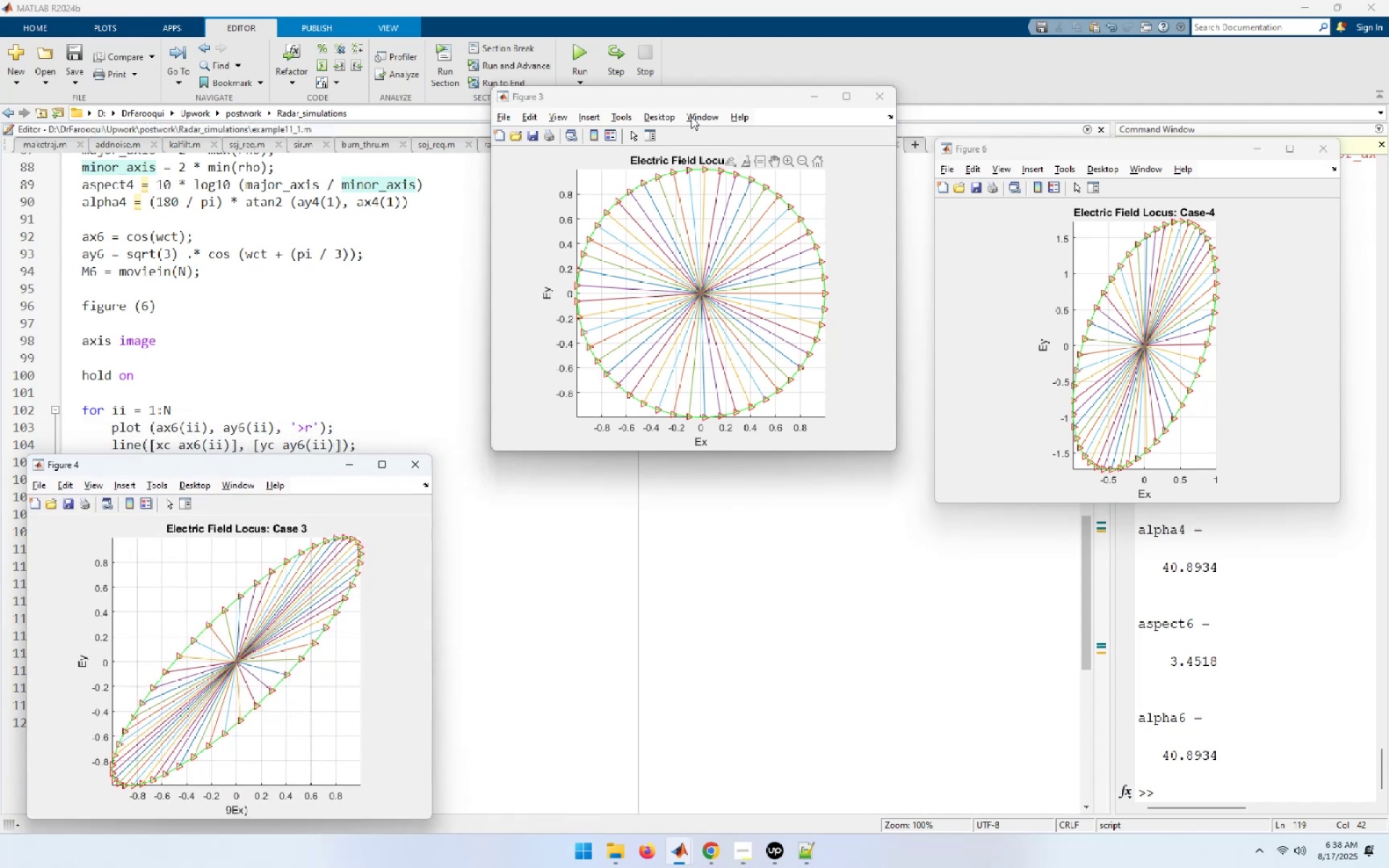 
left_click_drag(start_coordinate=[681, 95], to_coordinate=[239, 98])
 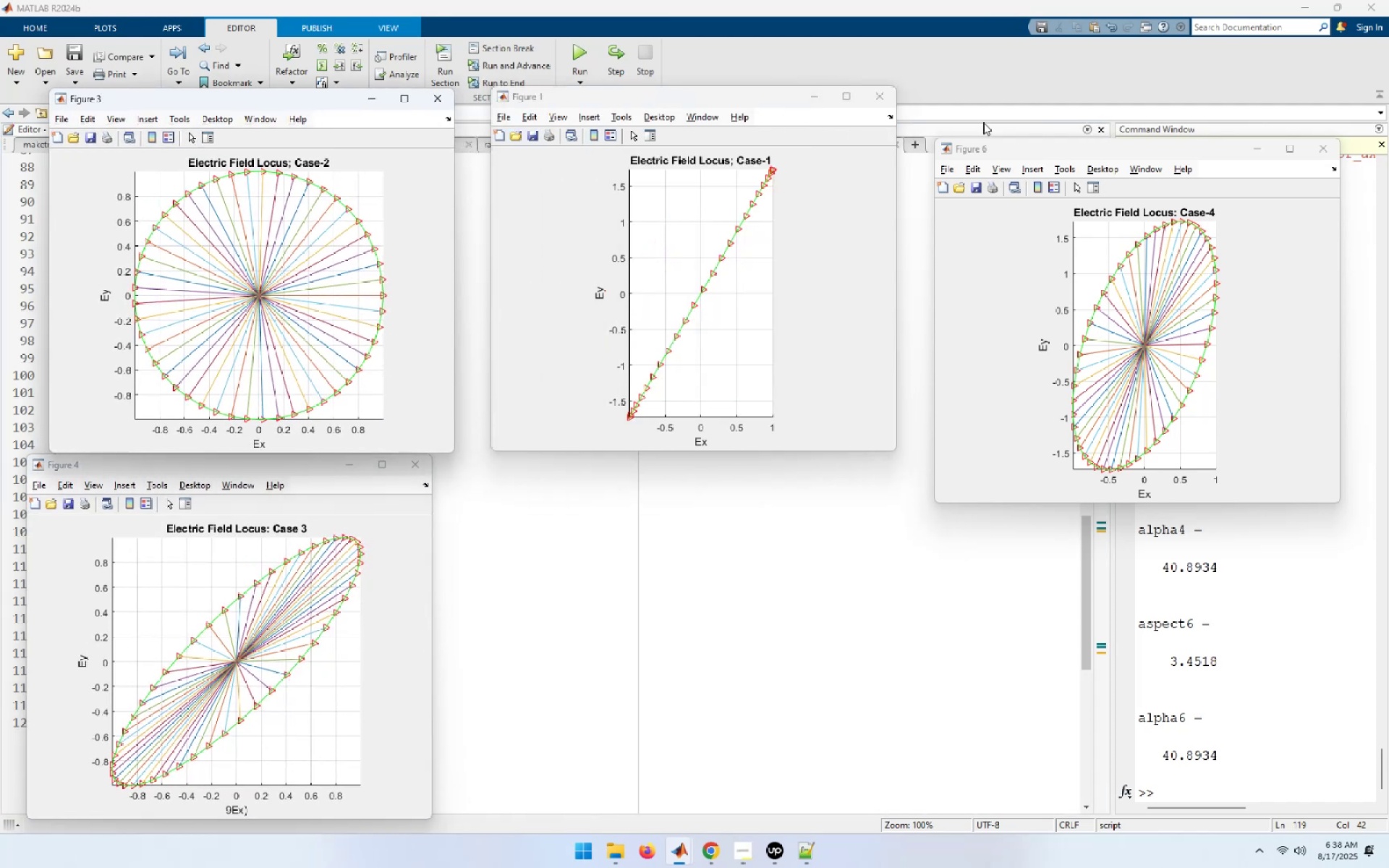 
left_click_drag(start_coordinate=[987, 148], to_coordinate=[982, 122])
 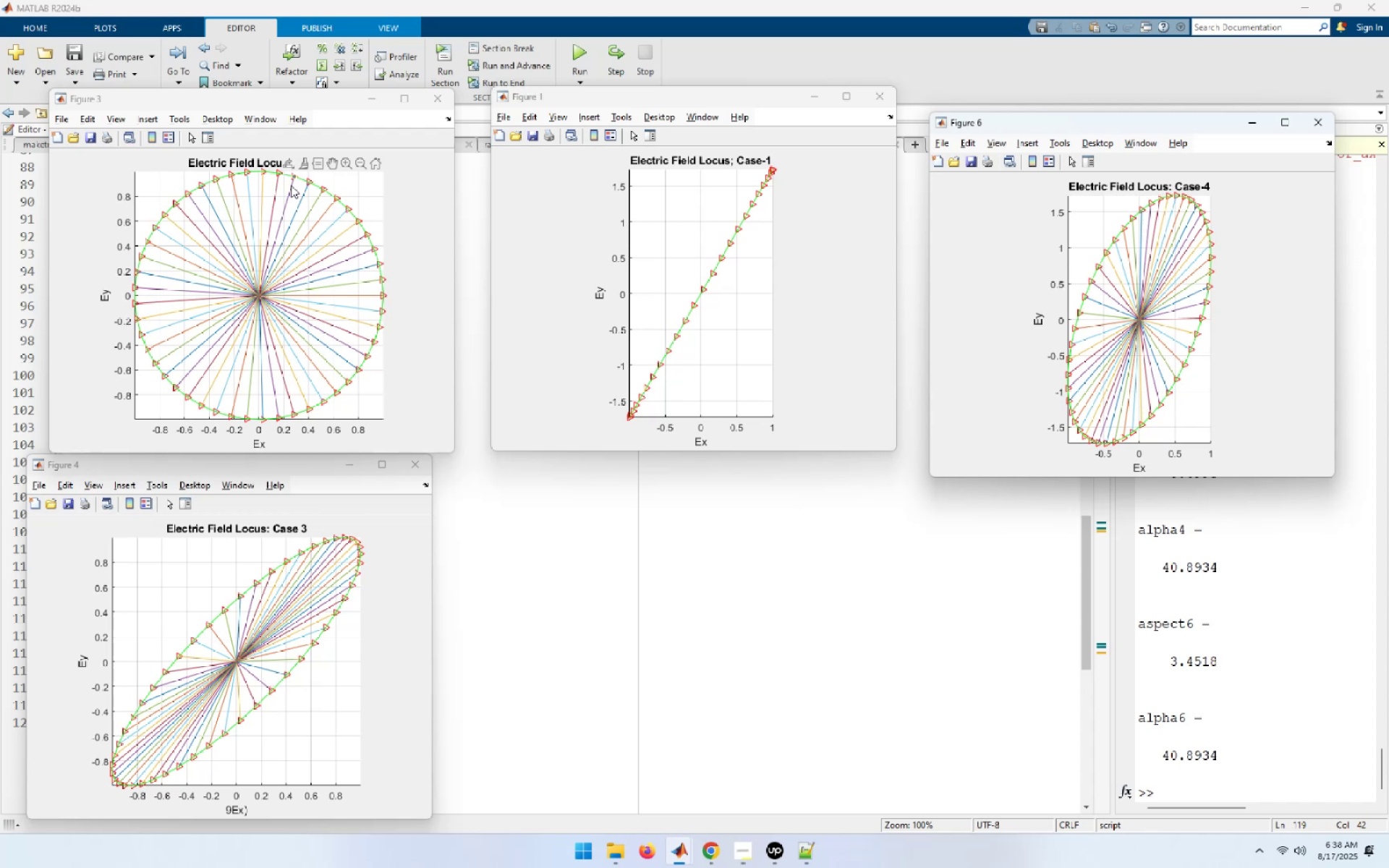 
wait(29.56)
 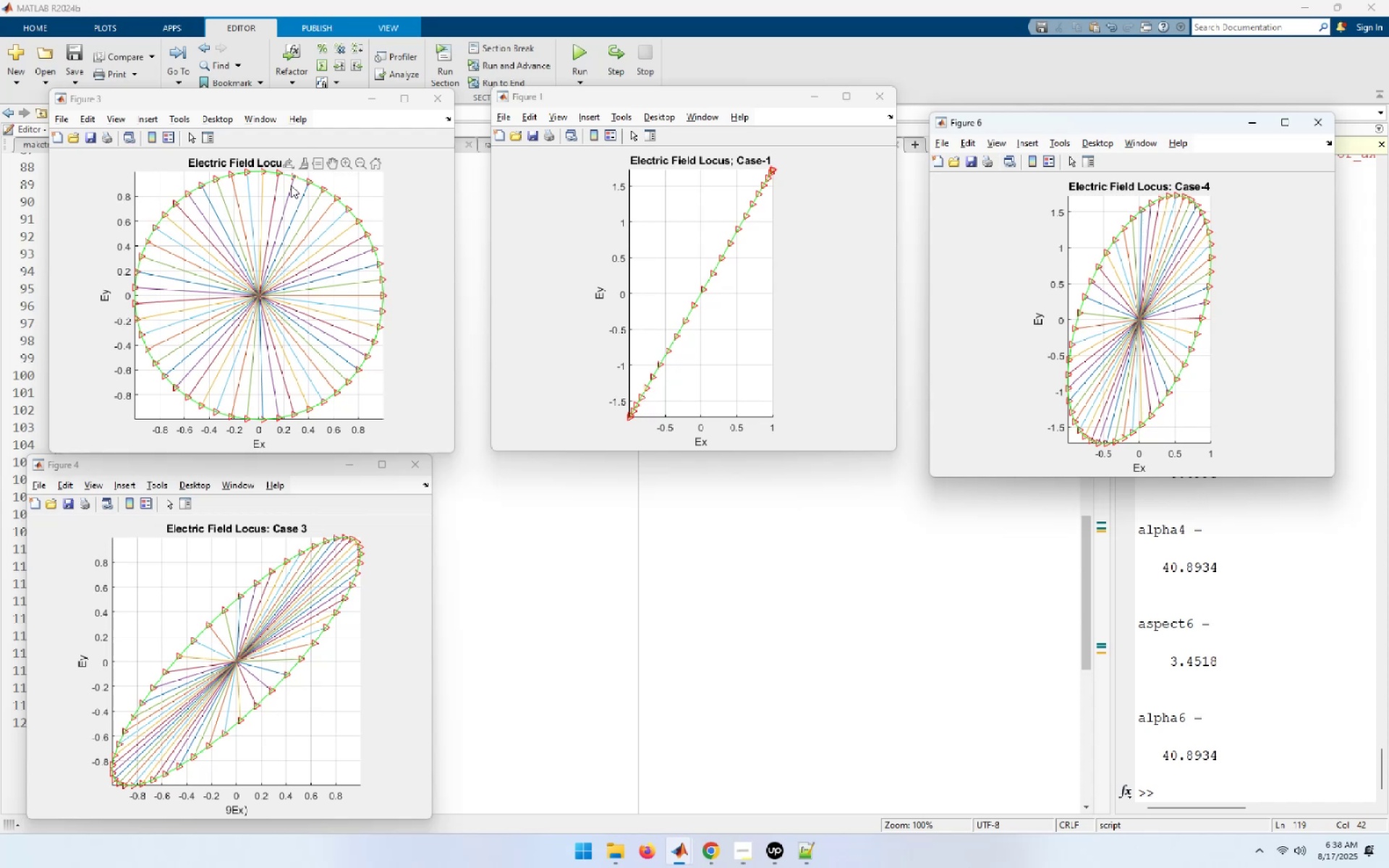 
mouse_move([322, 202])
 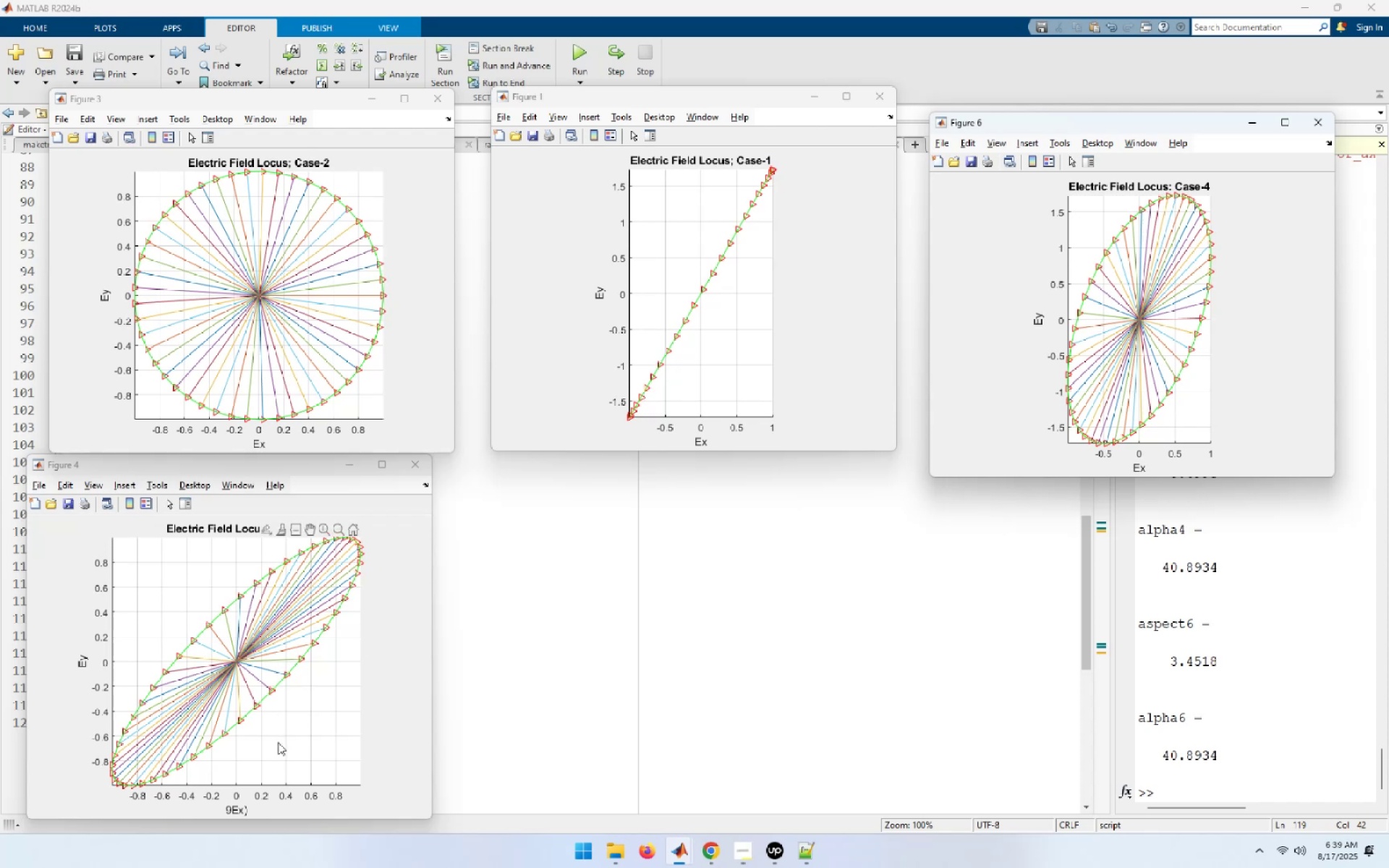 
wait(20.26)
 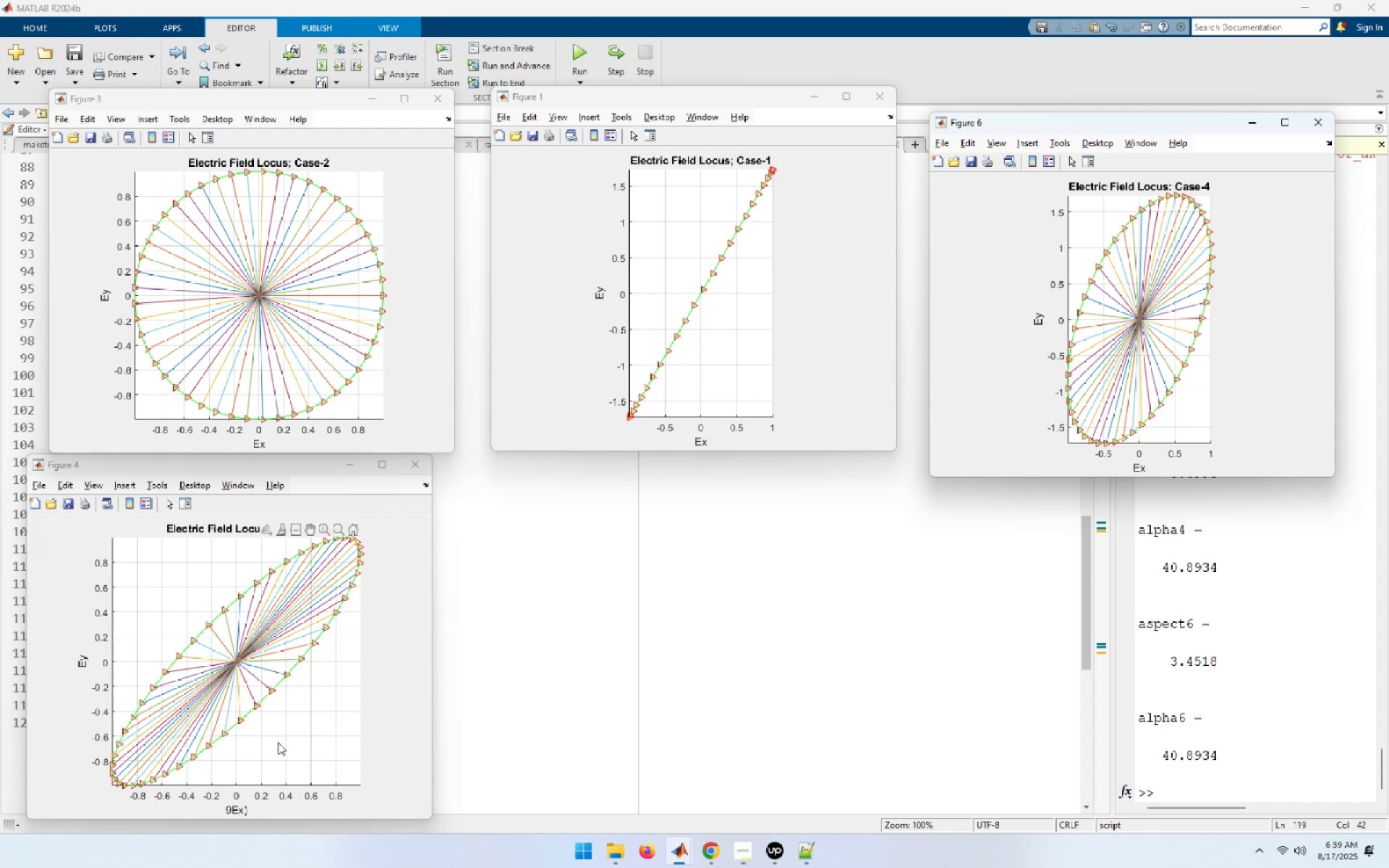 
left_click([524, 577])
 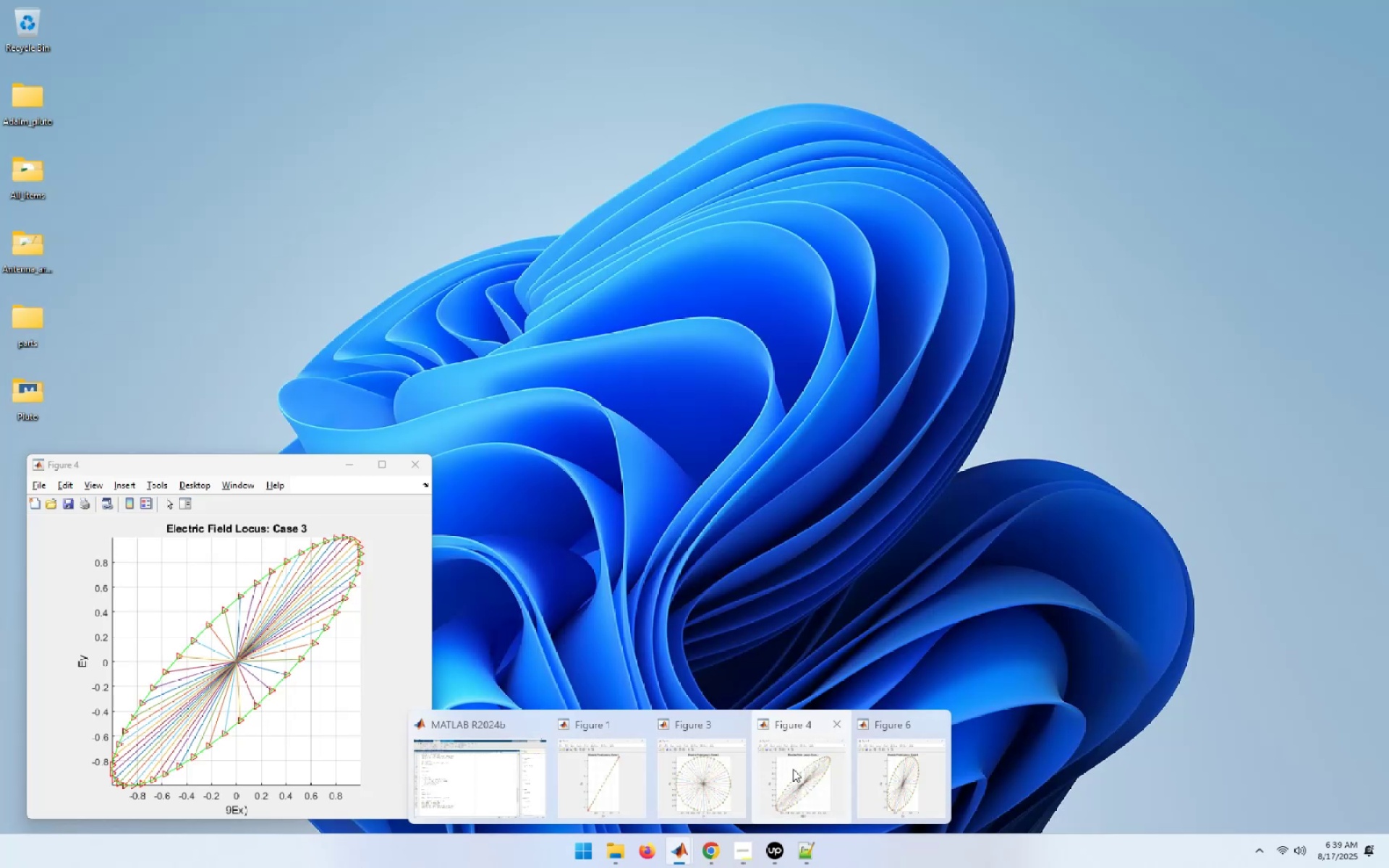 
wait(10.27)
 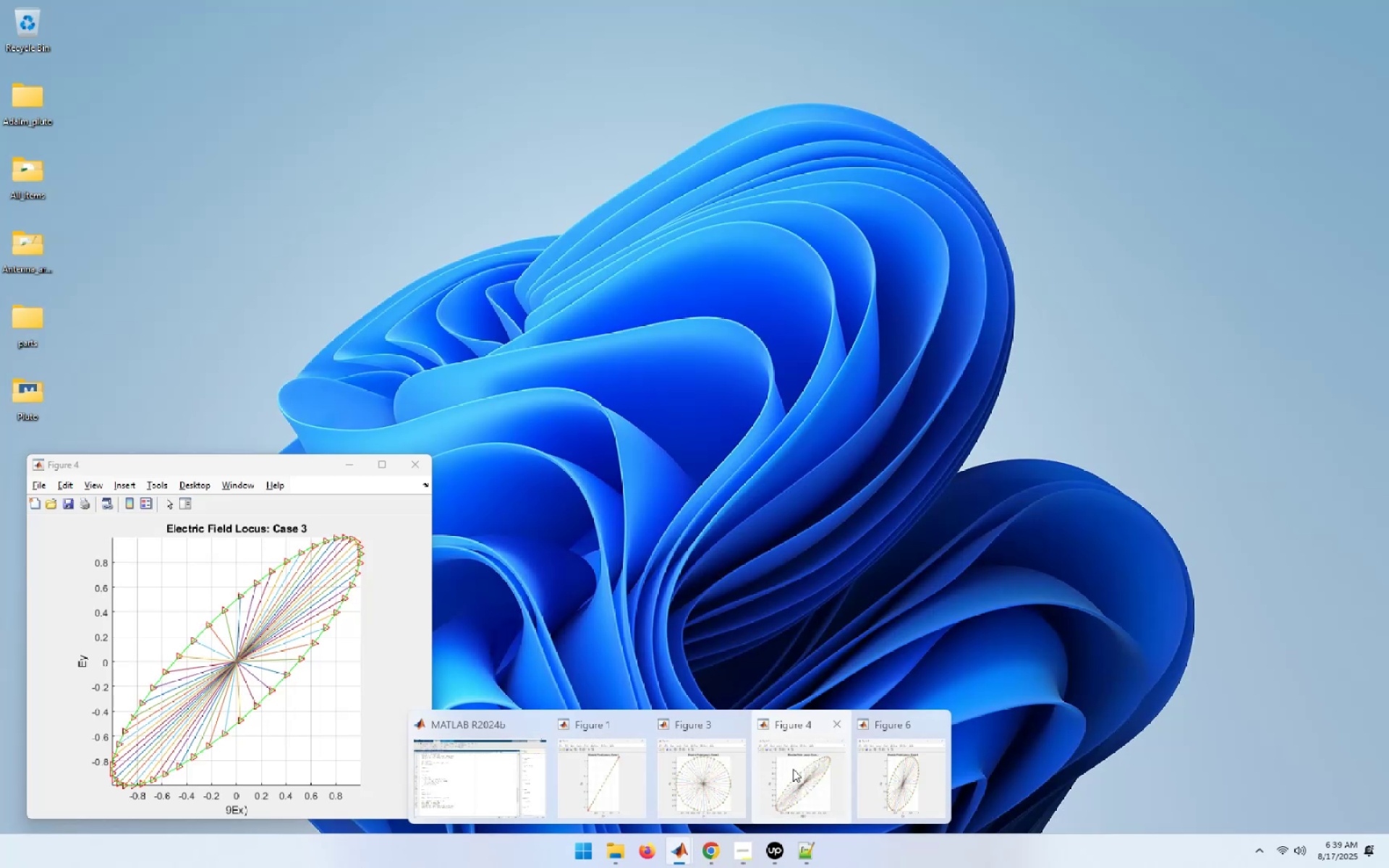 
scroll: coordinate [249, 521], scroll_direction: up, amount: 4.0
 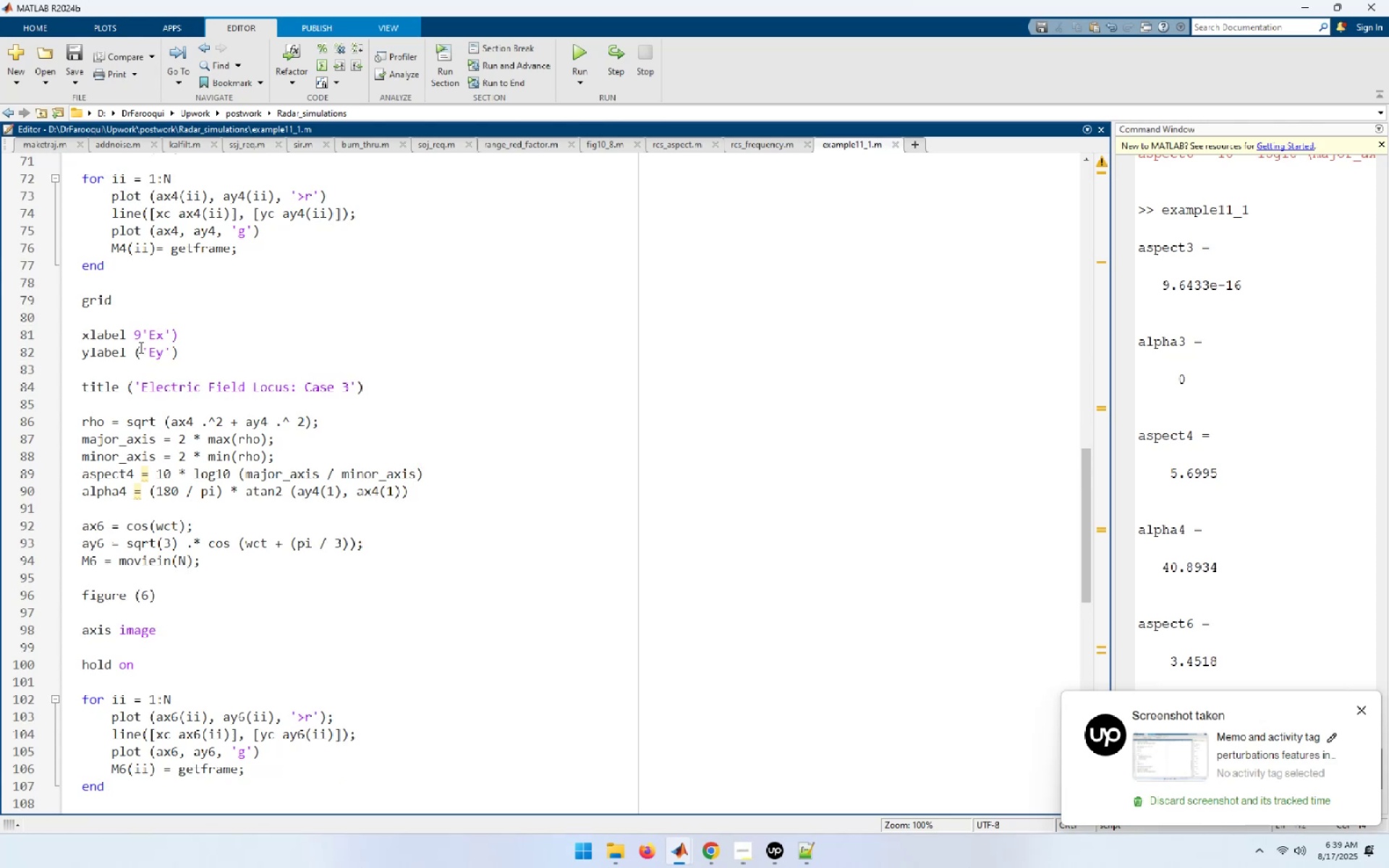 
left_click([140, 338])
 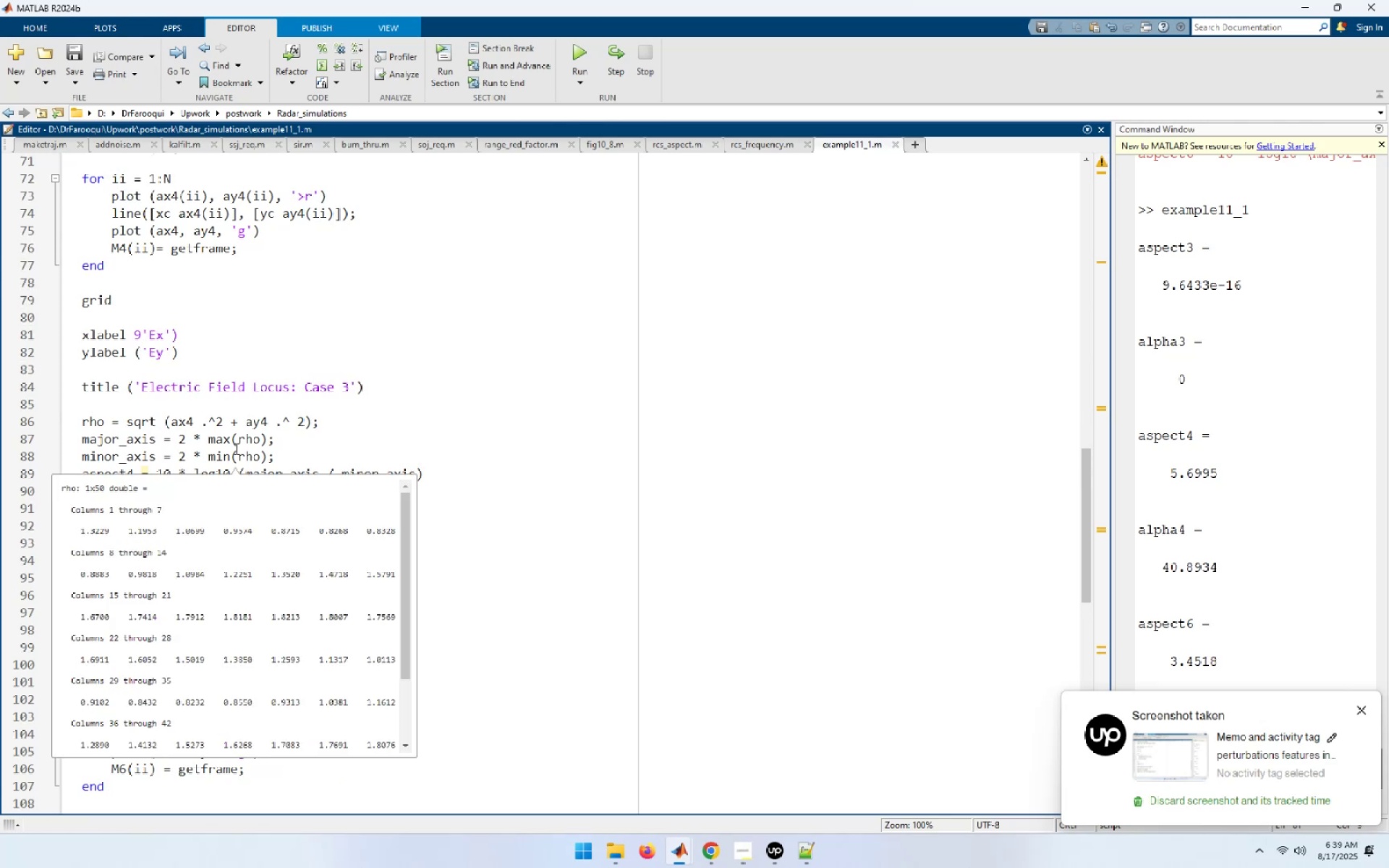 
key(Backspace)
 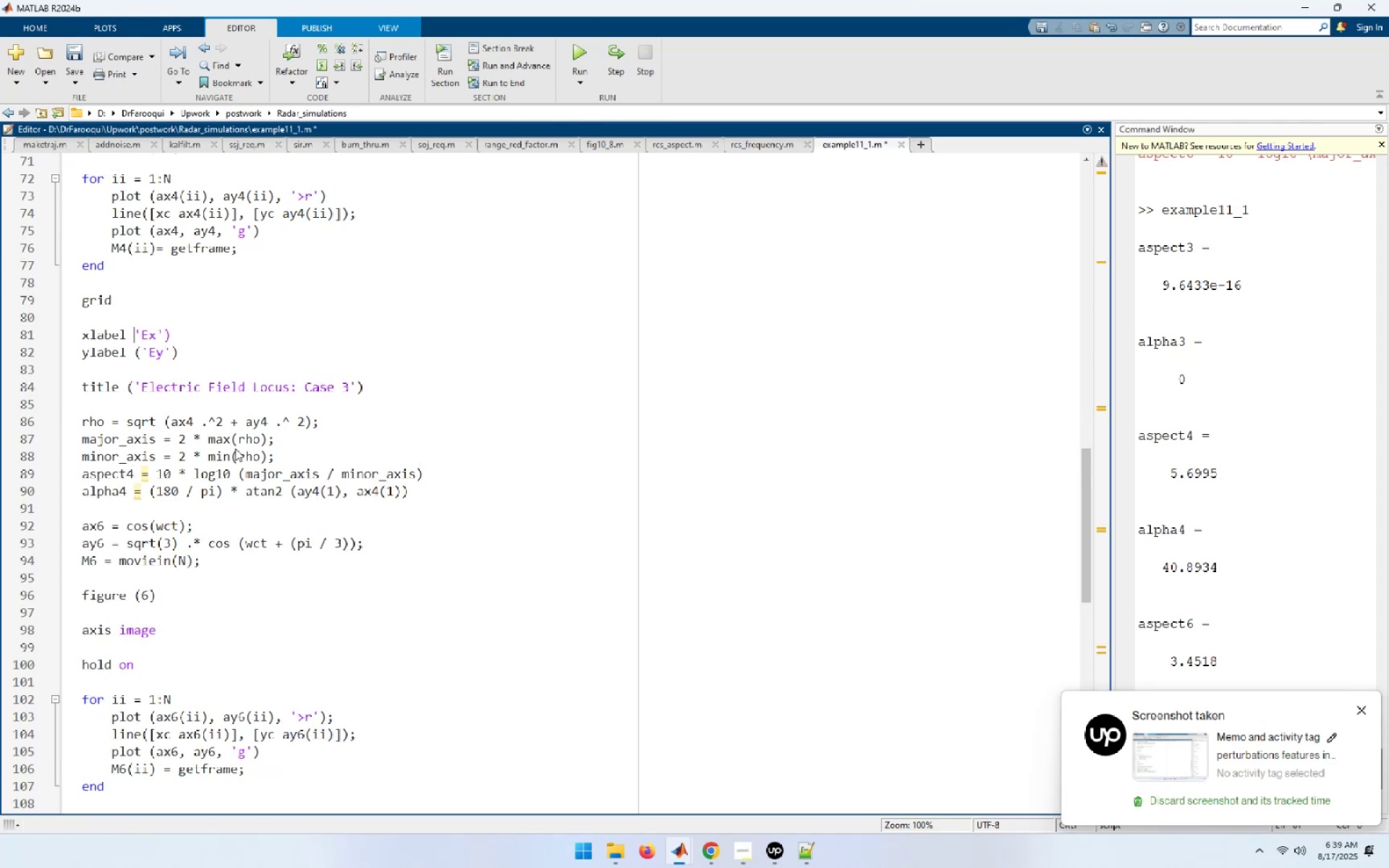 
key(Shift+9)
 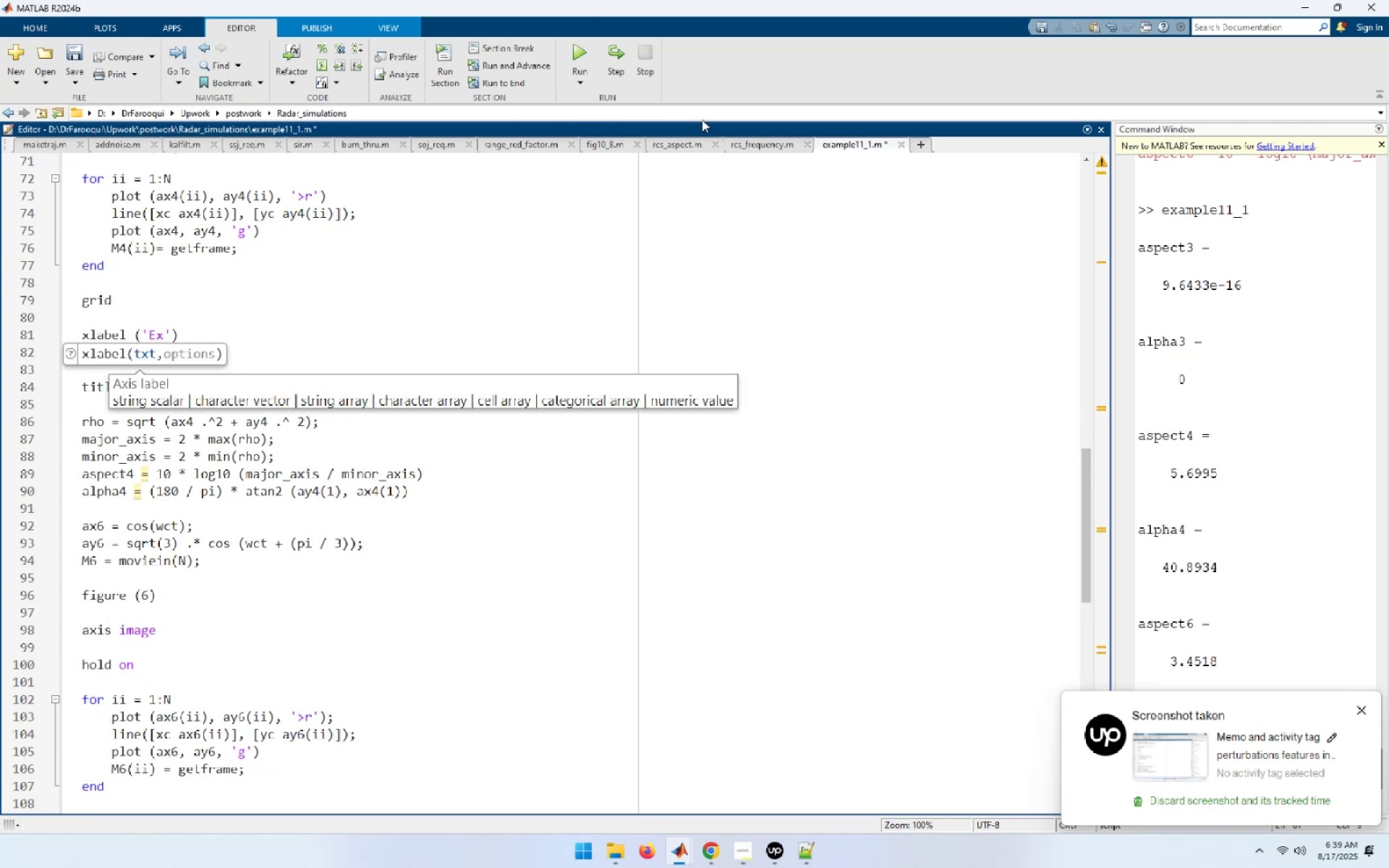 
left_click([582, 54])
 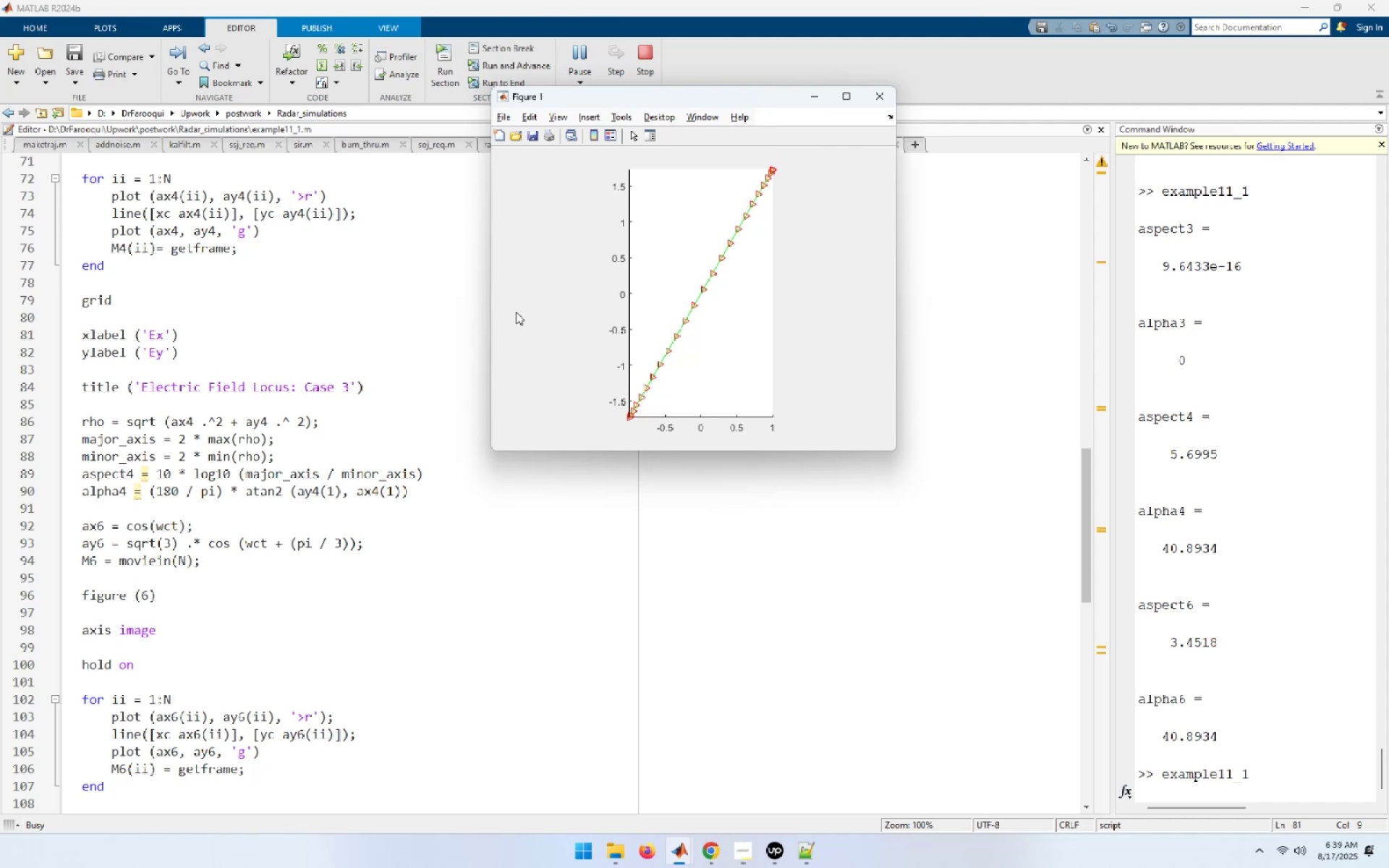 
wait(6.1)
 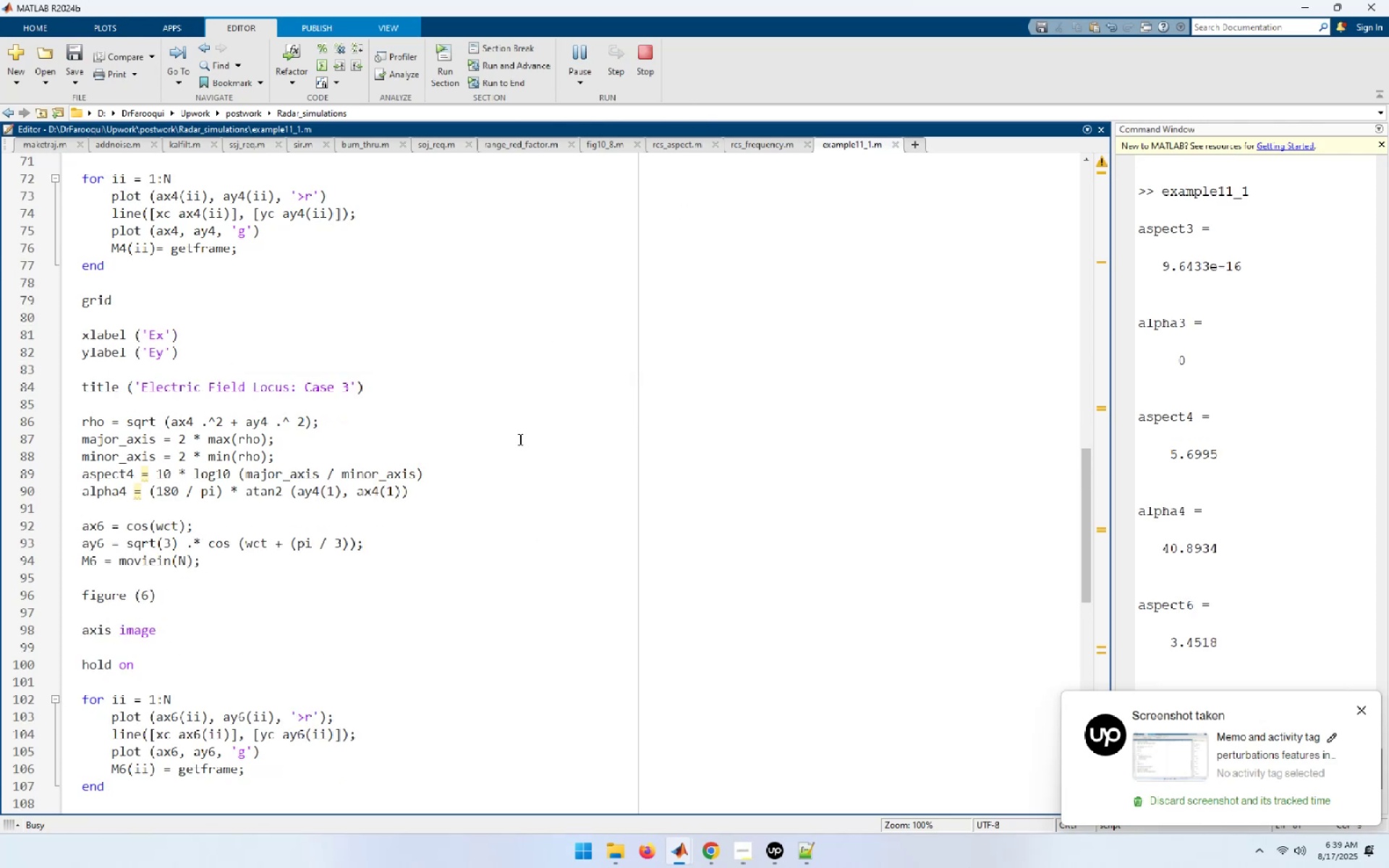 
left_click_drag(start_coordinate=[570, 95], to_coordinate=[170, 115])
 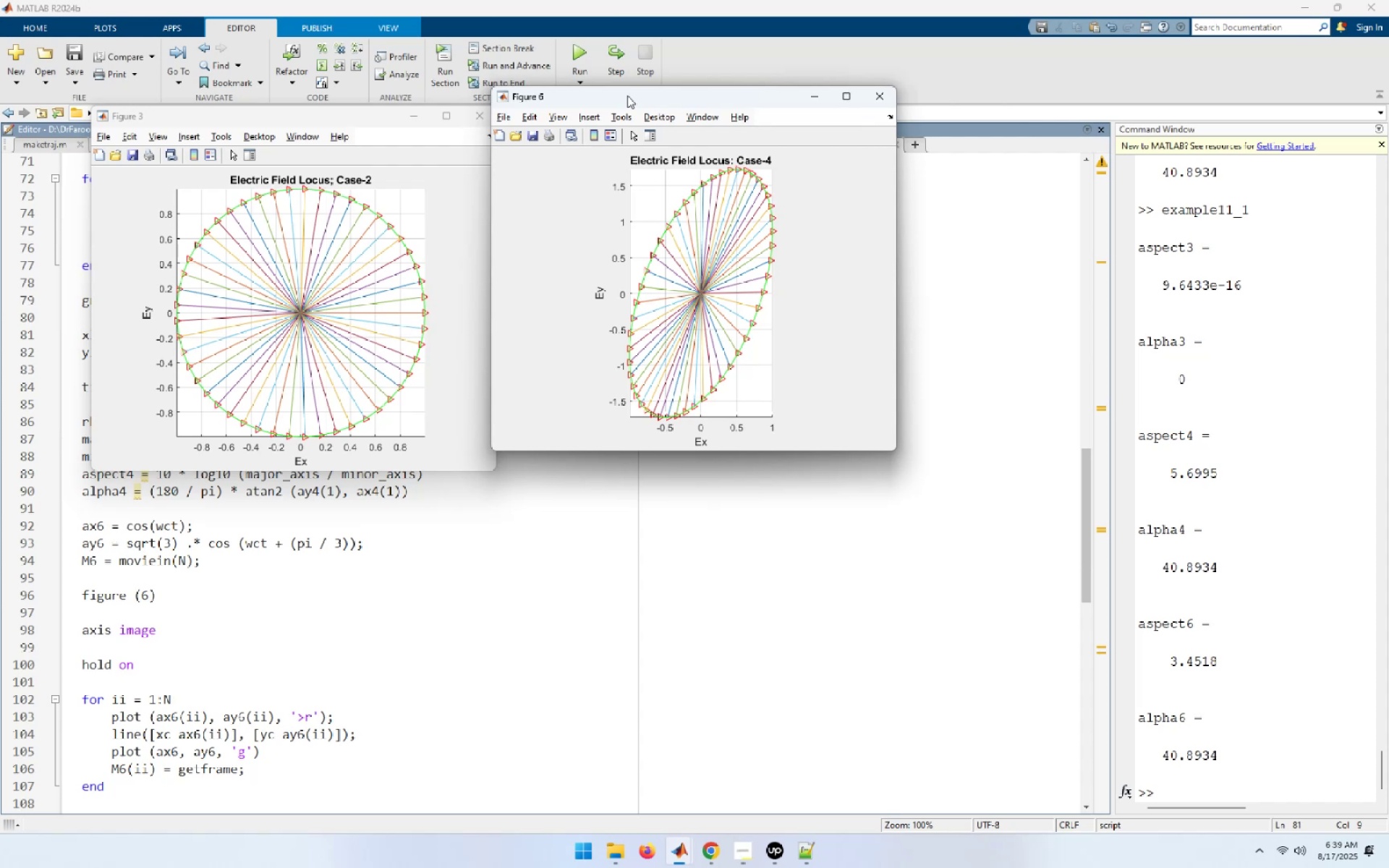 
wait(12.58)
 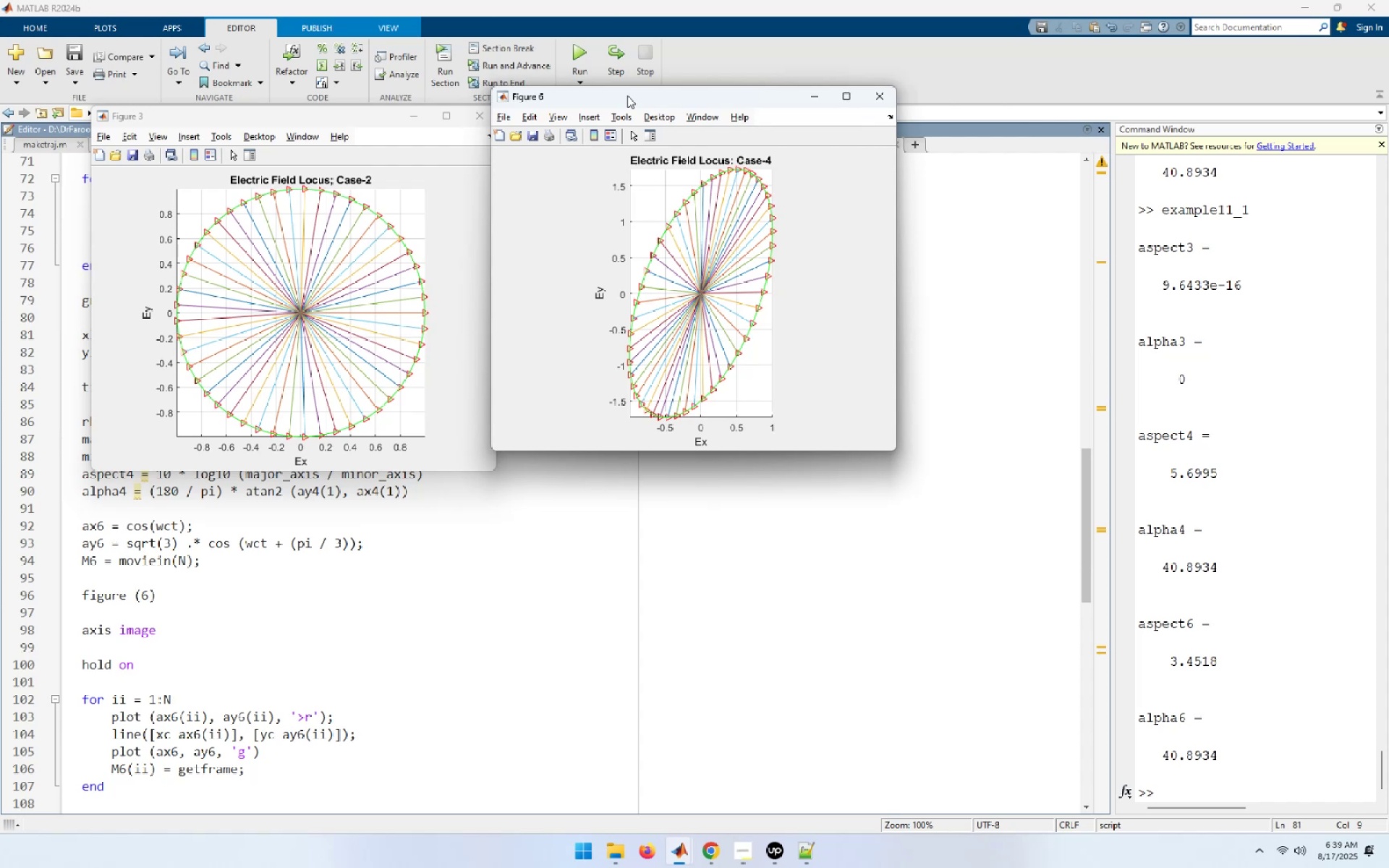 
left_click([884, 100])
 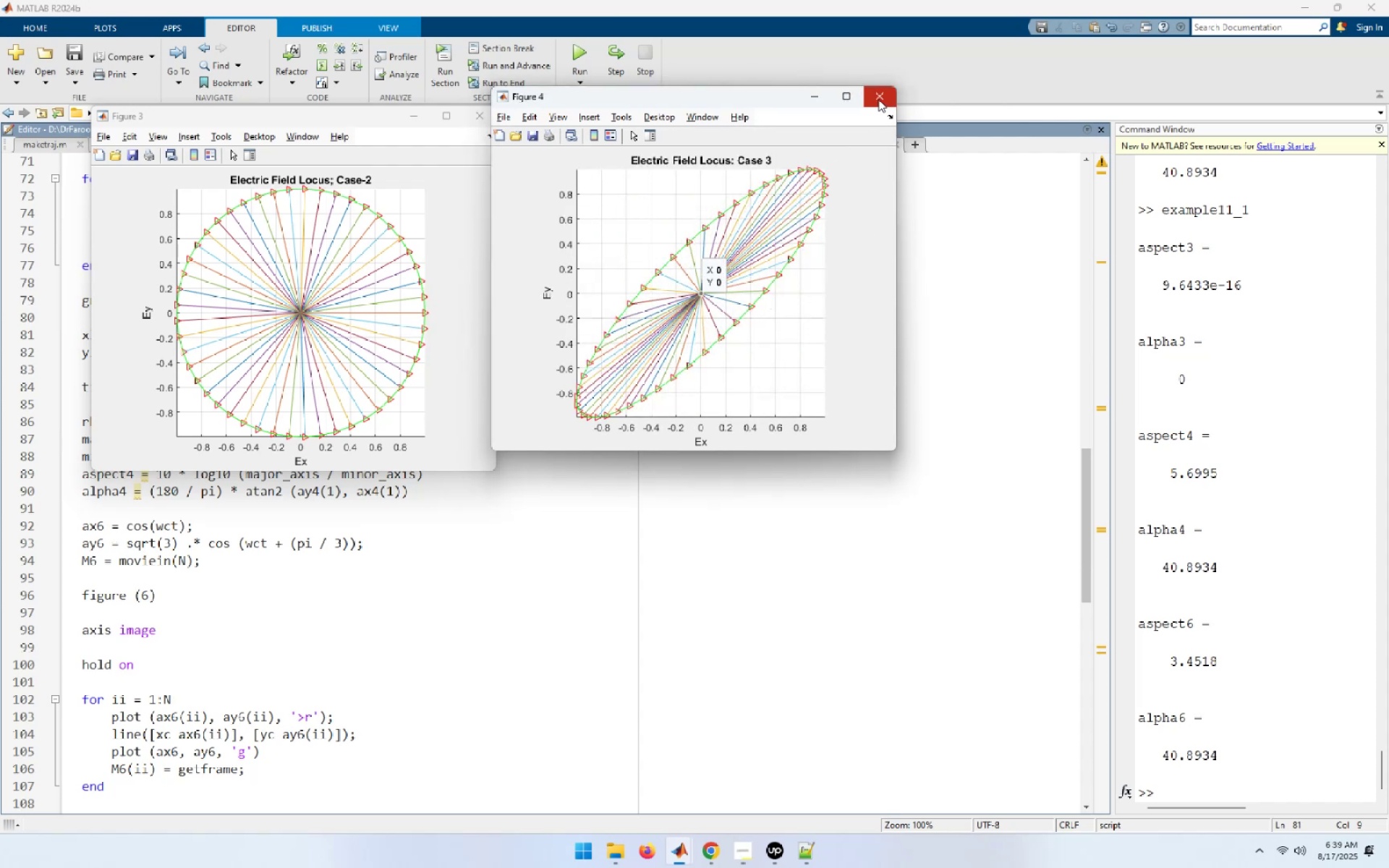 
wait(9.01)
 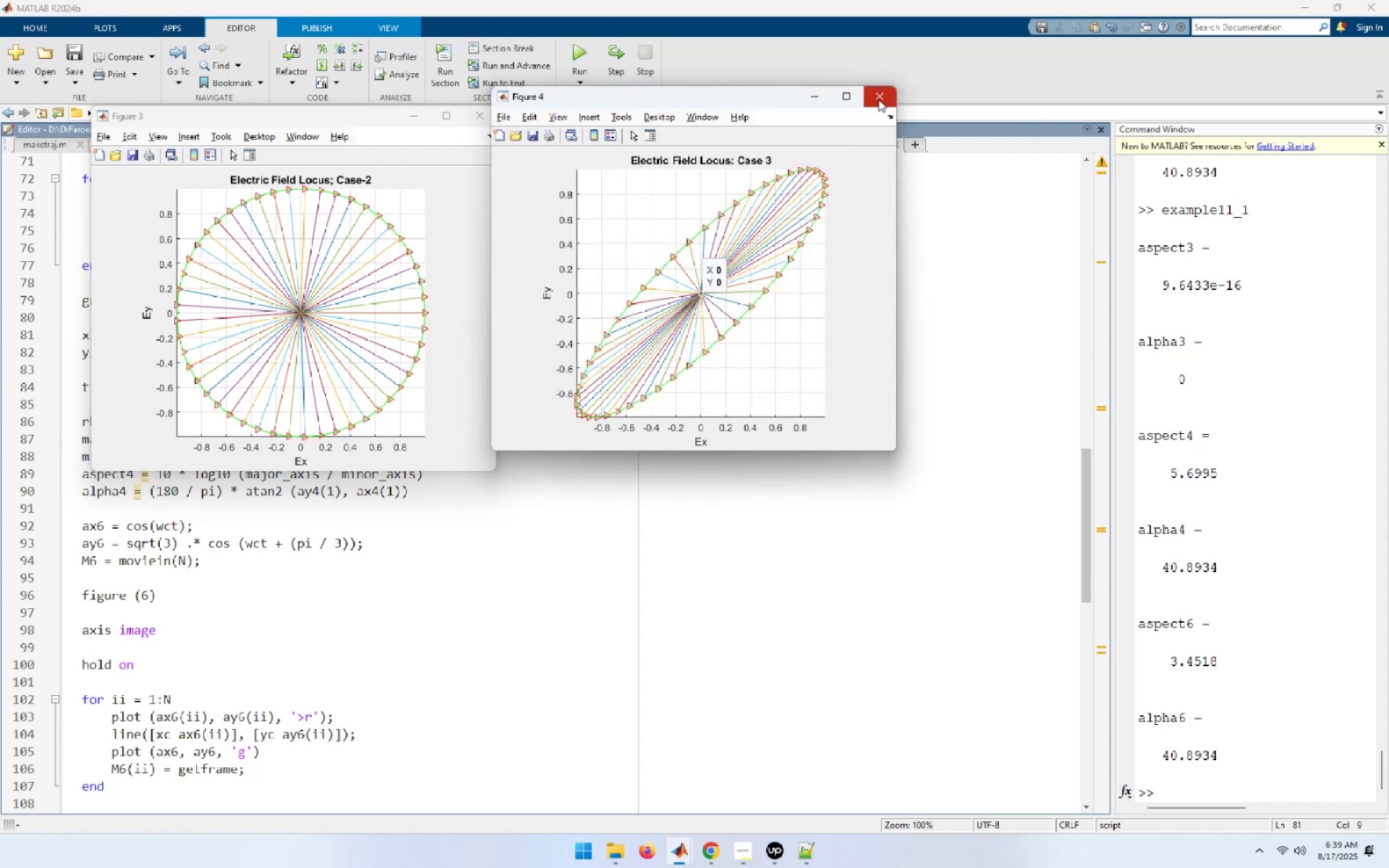 
left_click([878, 99])
 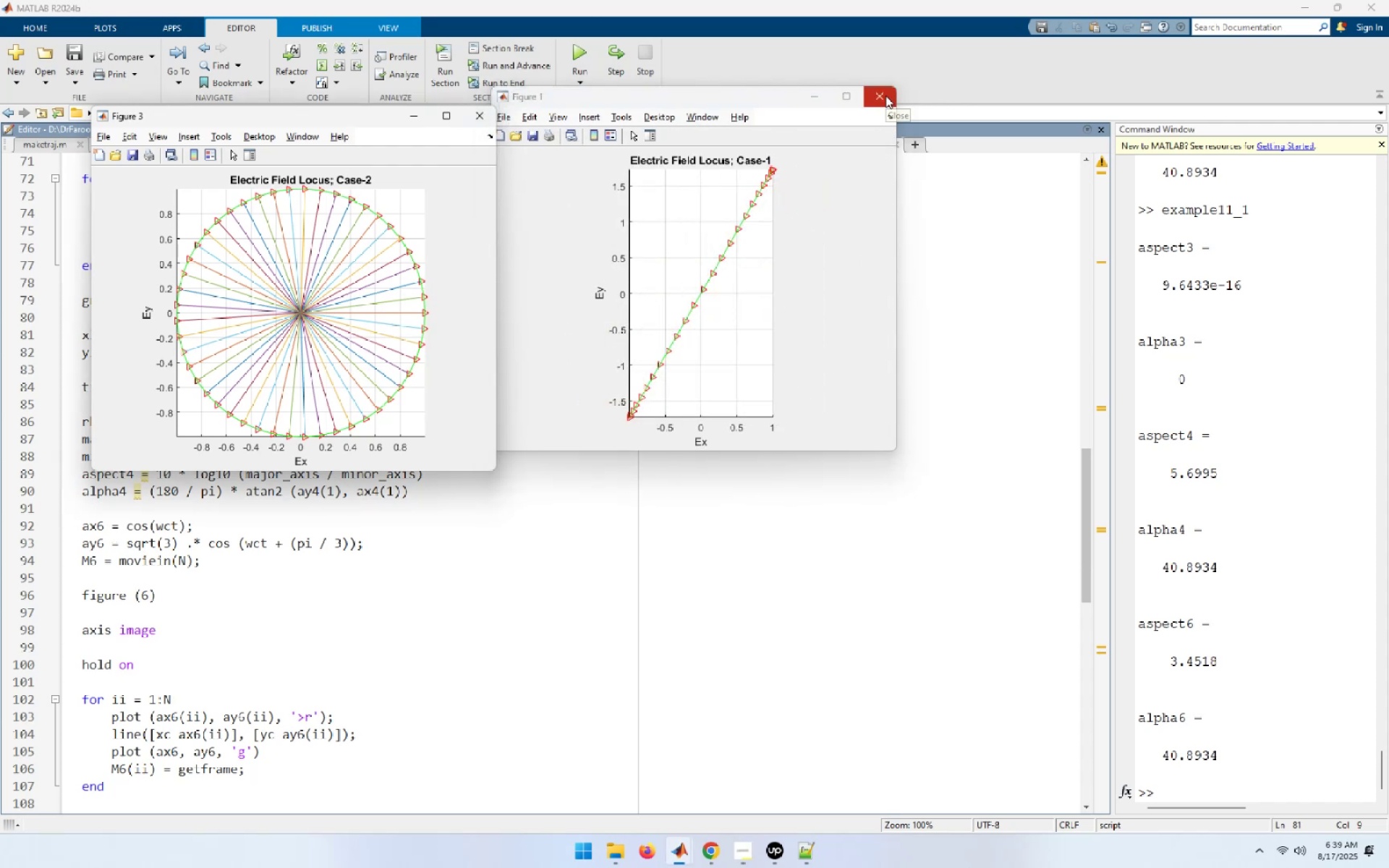 
wait(5.83)
 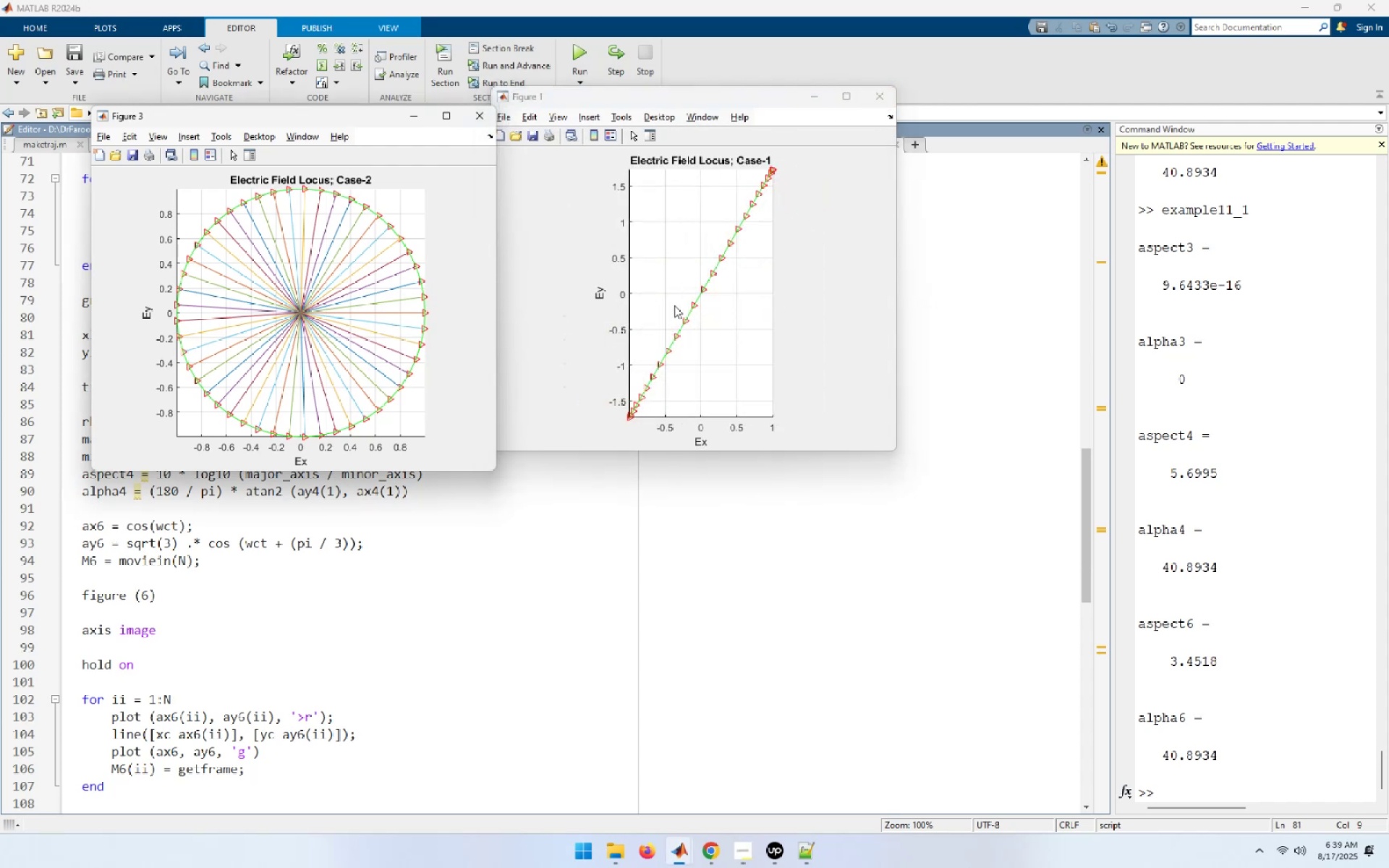 
left_click([885, 95])
 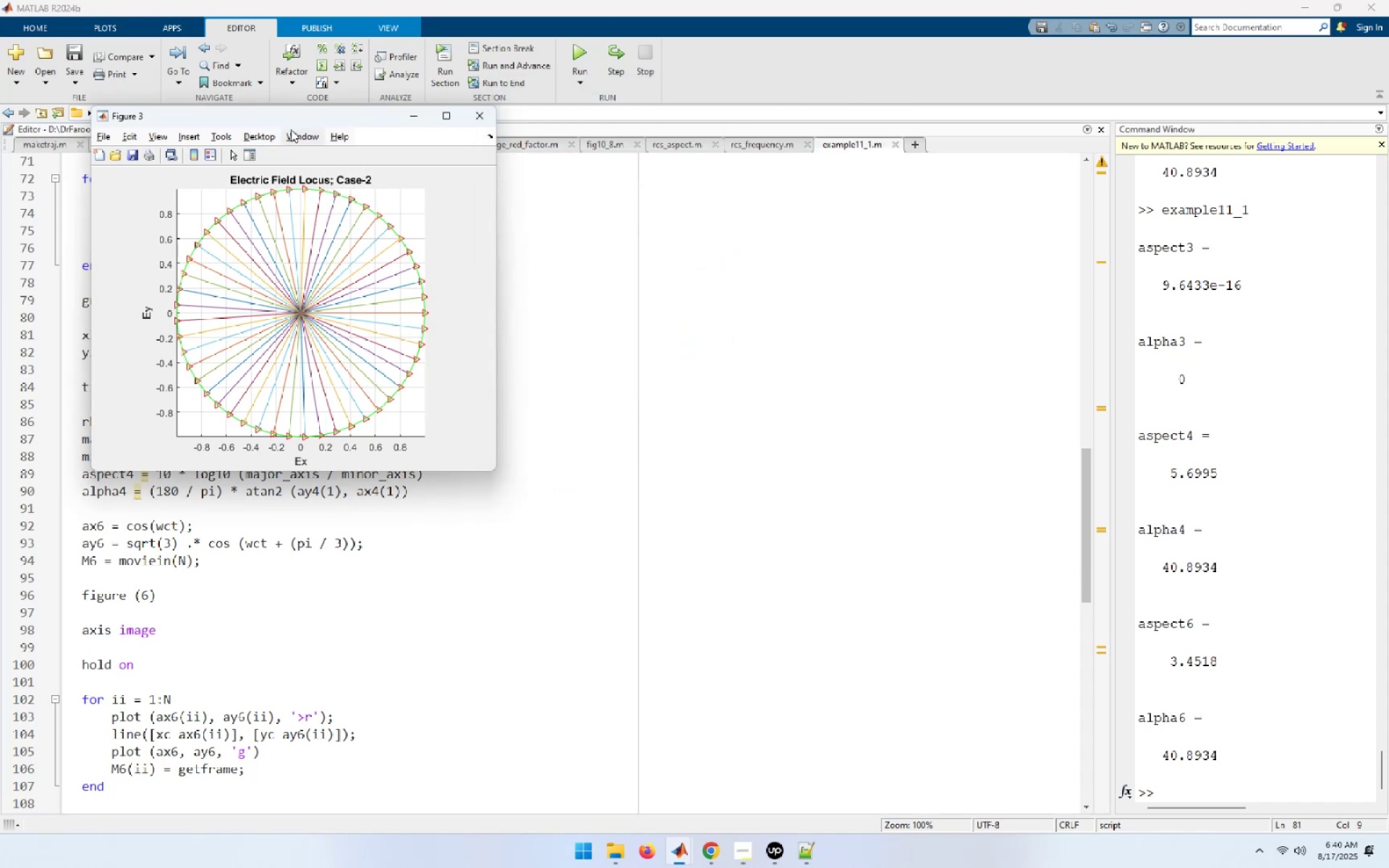 
left_click([472, 116])
 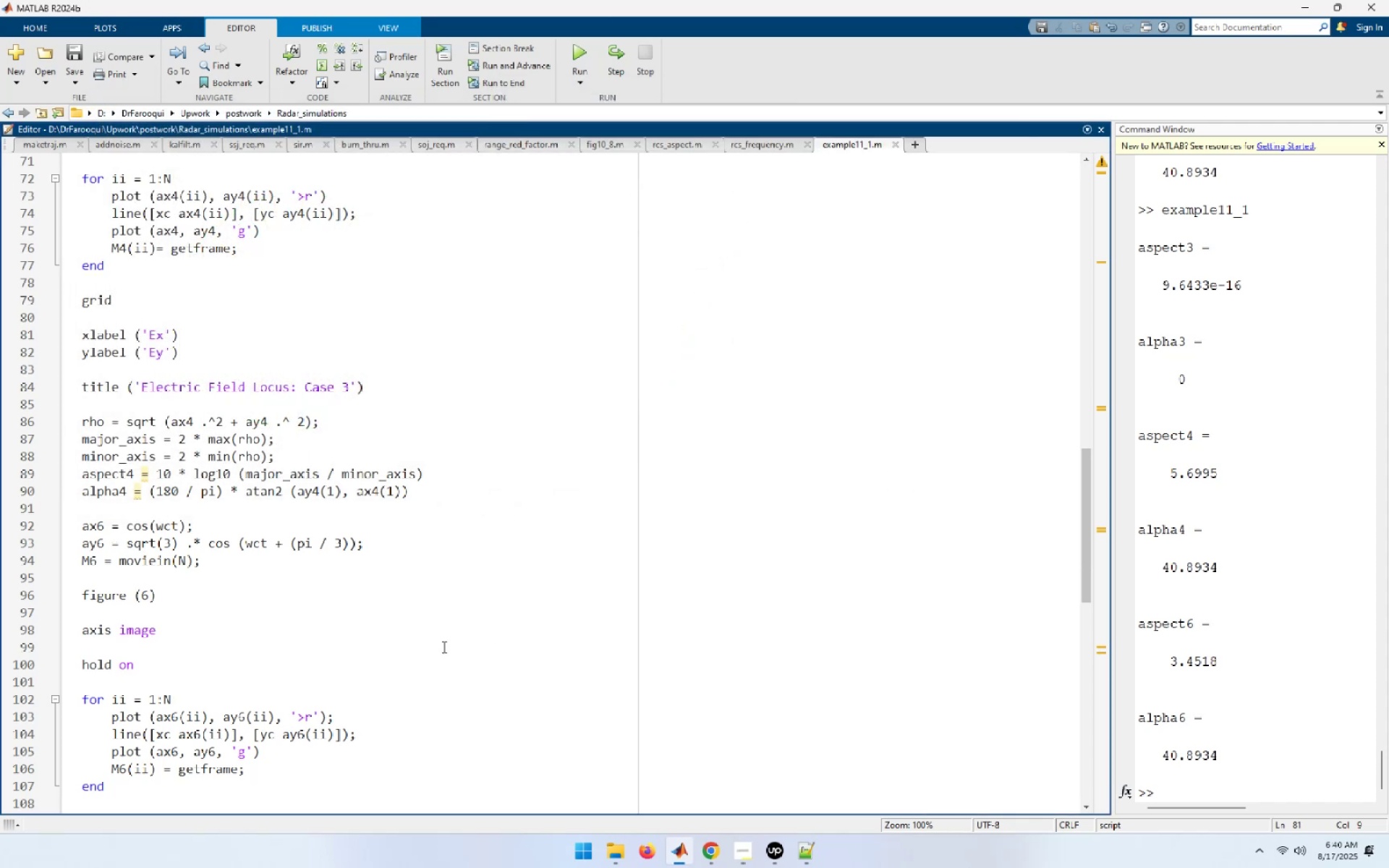 
scroll: coordinate [245, 646], scroll_direction: up, amount: 50.0
 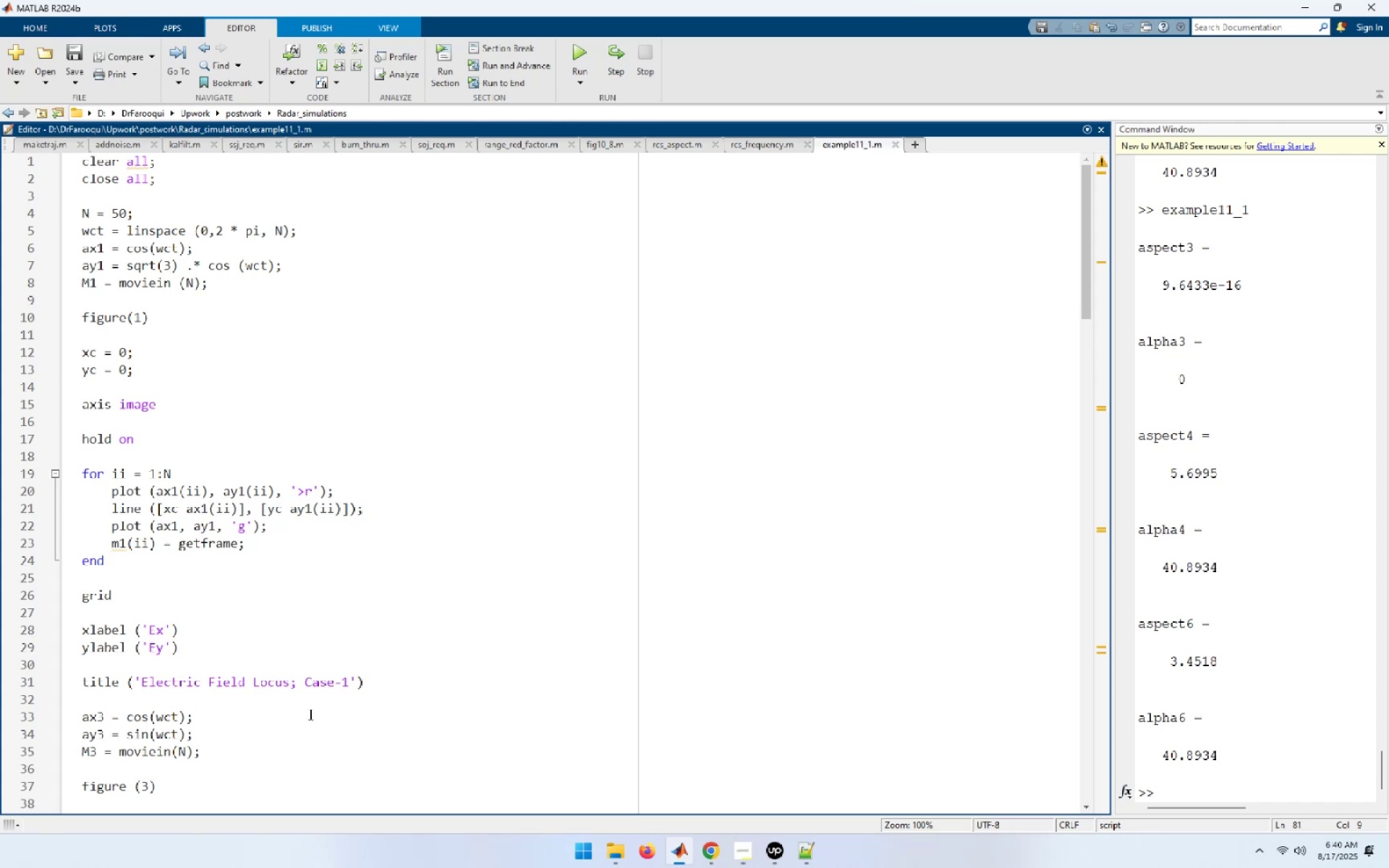 
wait(6.57)
 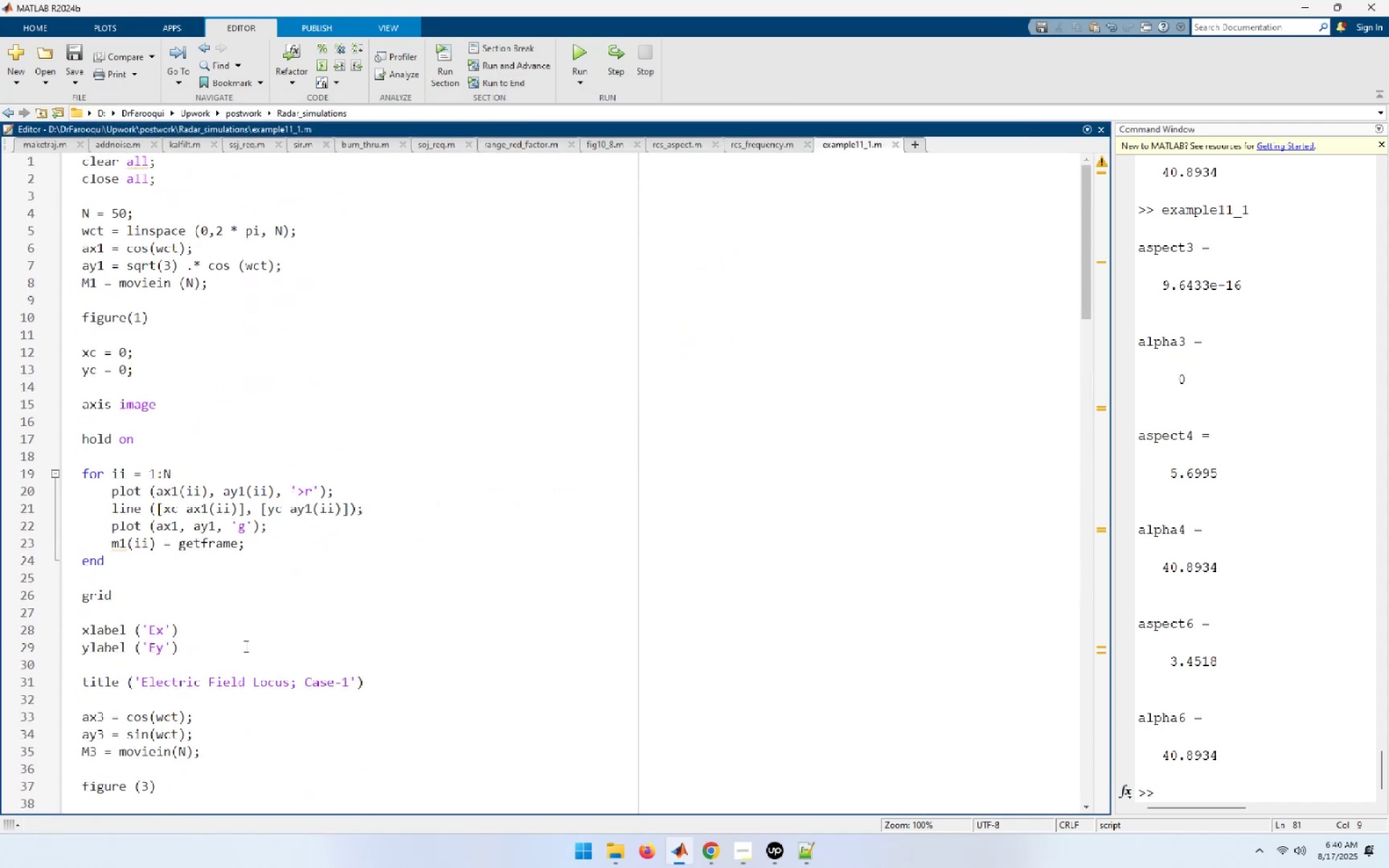 
scroll: coordinate [137, 252], scroll_direction: up, amount: 4.0
 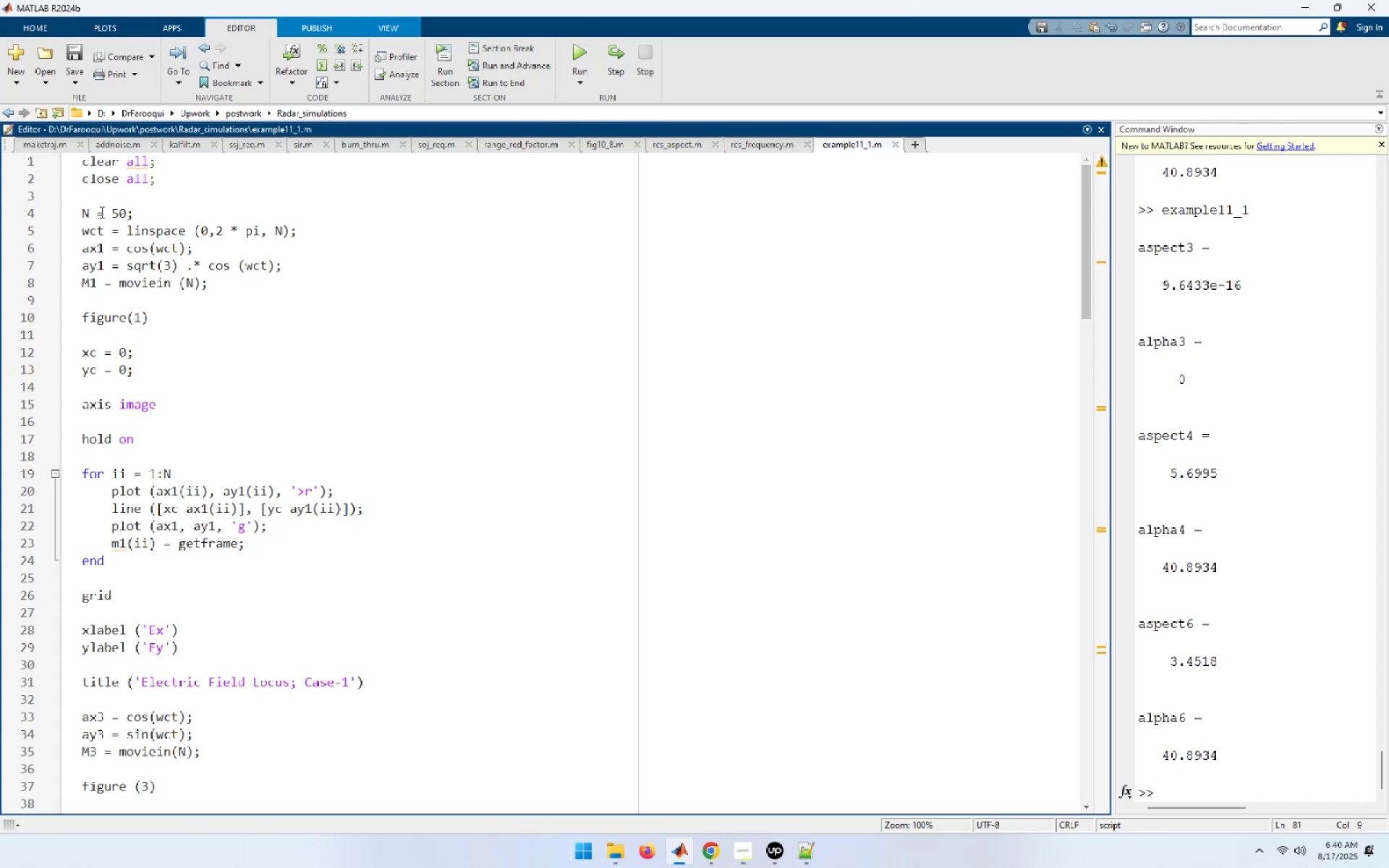 
left_click([99, 213])
 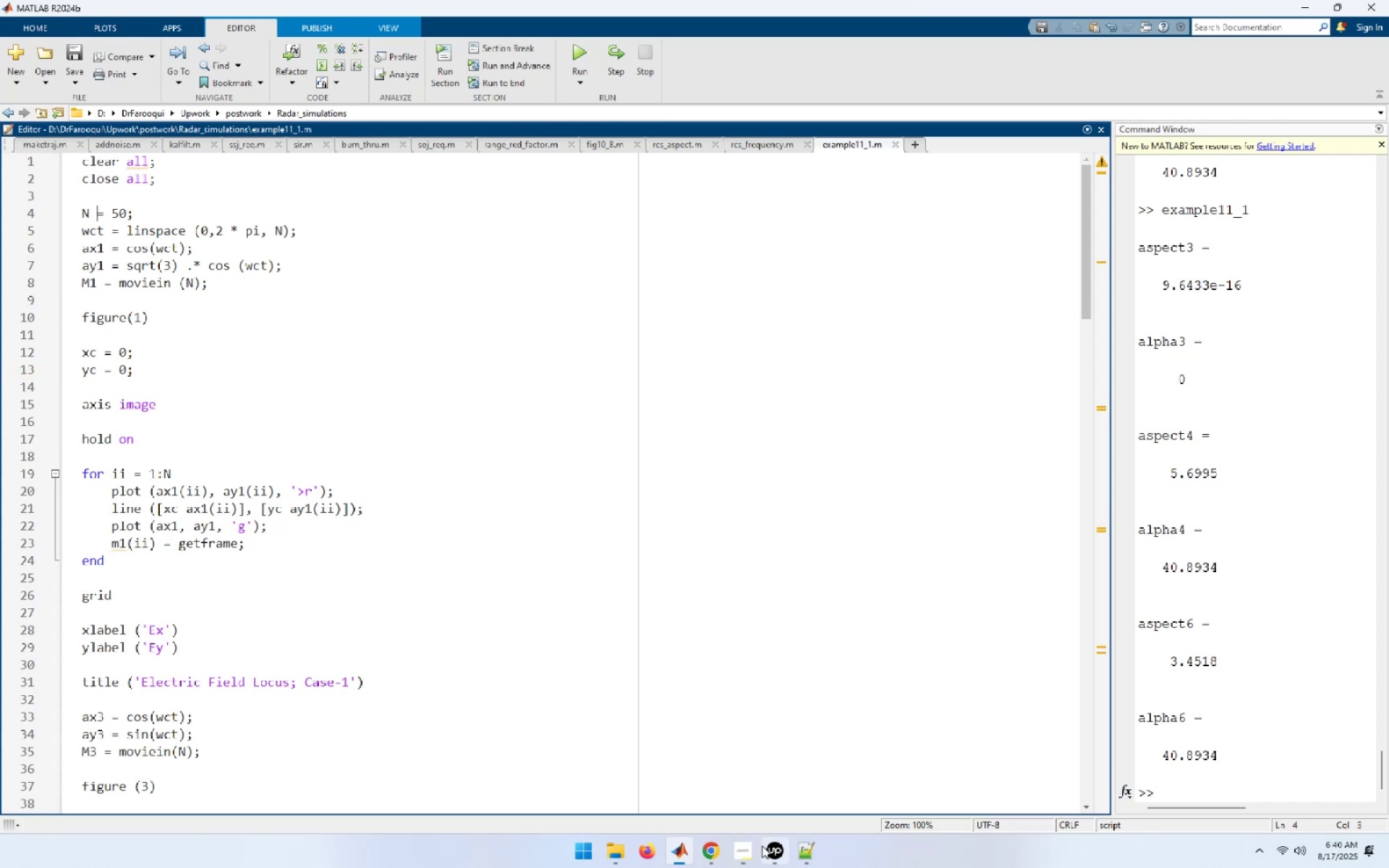 
wait(7.29)
 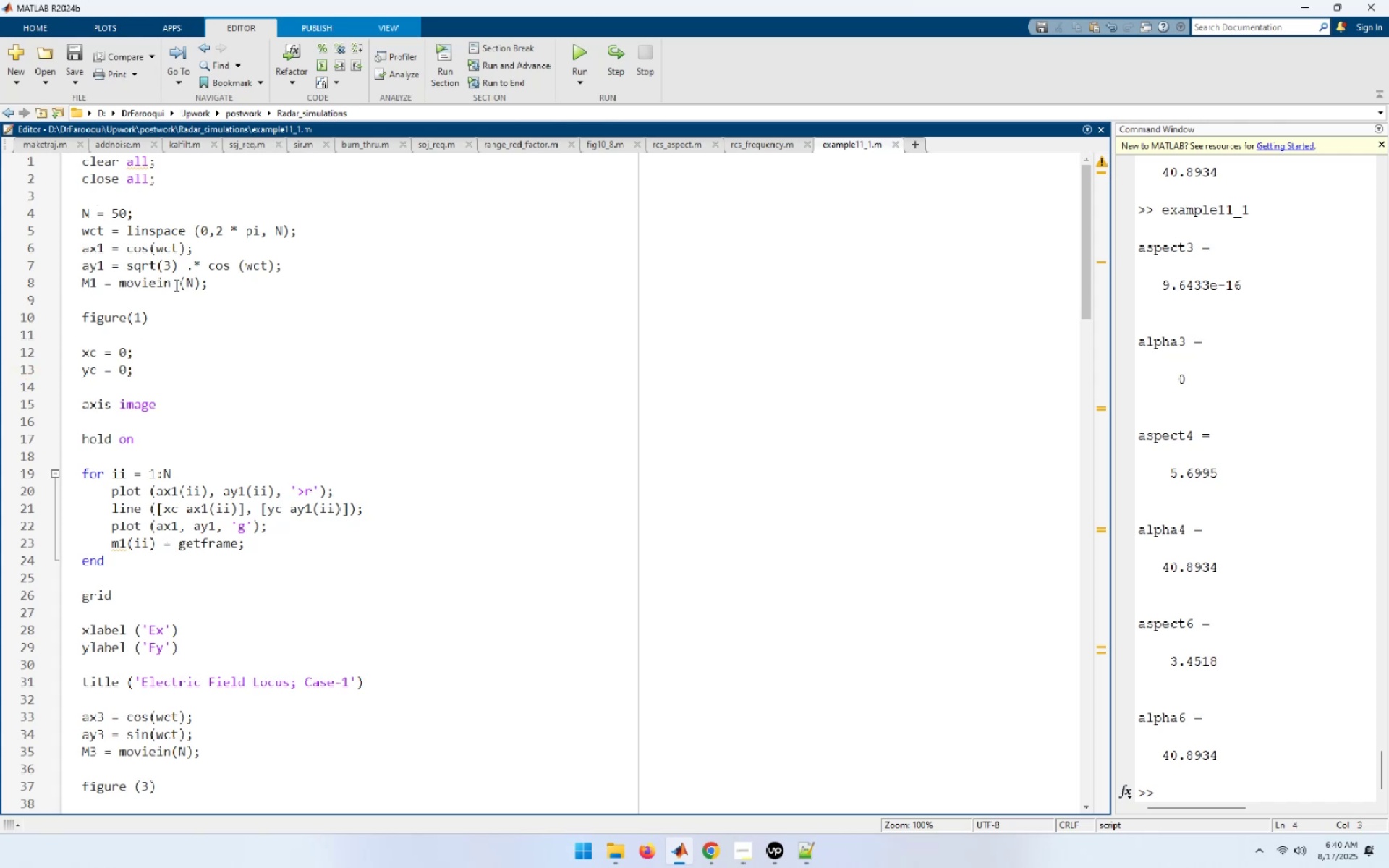 
left_click([680, 763])
 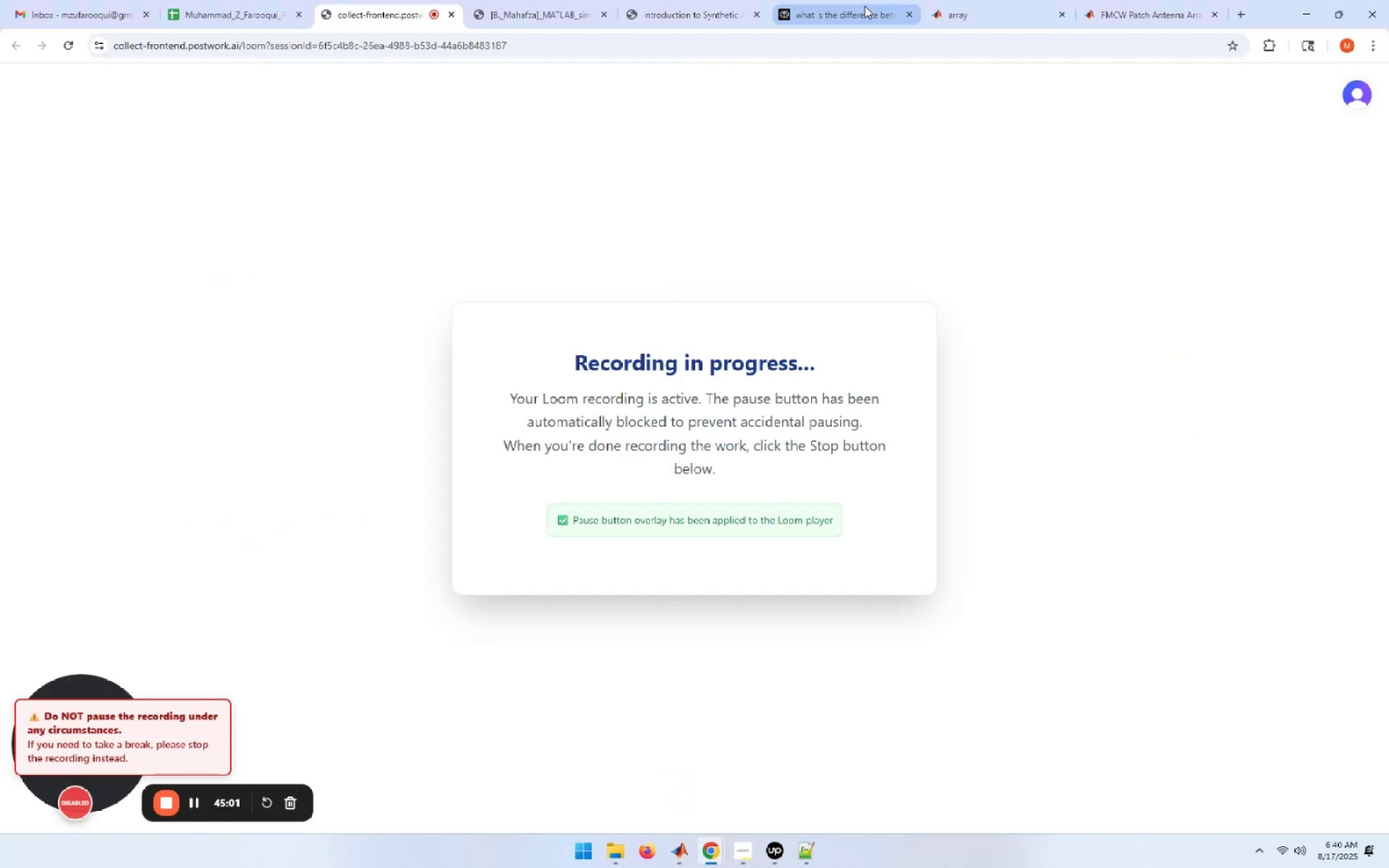 
left_click([833, 9])
 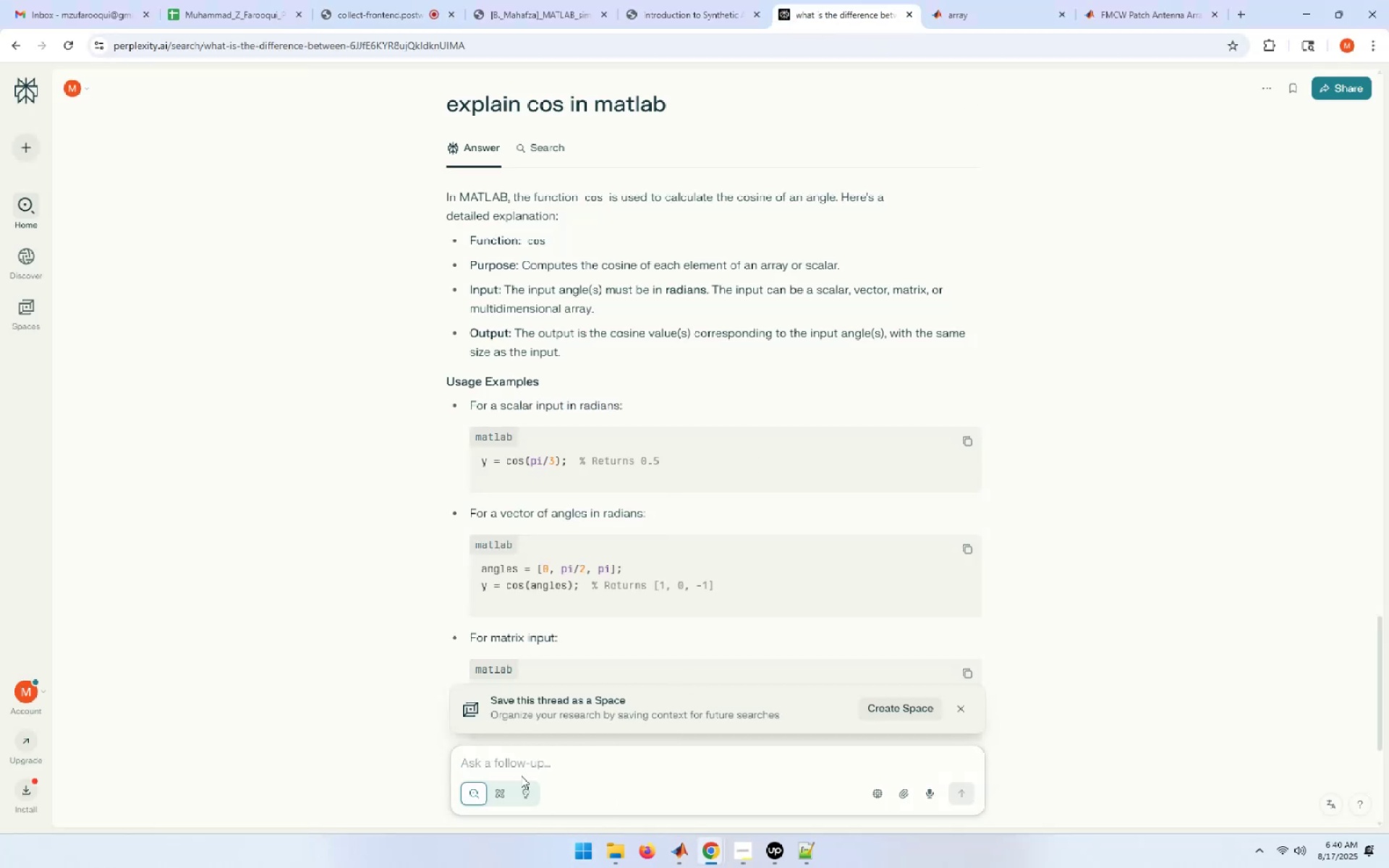 
left_click([508, 762])
 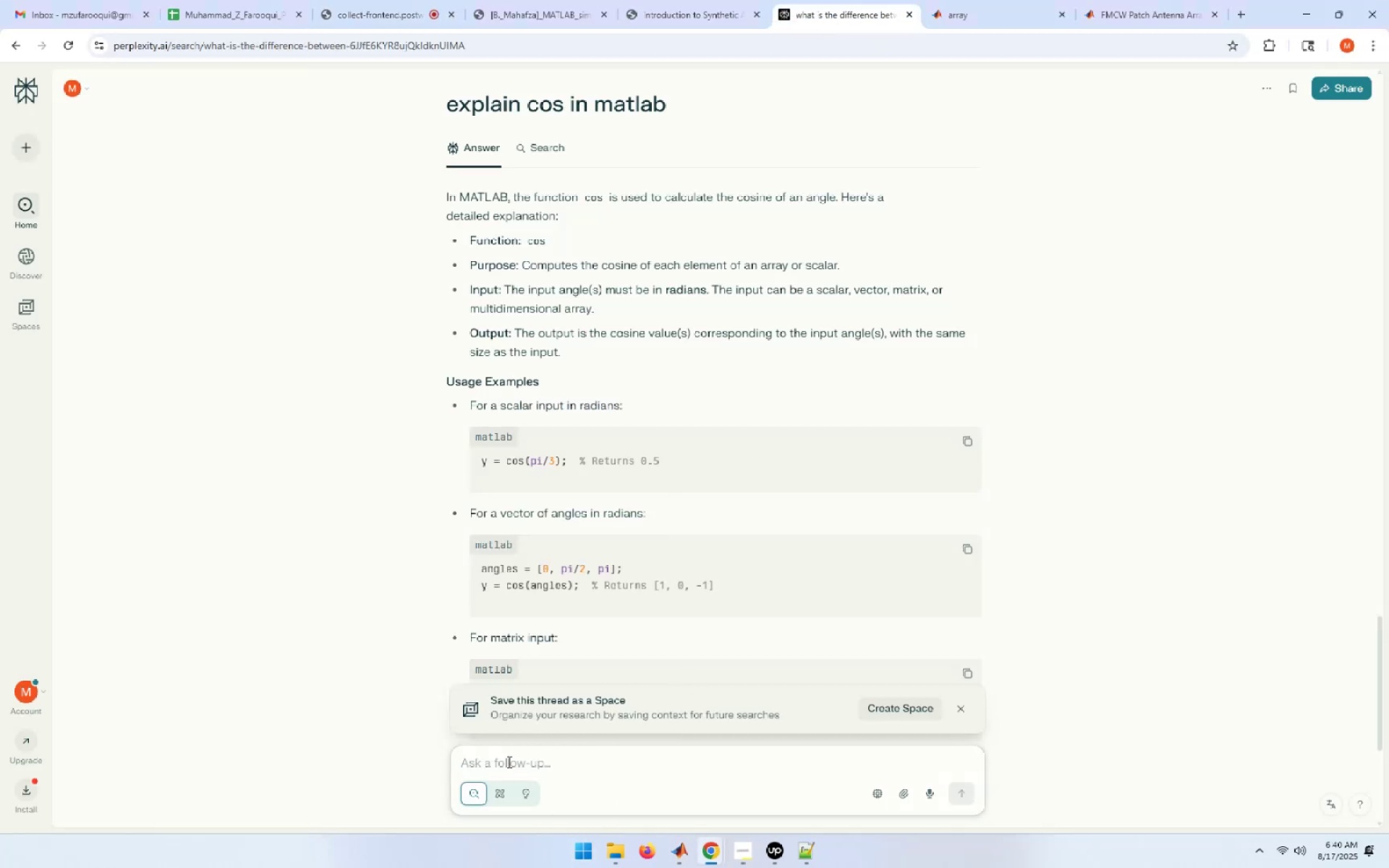 
type(explain electric field locus )
 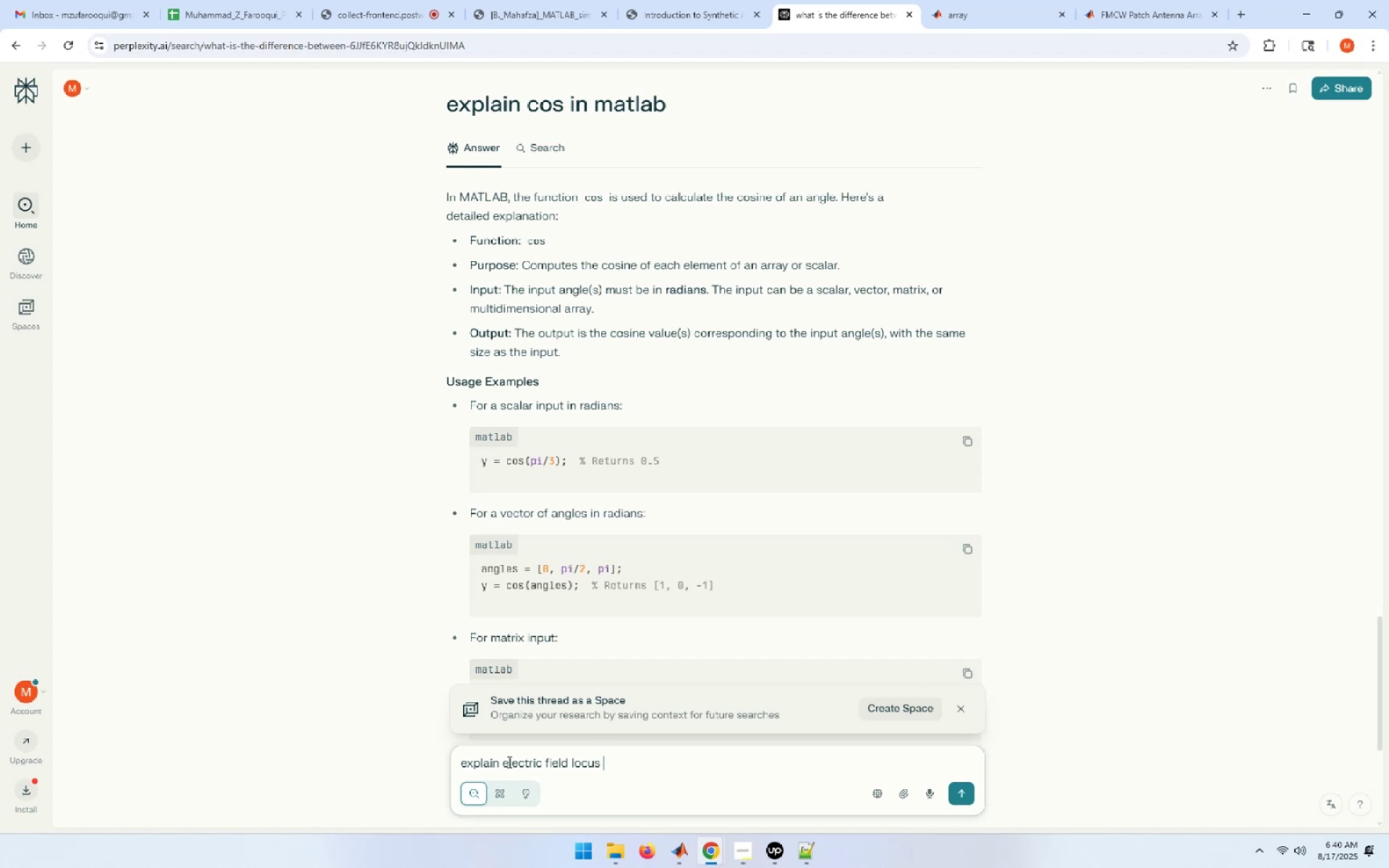 
key(Enter)
 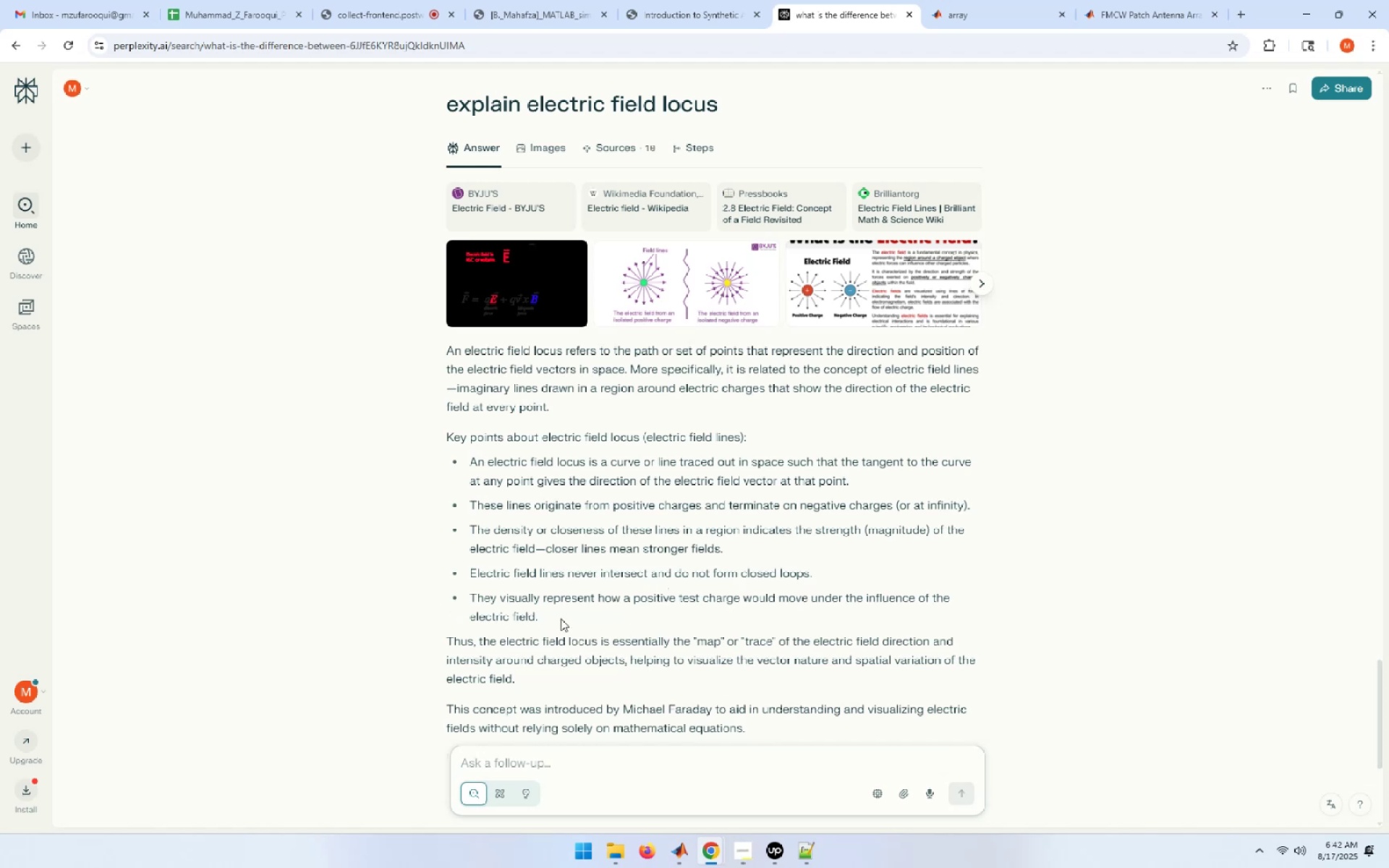 
wait(113.16)
 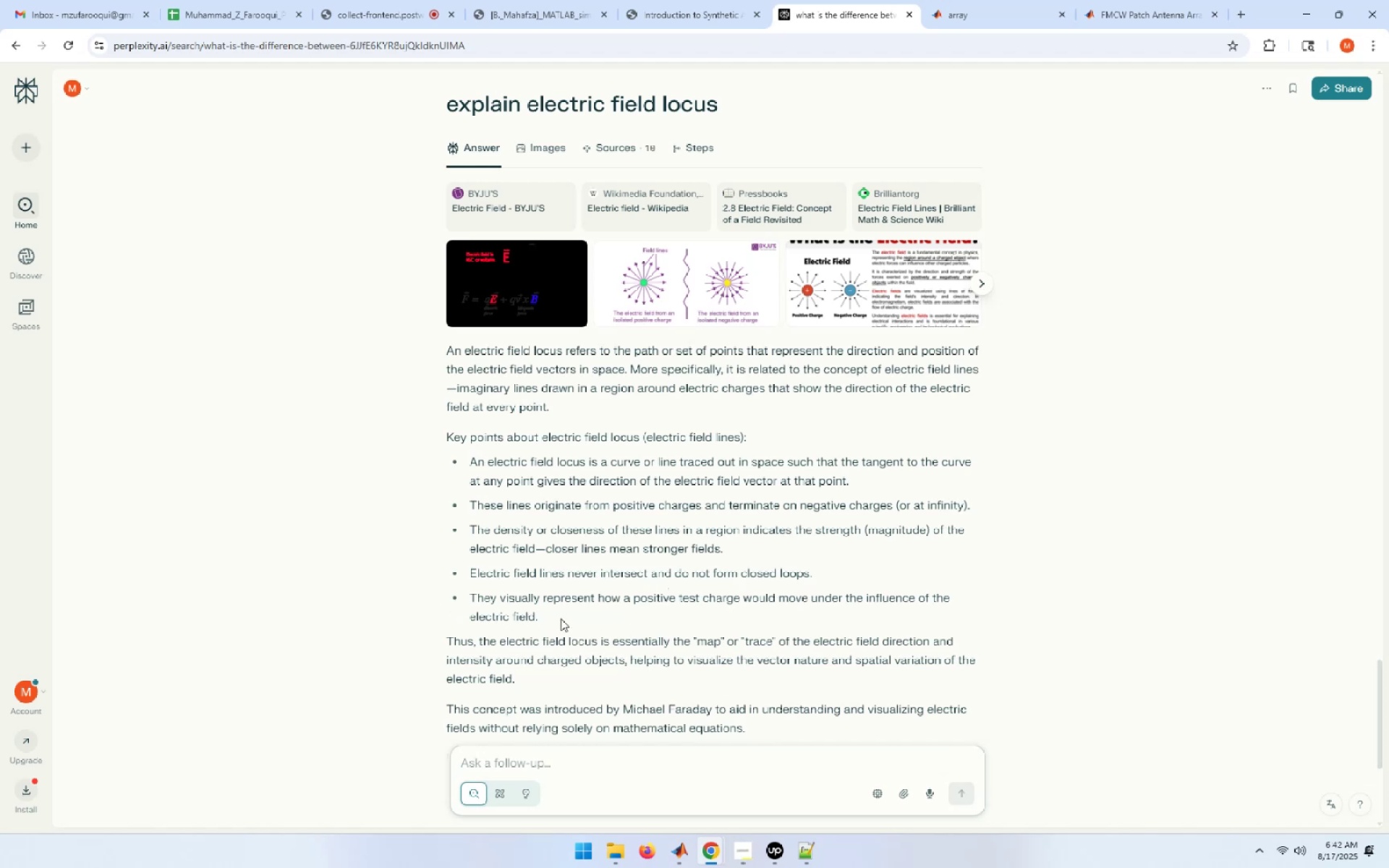 
scroll: coordinate [885, 621], scroll_direction: down, amount: 1.0
 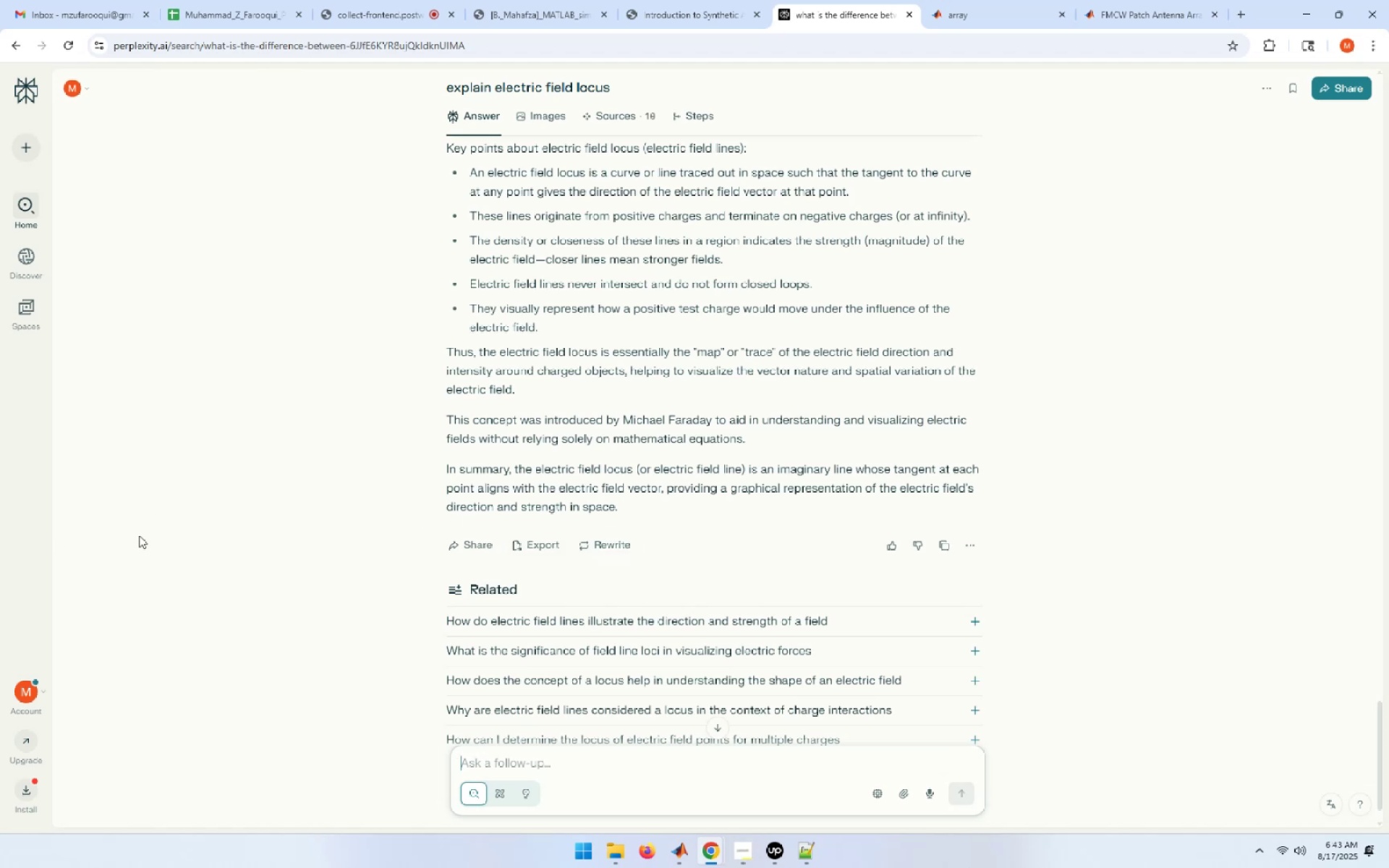 
wait(57.33)
 